 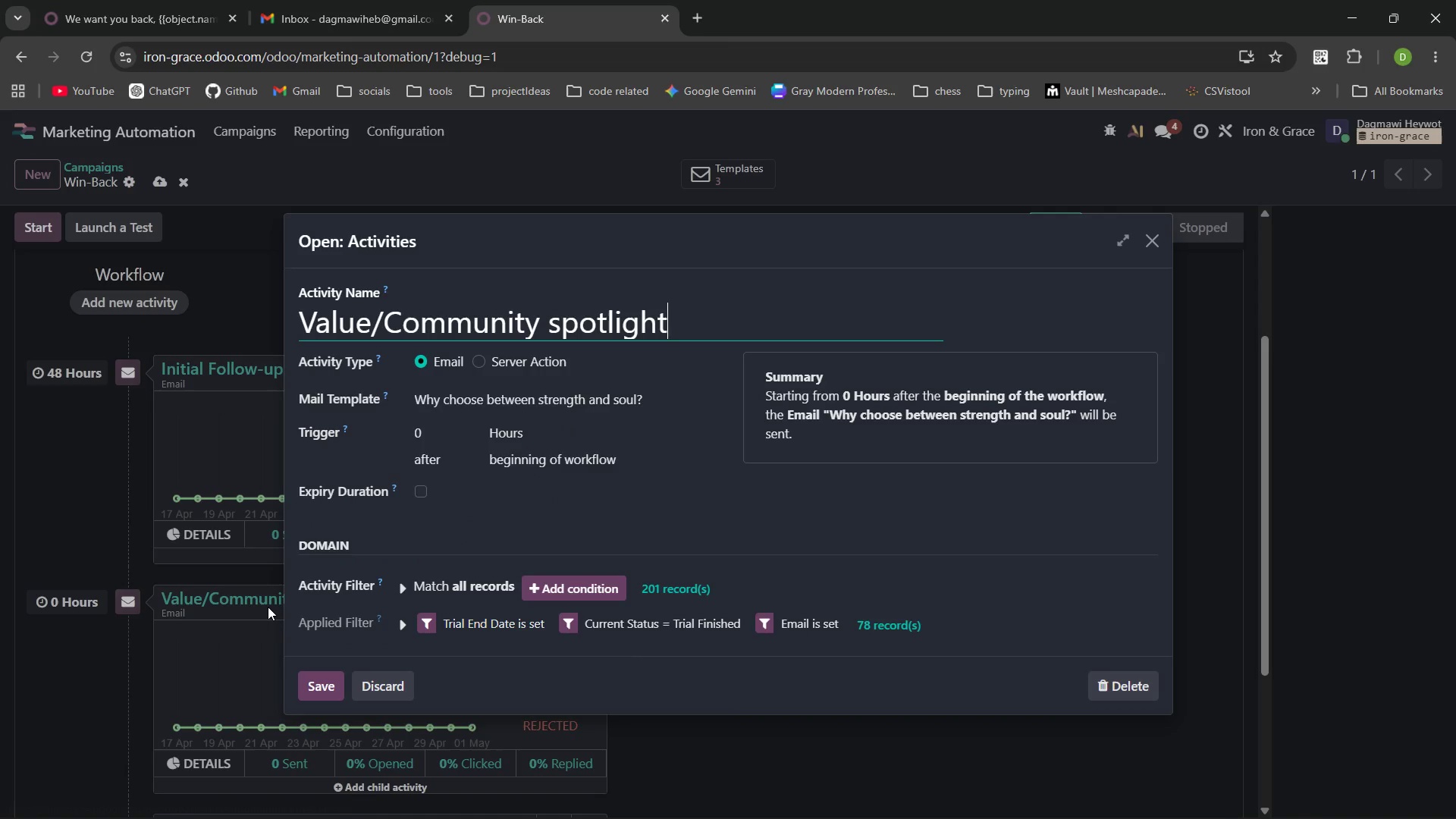 
left_click([427, 434])
 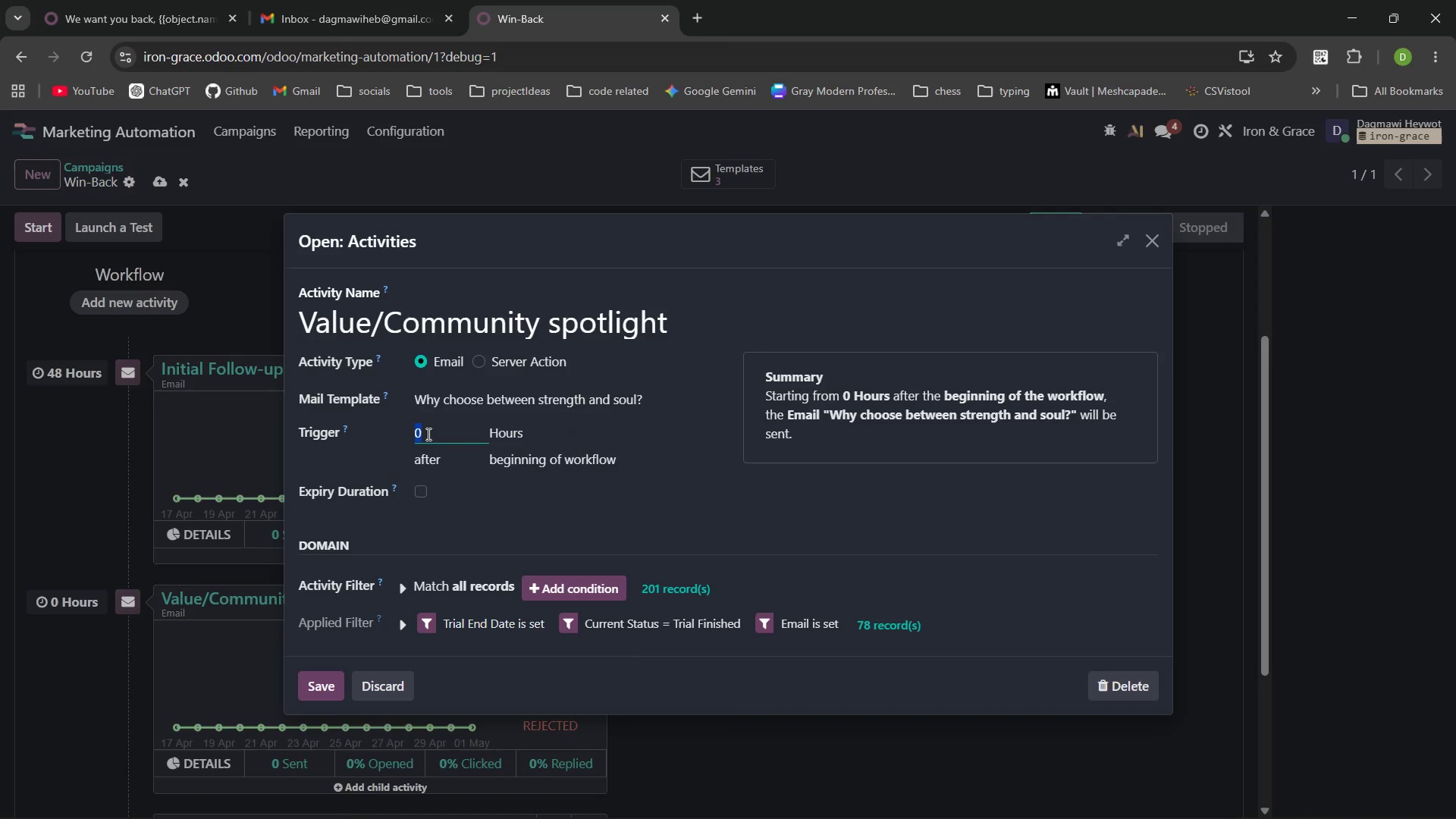 
wait(5.2)
 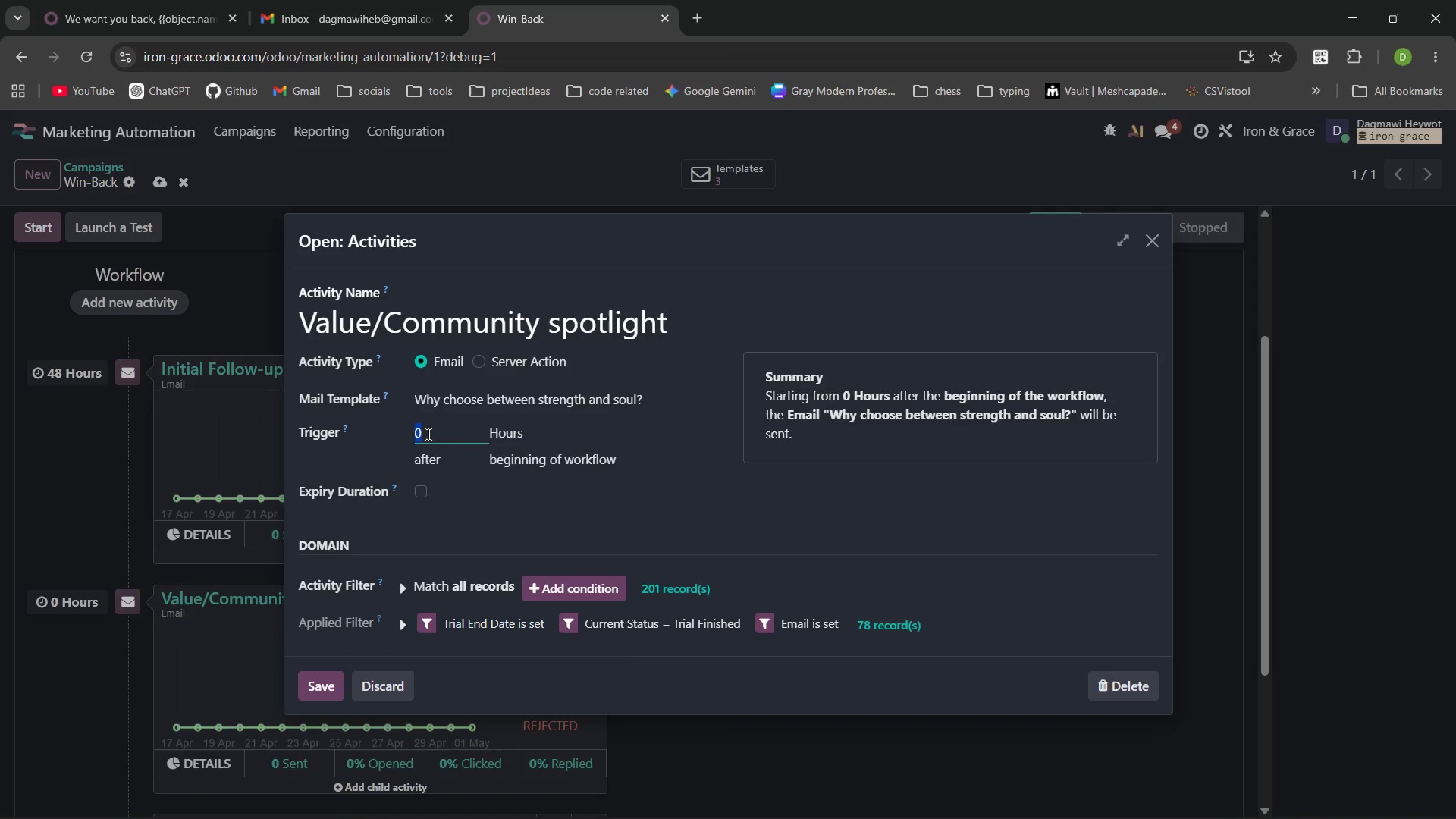 
left_click([573, 456])
 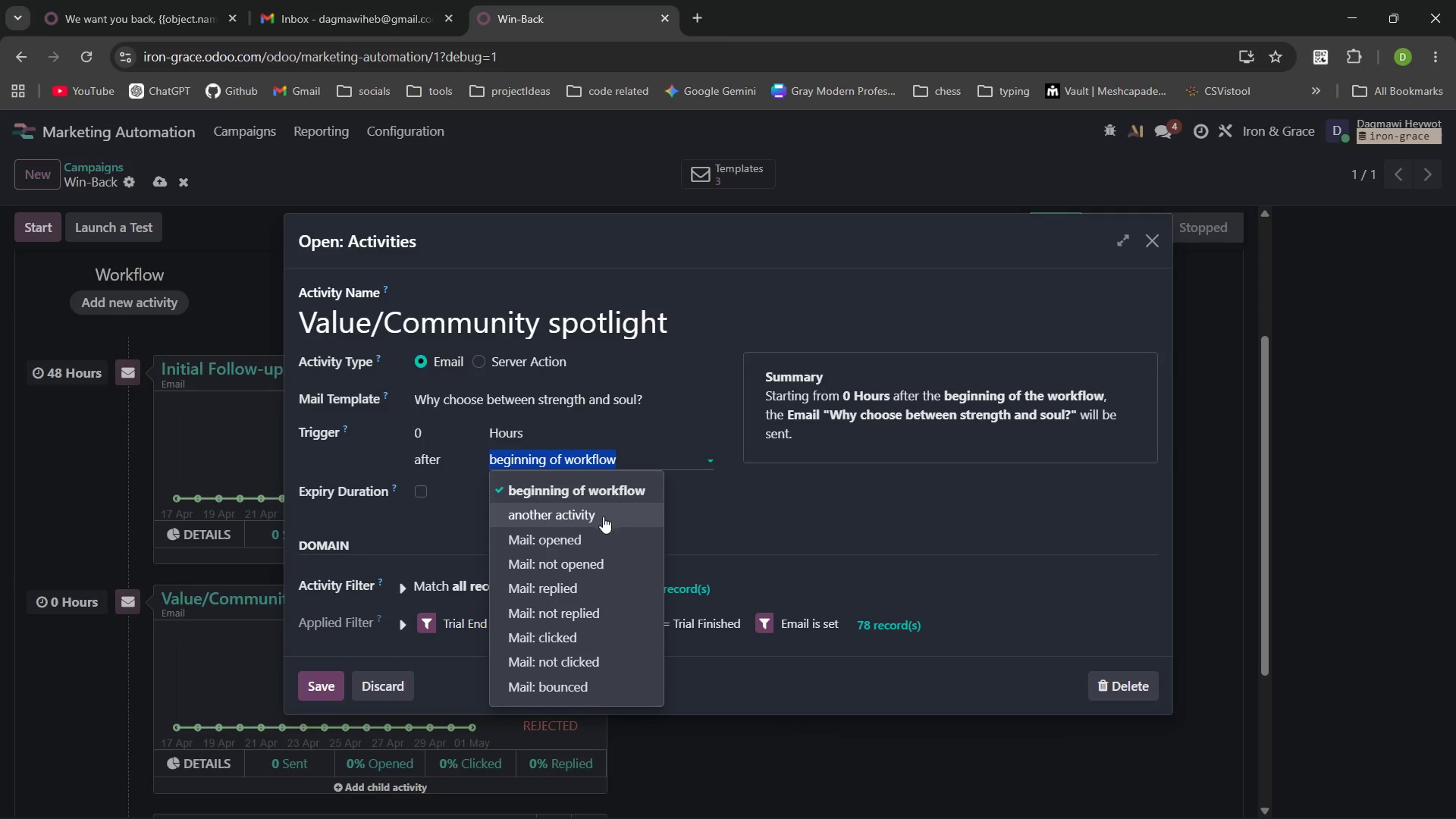 
left_click([606, 521])
 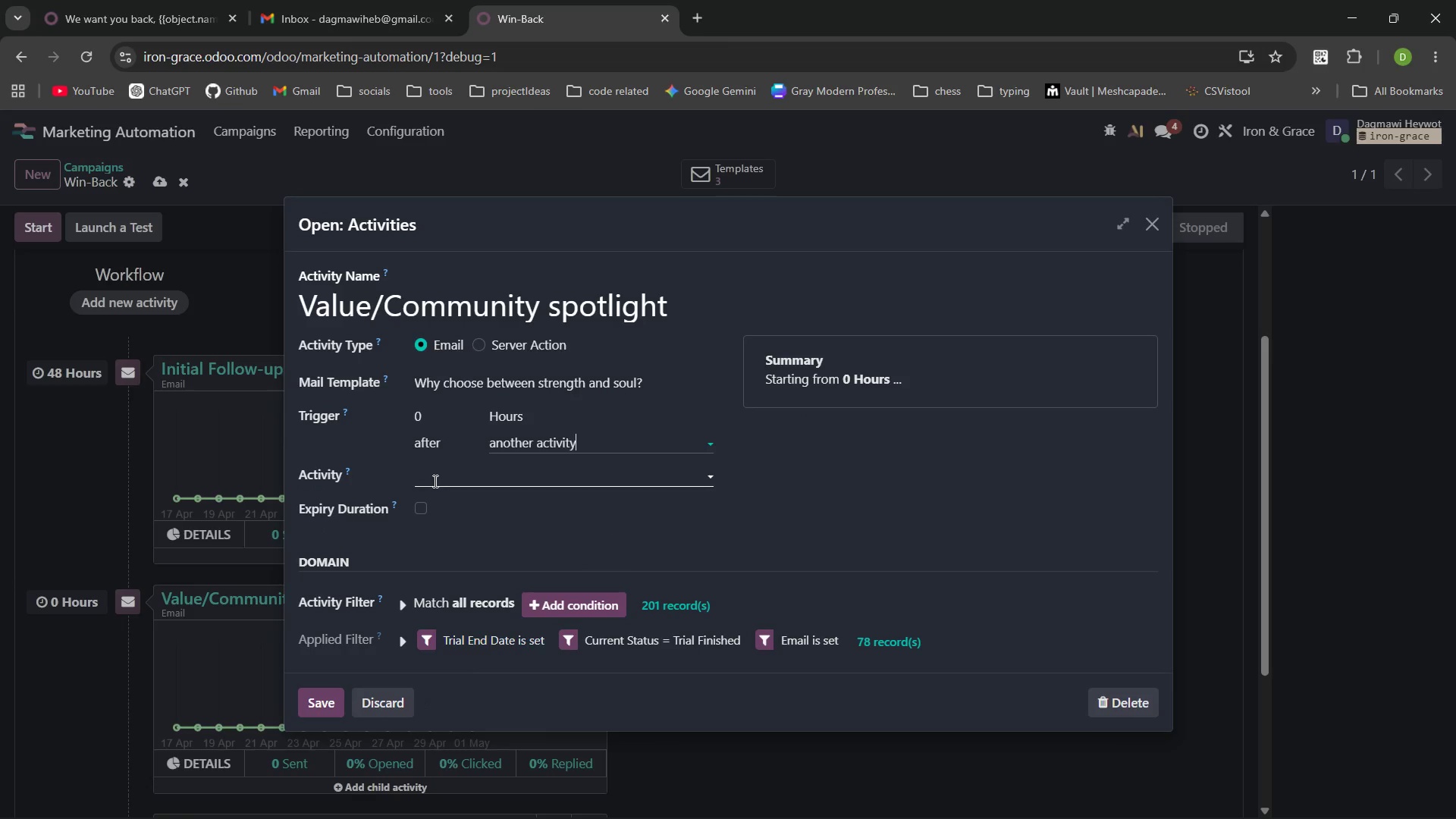 
left_click([426, 479])
 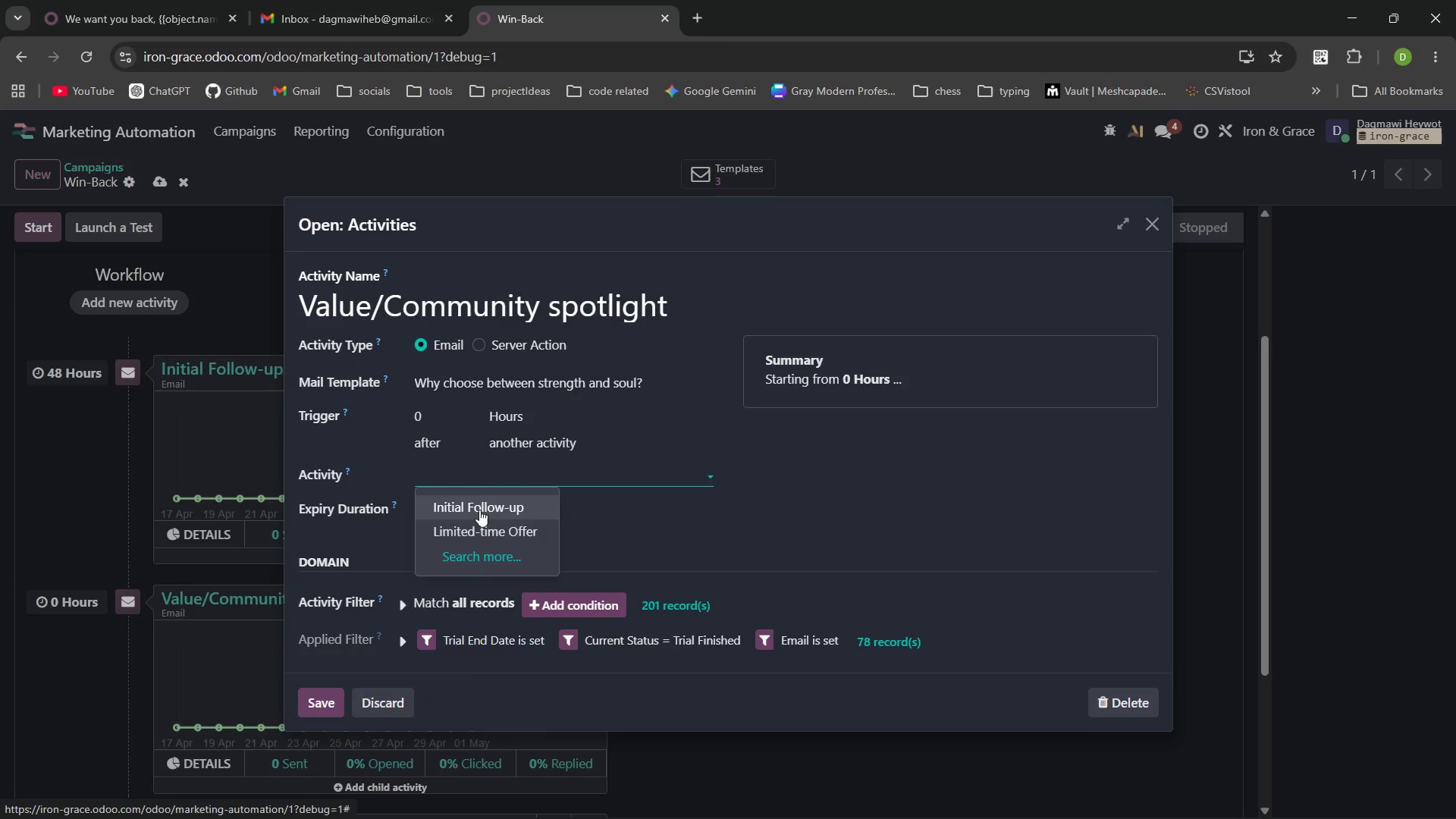 
left_click([479, 508])
 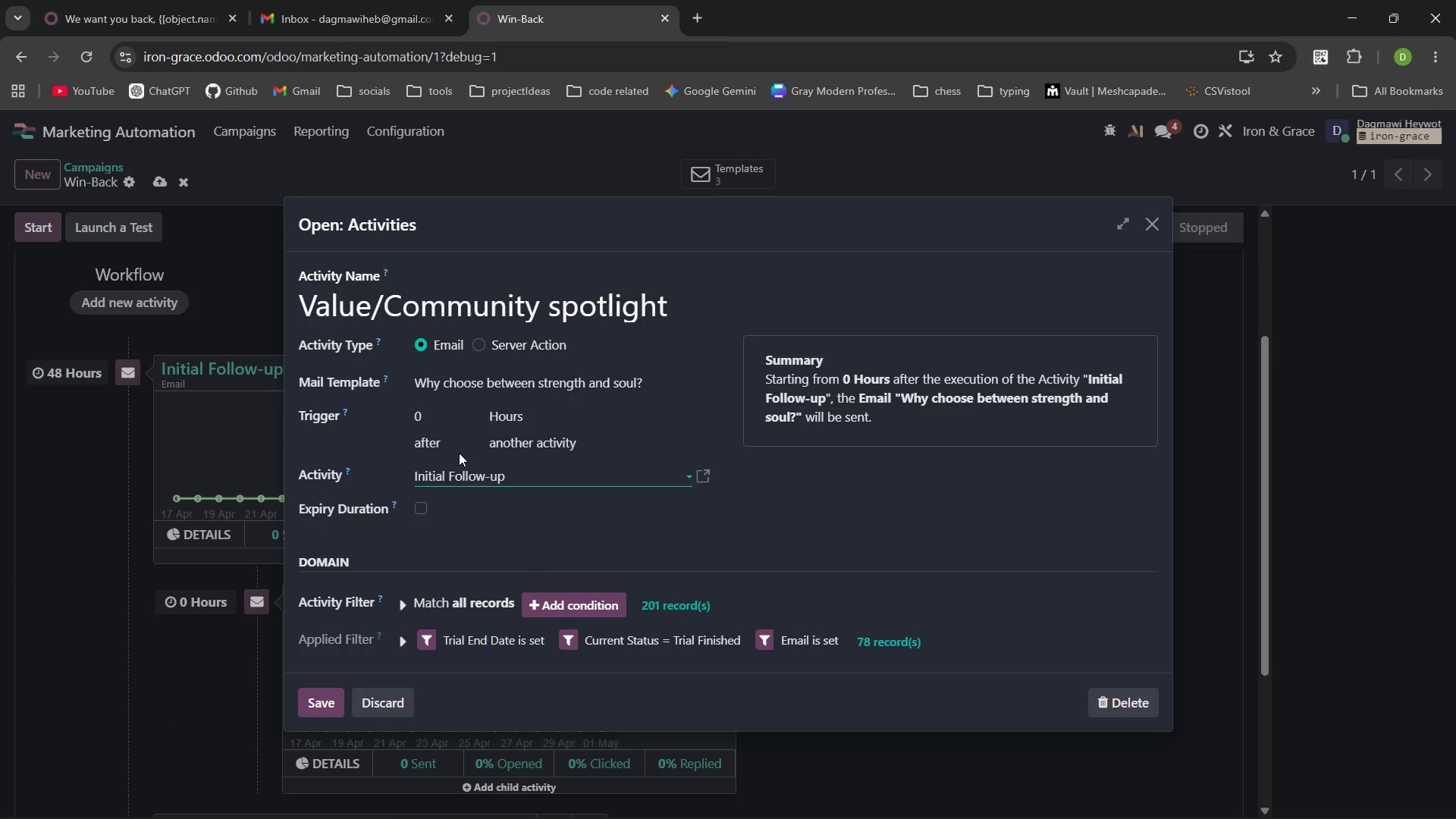 
left_click([432, 419])
 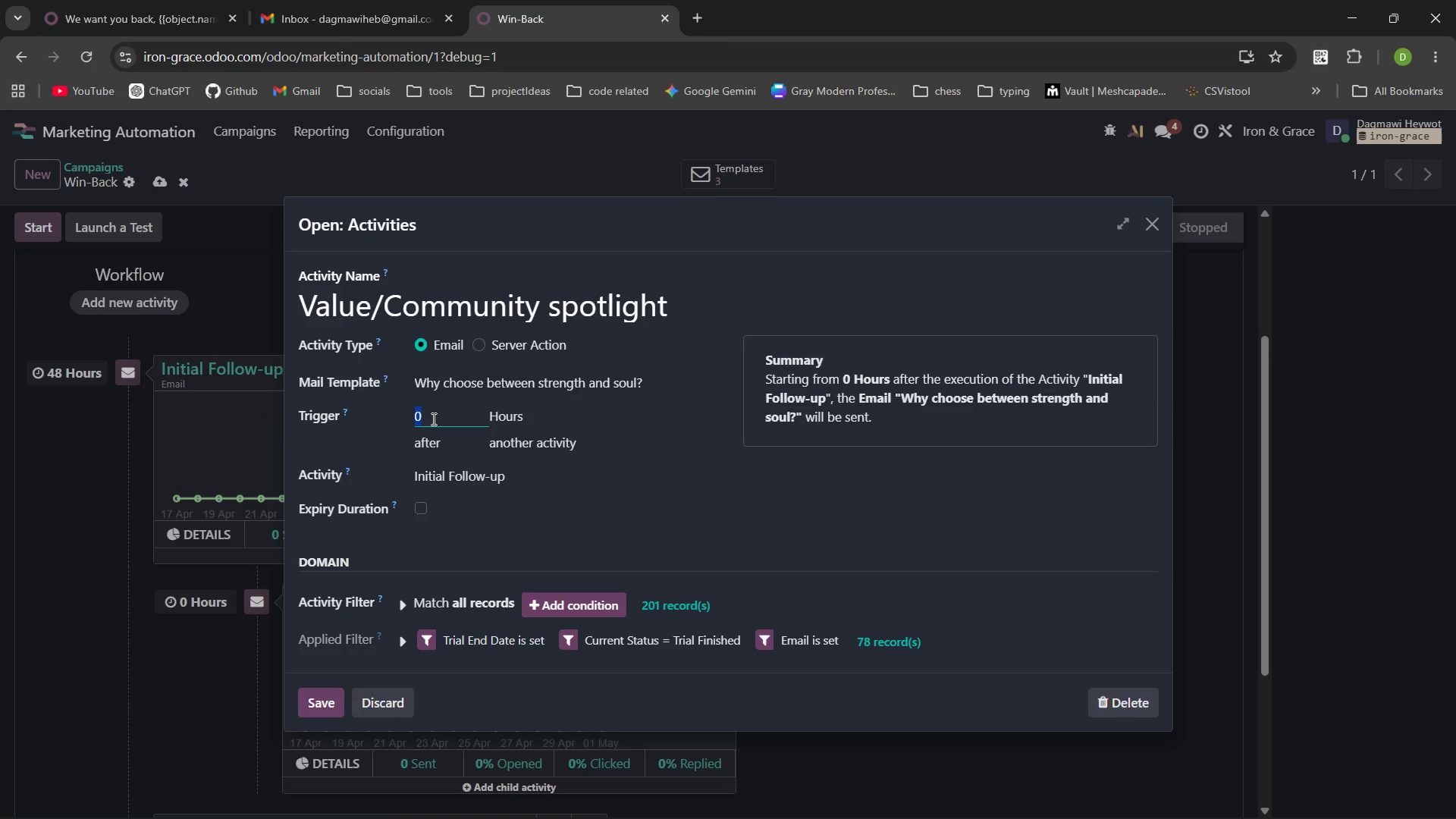 
type(72)
 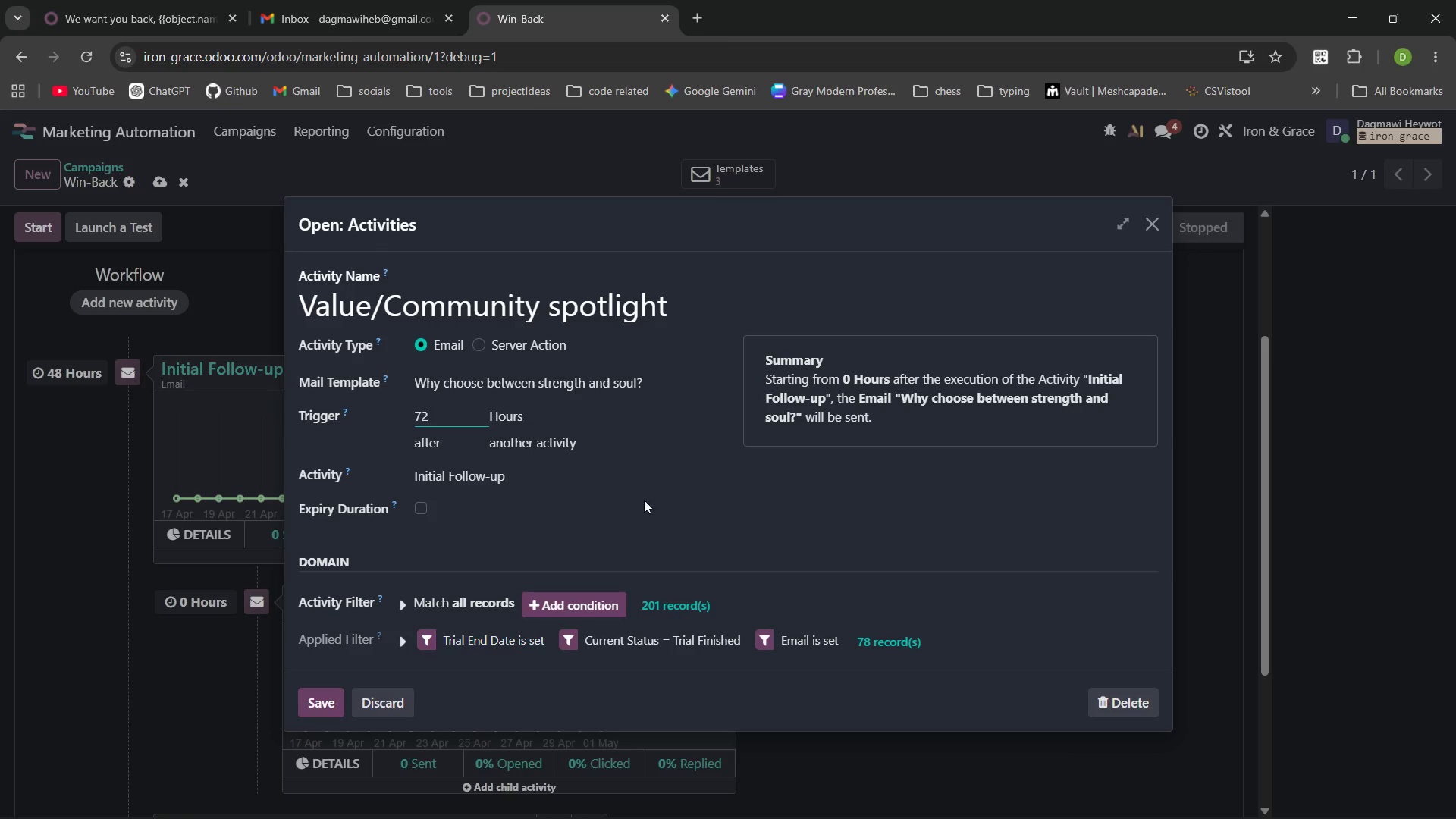 
left_click([657, 513])
 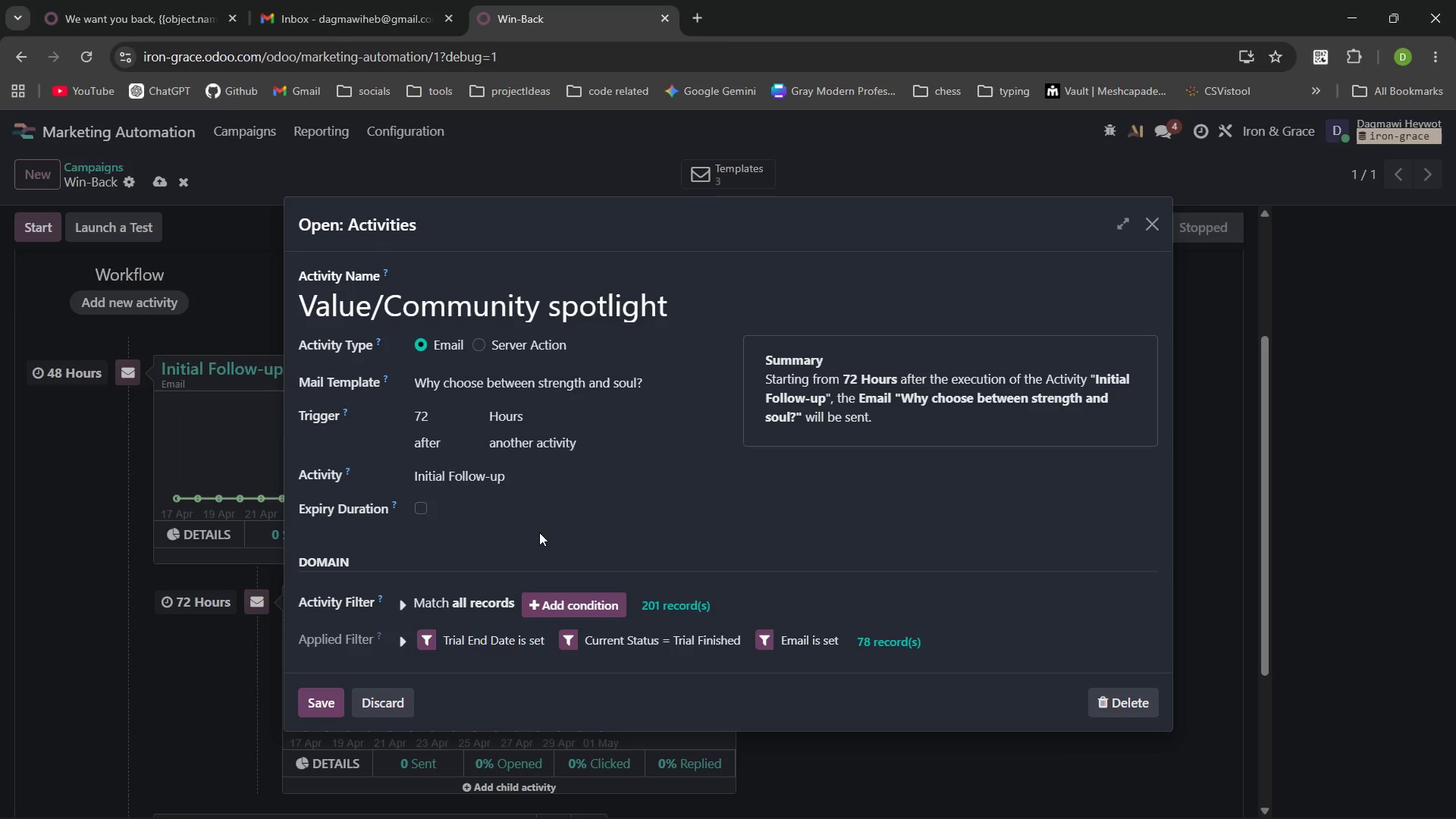 
wait(9.28)
 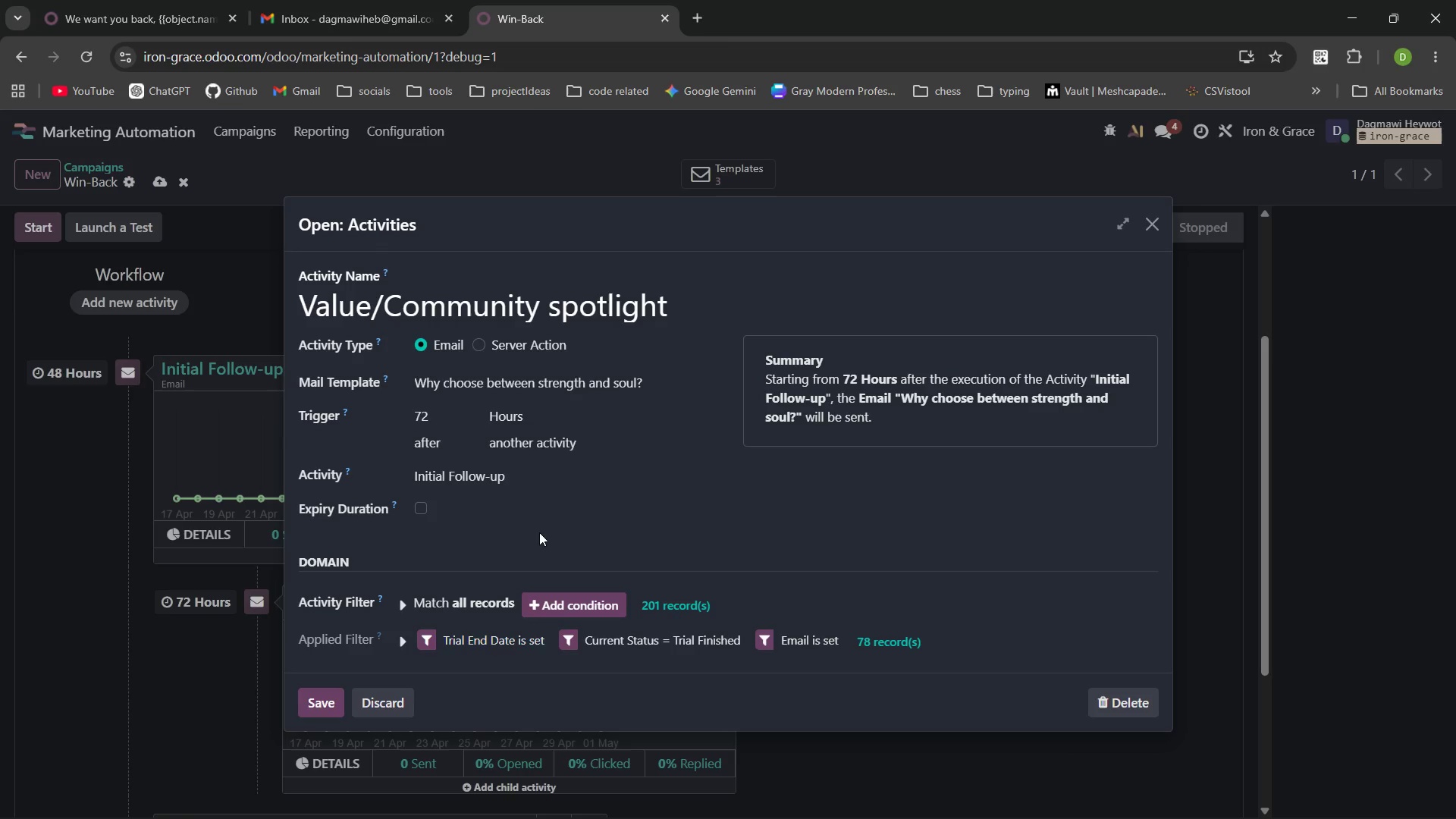 
left_click([584, 602])
 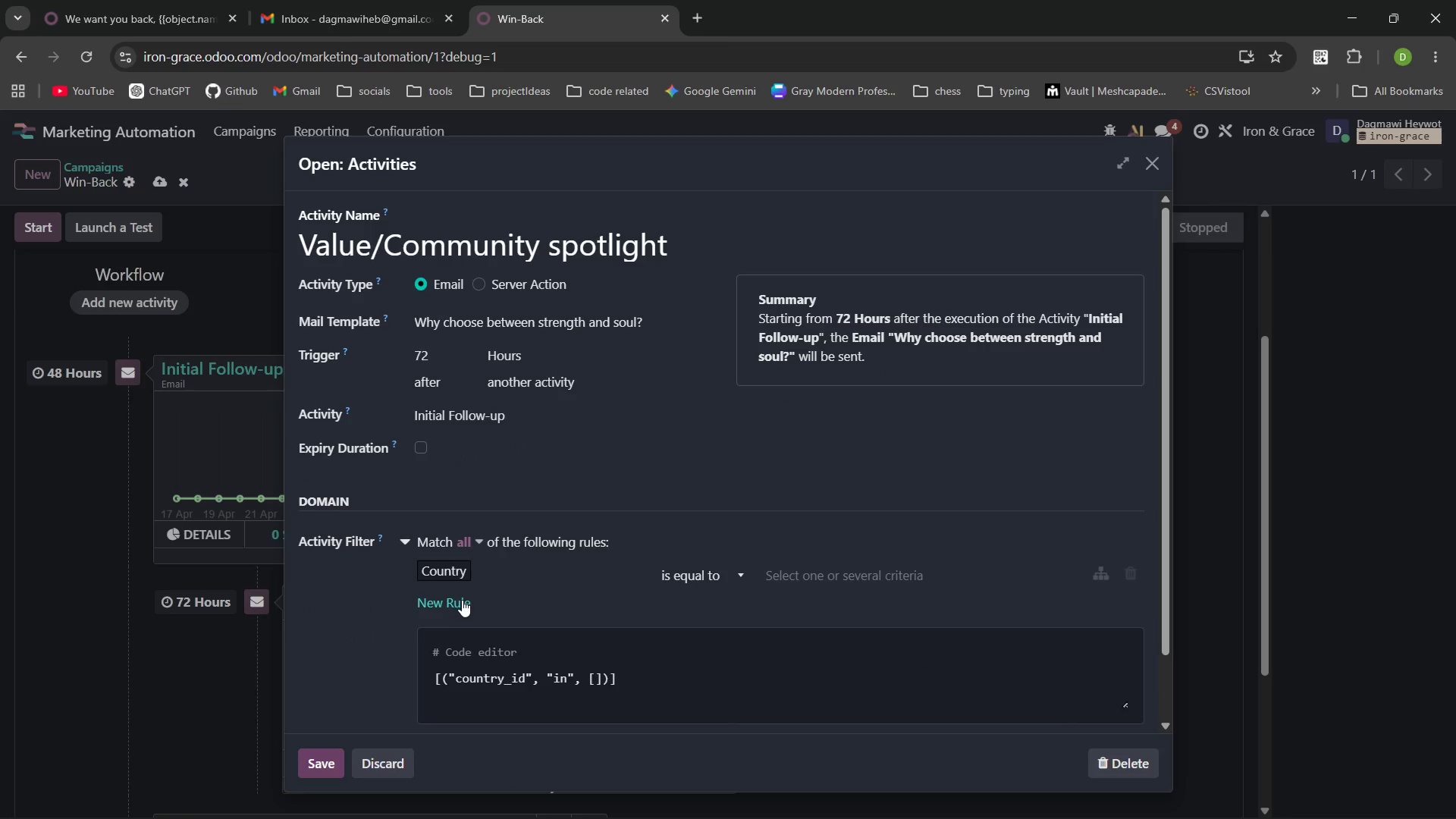 
left_click([481, 568])
 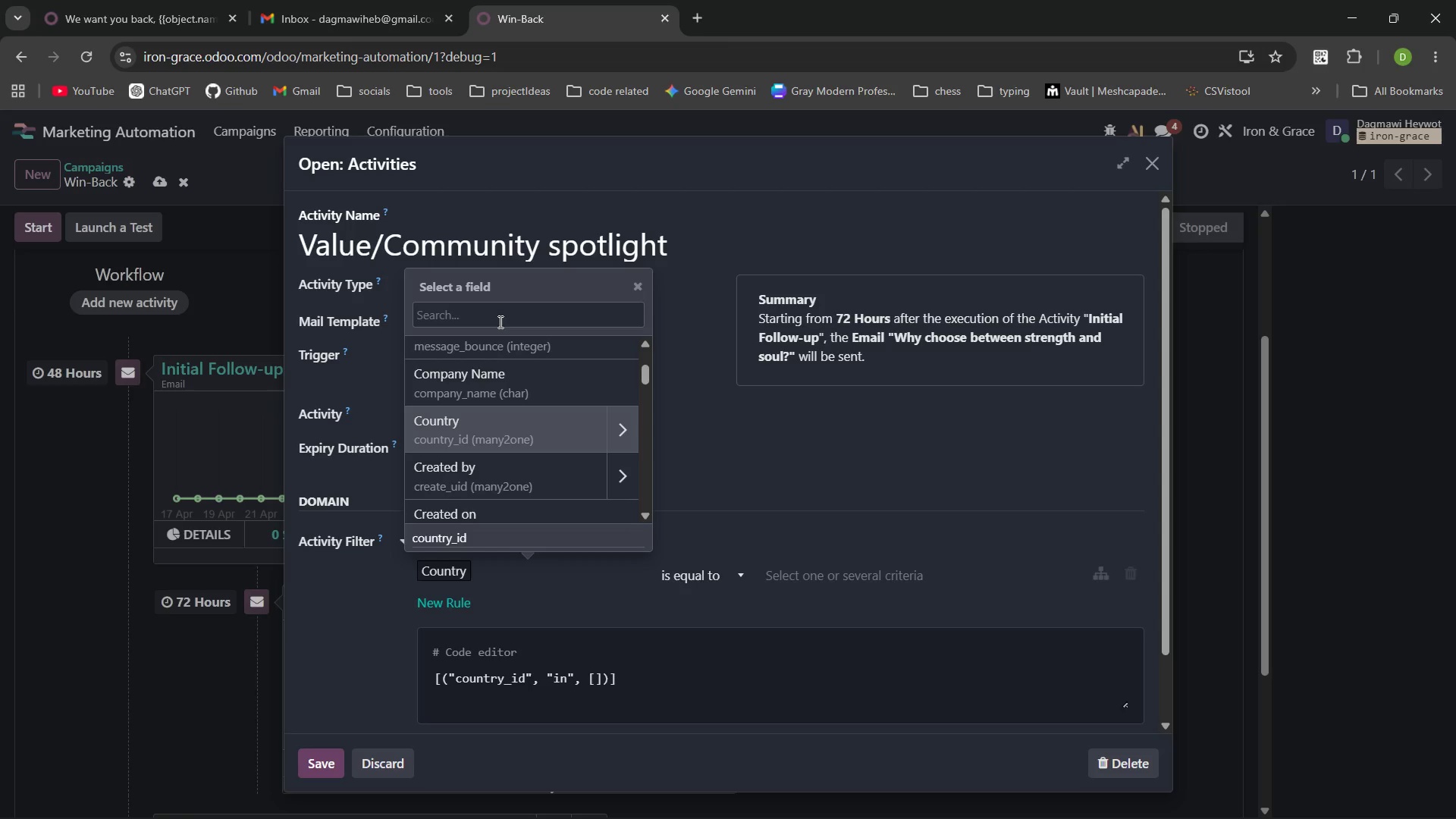 
wait(12.39)
 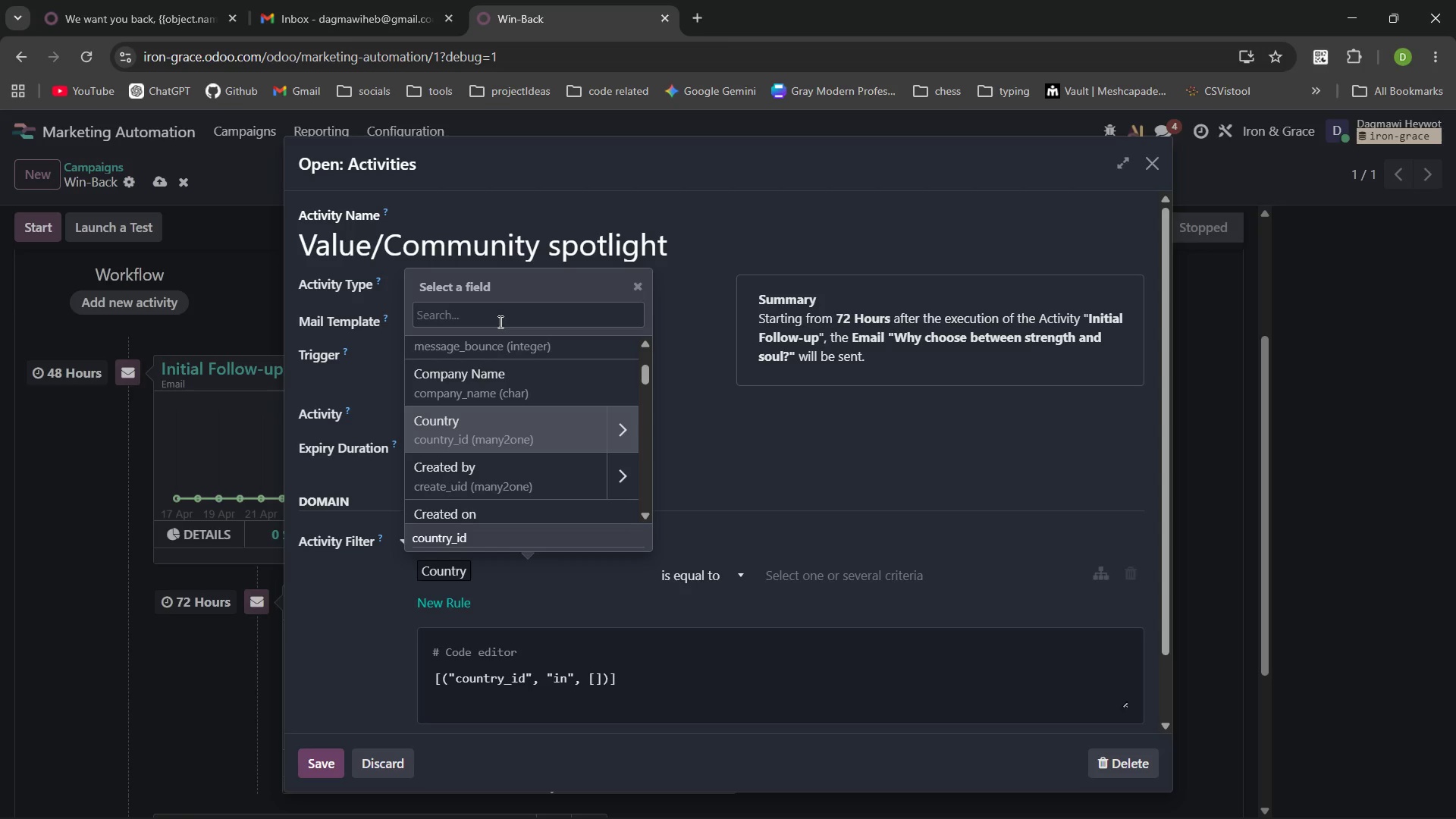 
type(curre)
 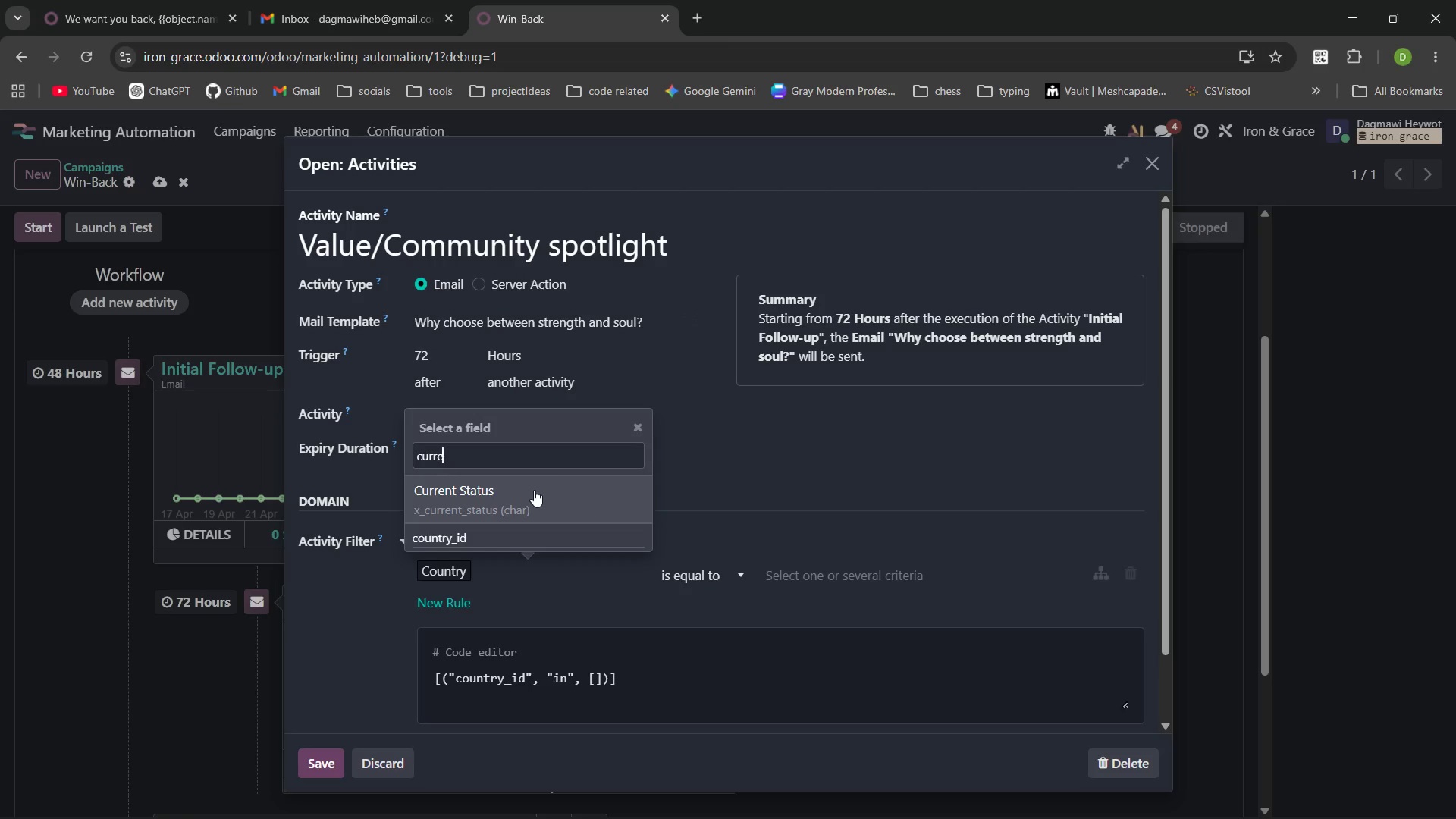 
left_click([534, 490])
 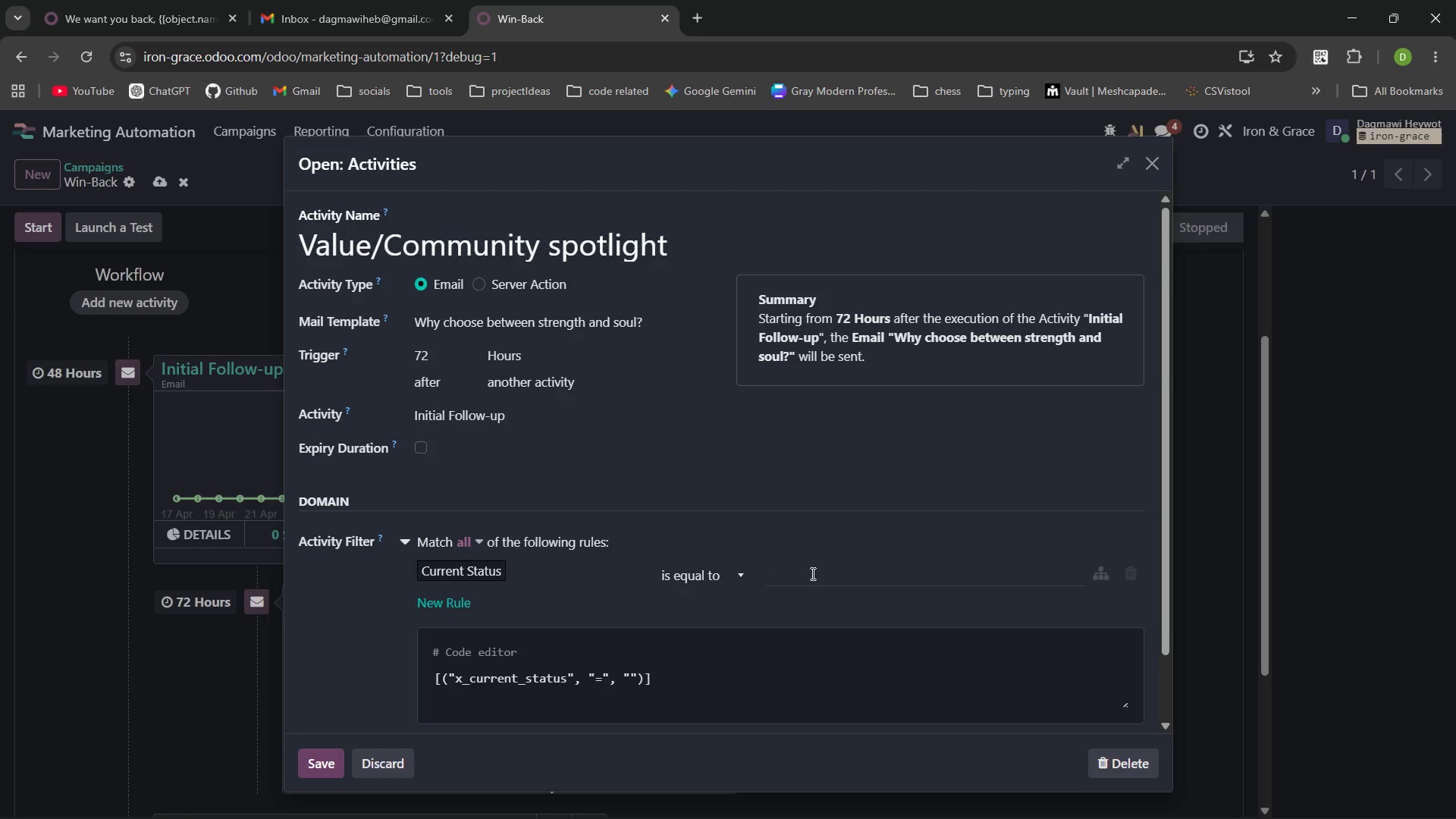 
left_click([812, 573])
 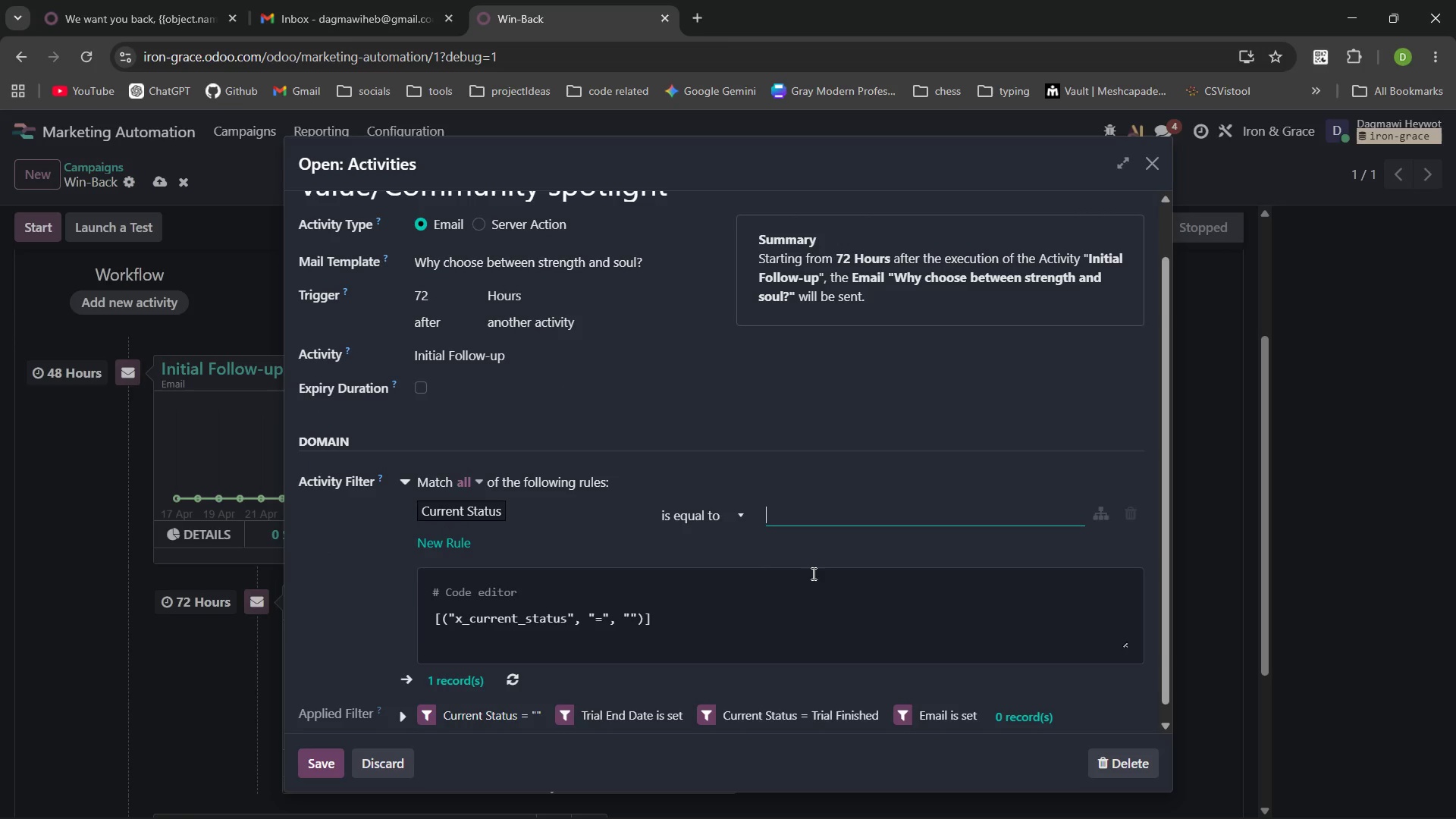 
wait(10.91)
 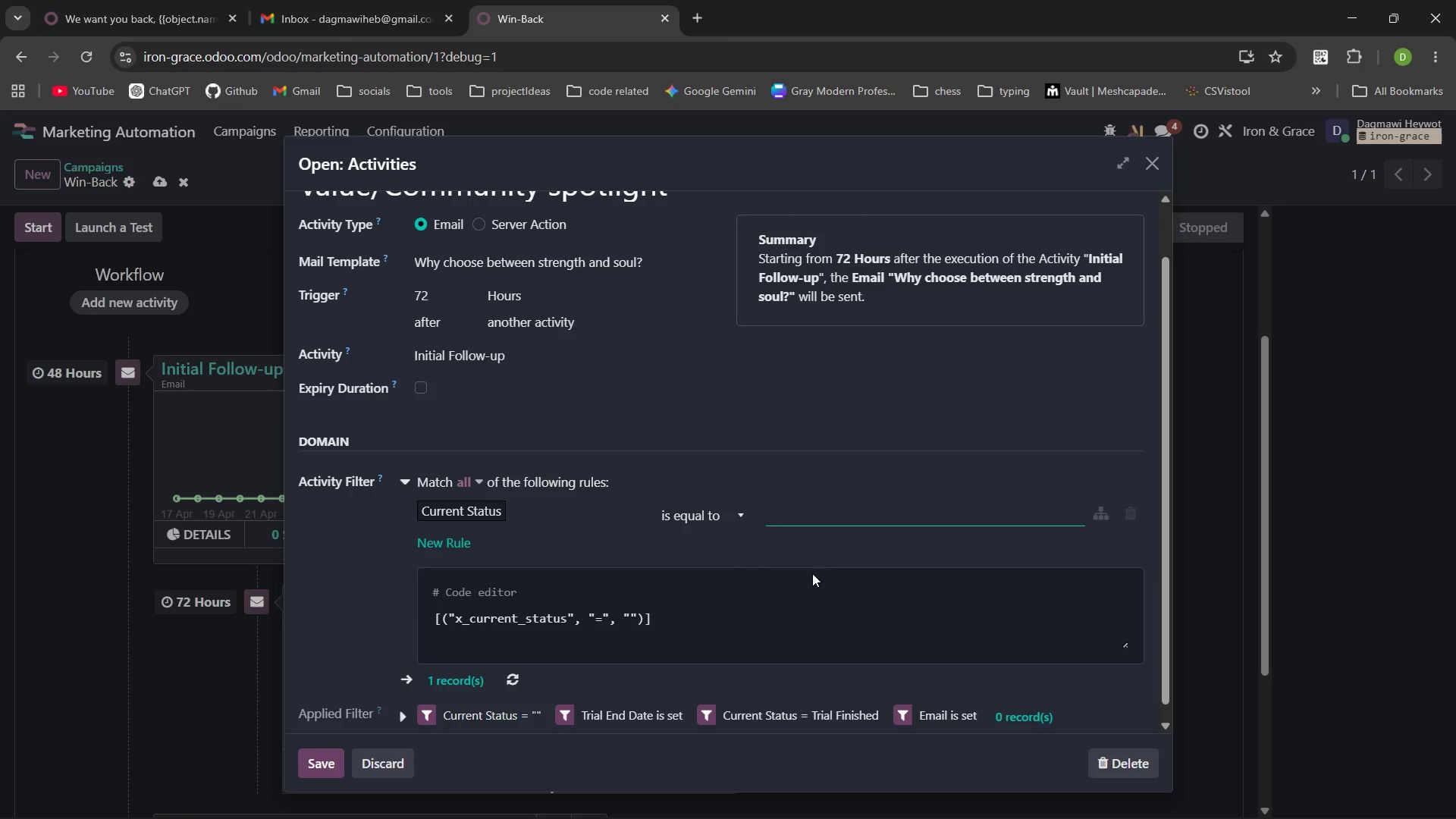 
key(Meta+V)
 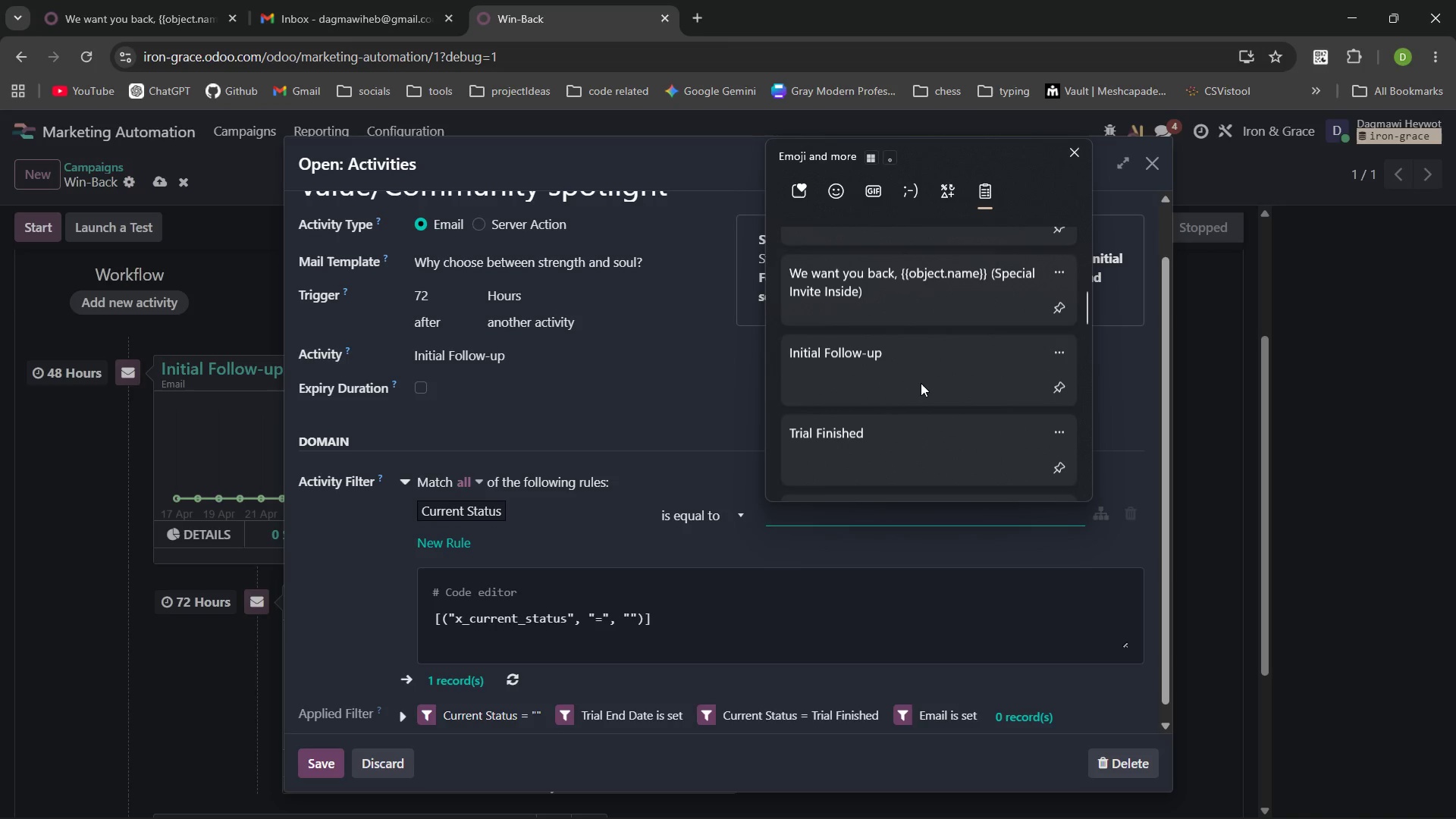 
left_click([876, 391])
 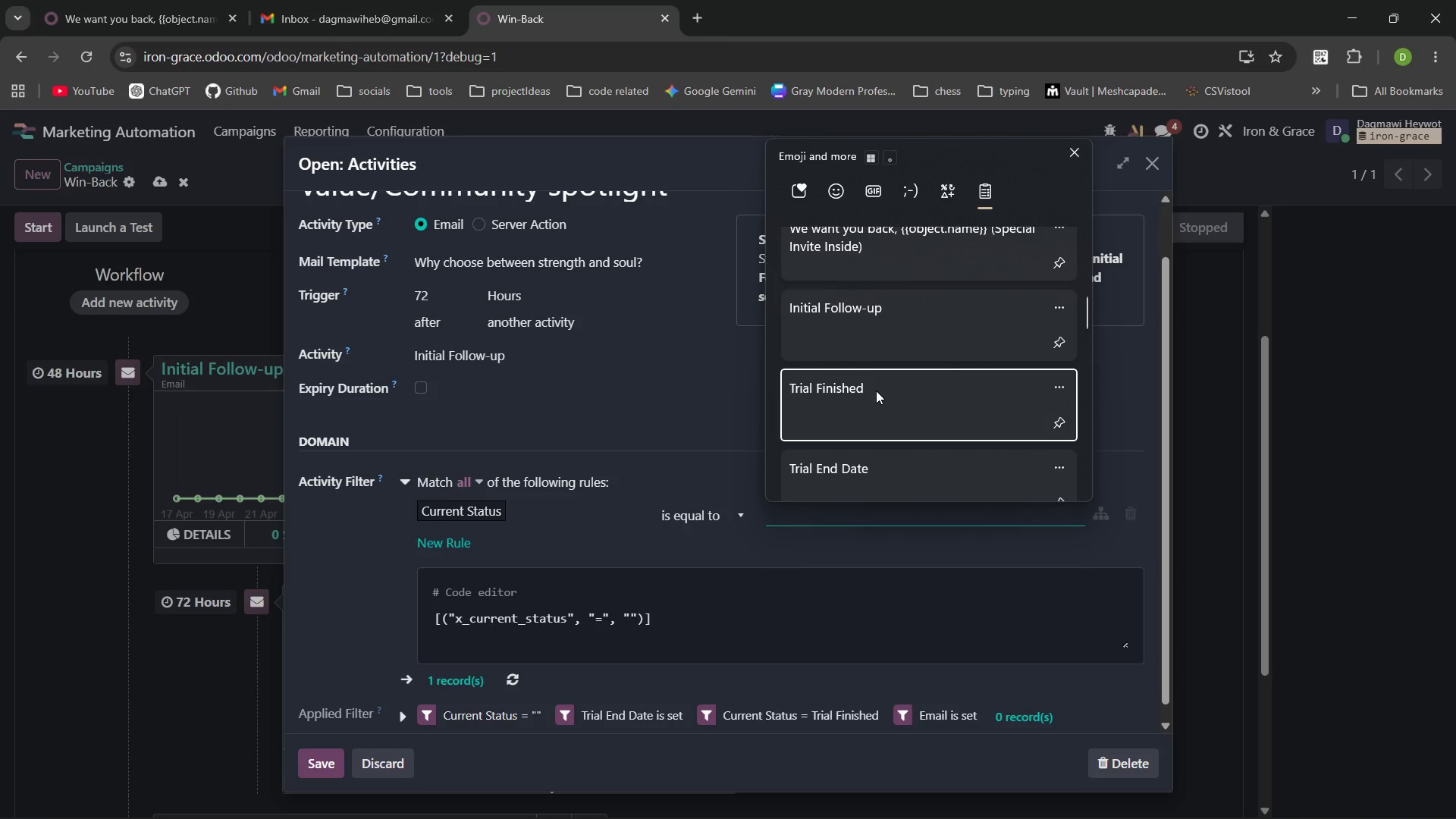 
key(Control+ControlLeft)
 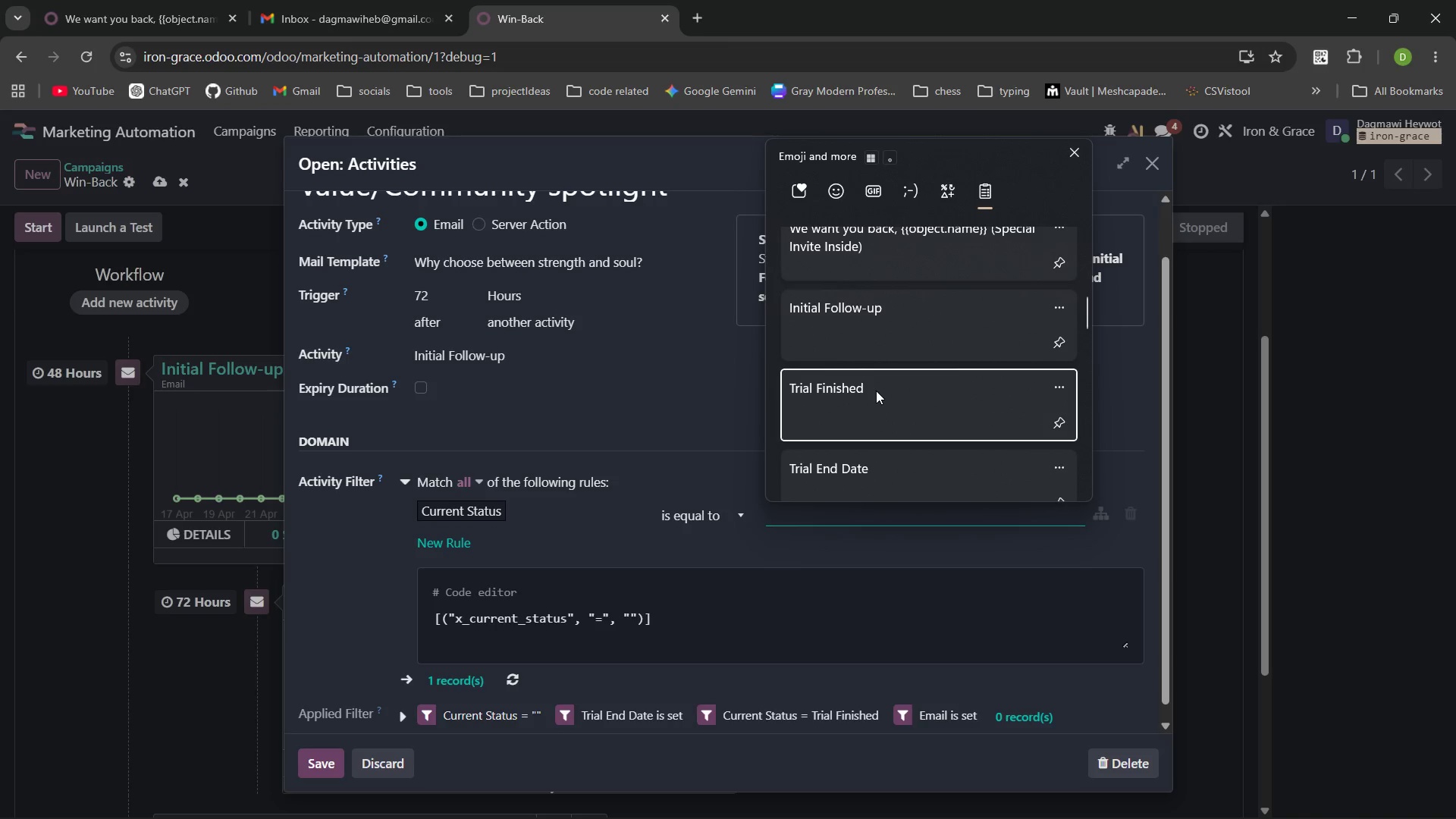 
key(Control+V)
 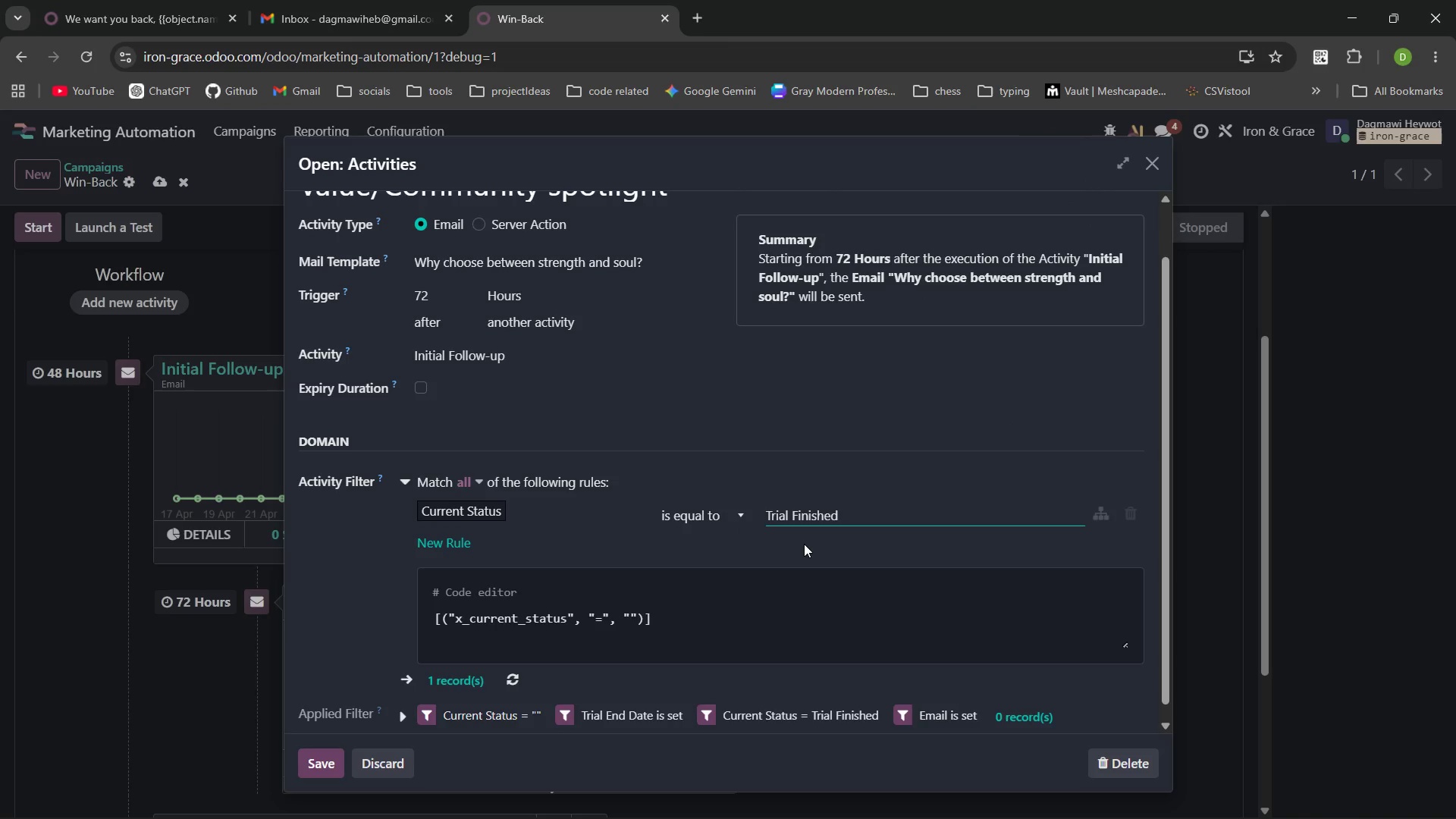 
left_click([802, 544])
 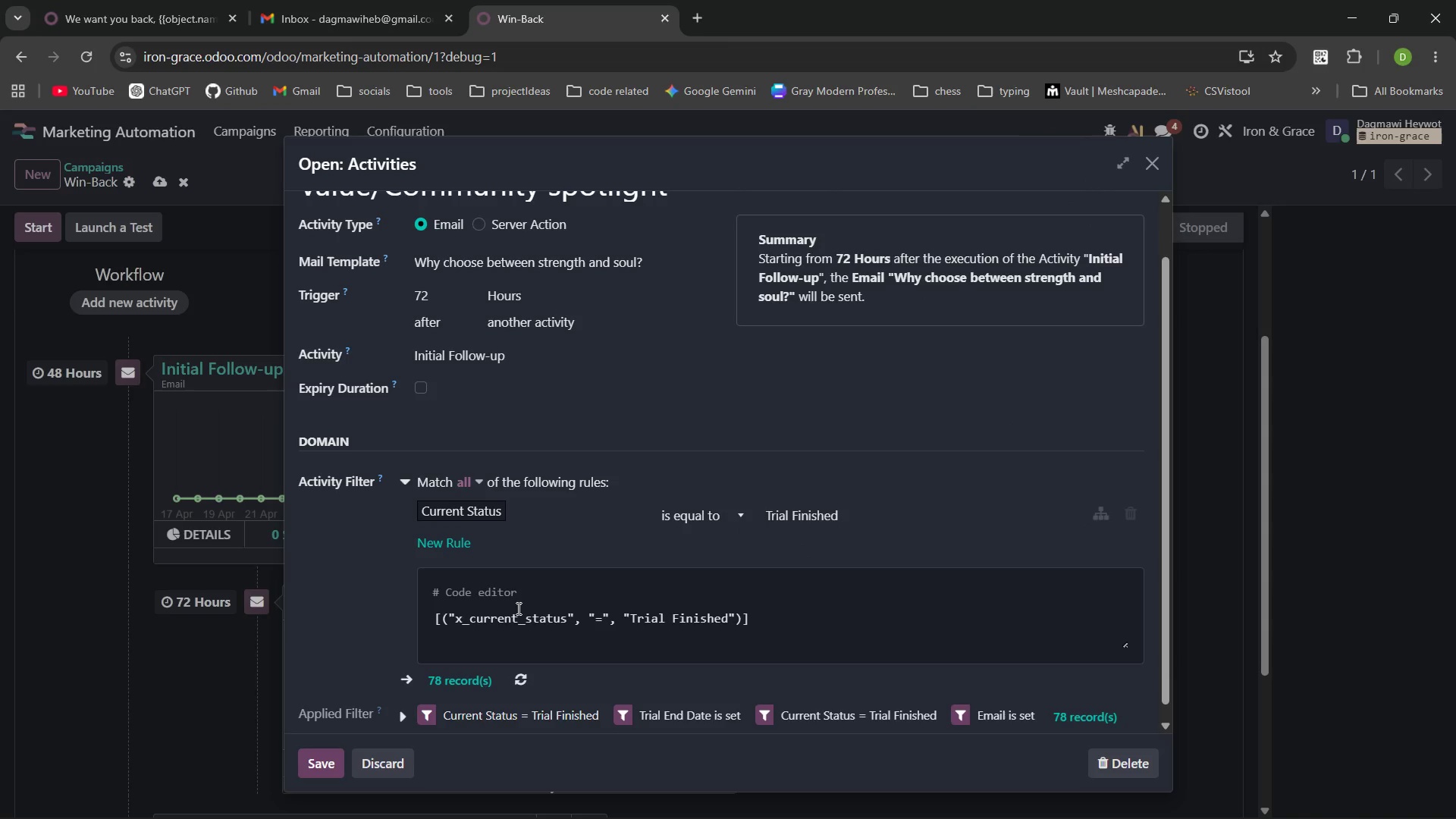 
left_click([373, 587])
 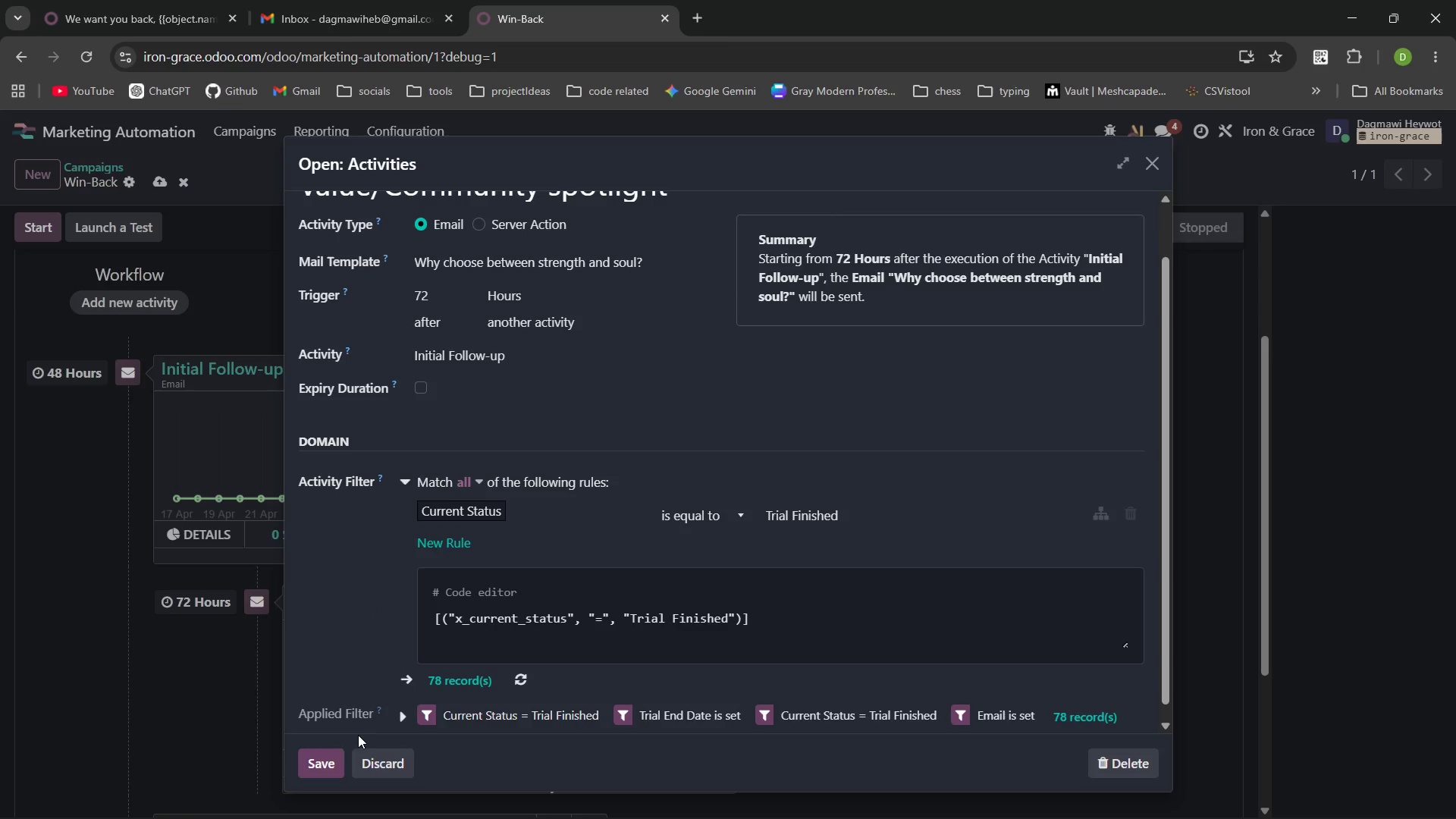 
left_click([331, 762])
 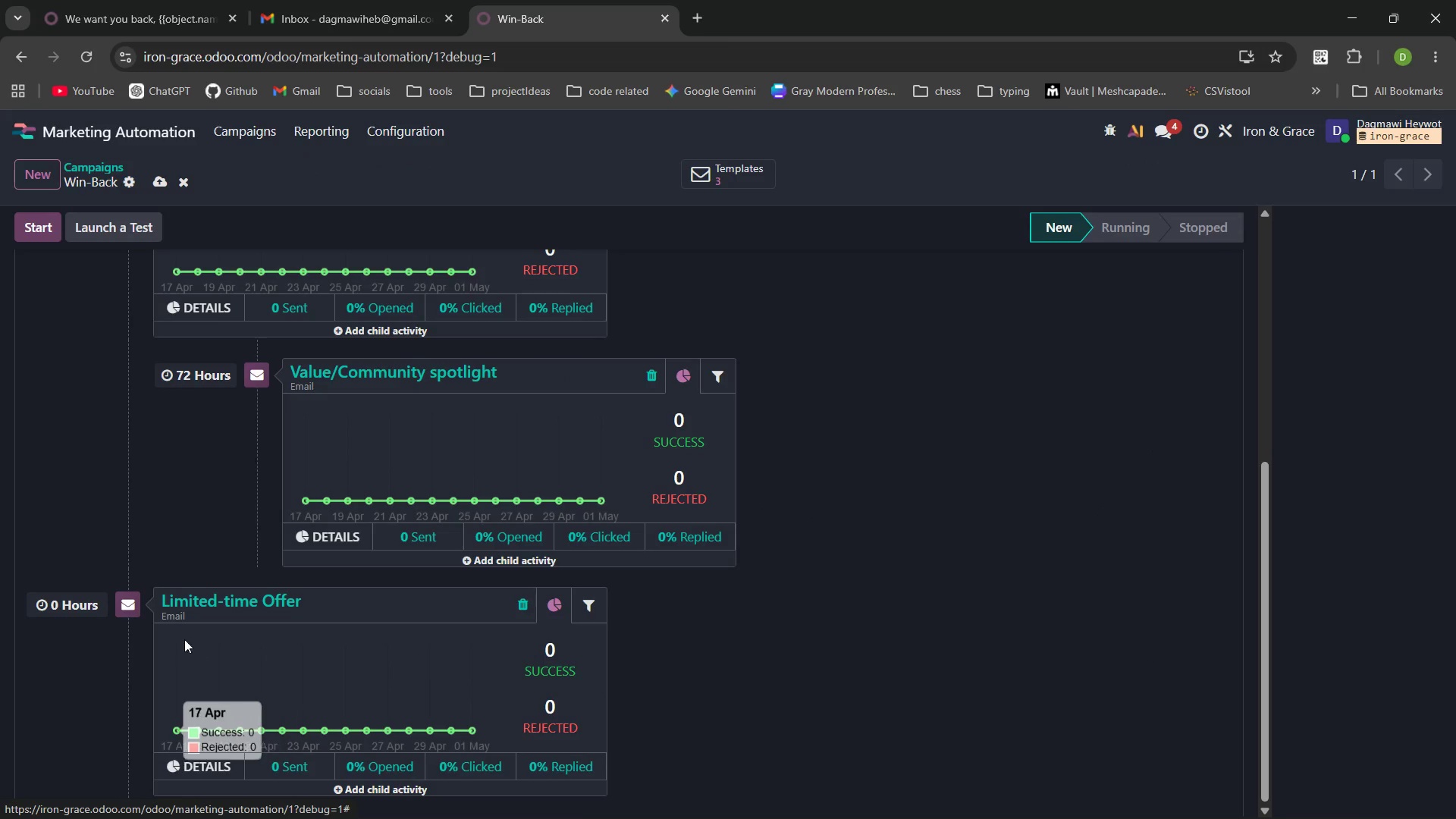 
left_click([176, 606])
 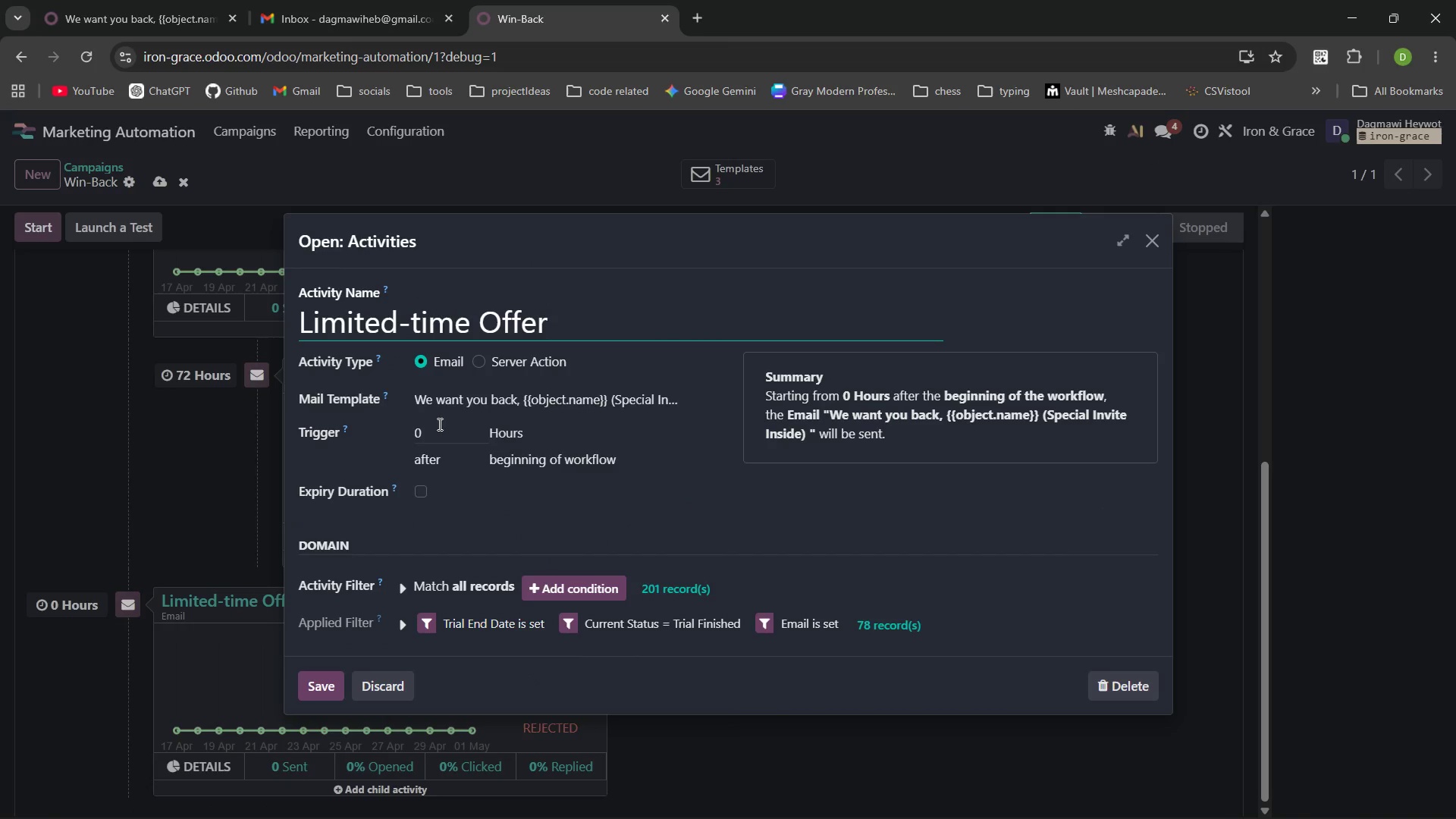 
left_click_drag(start_coordinate=[435, 430], to_coordinate=[576, 453])
 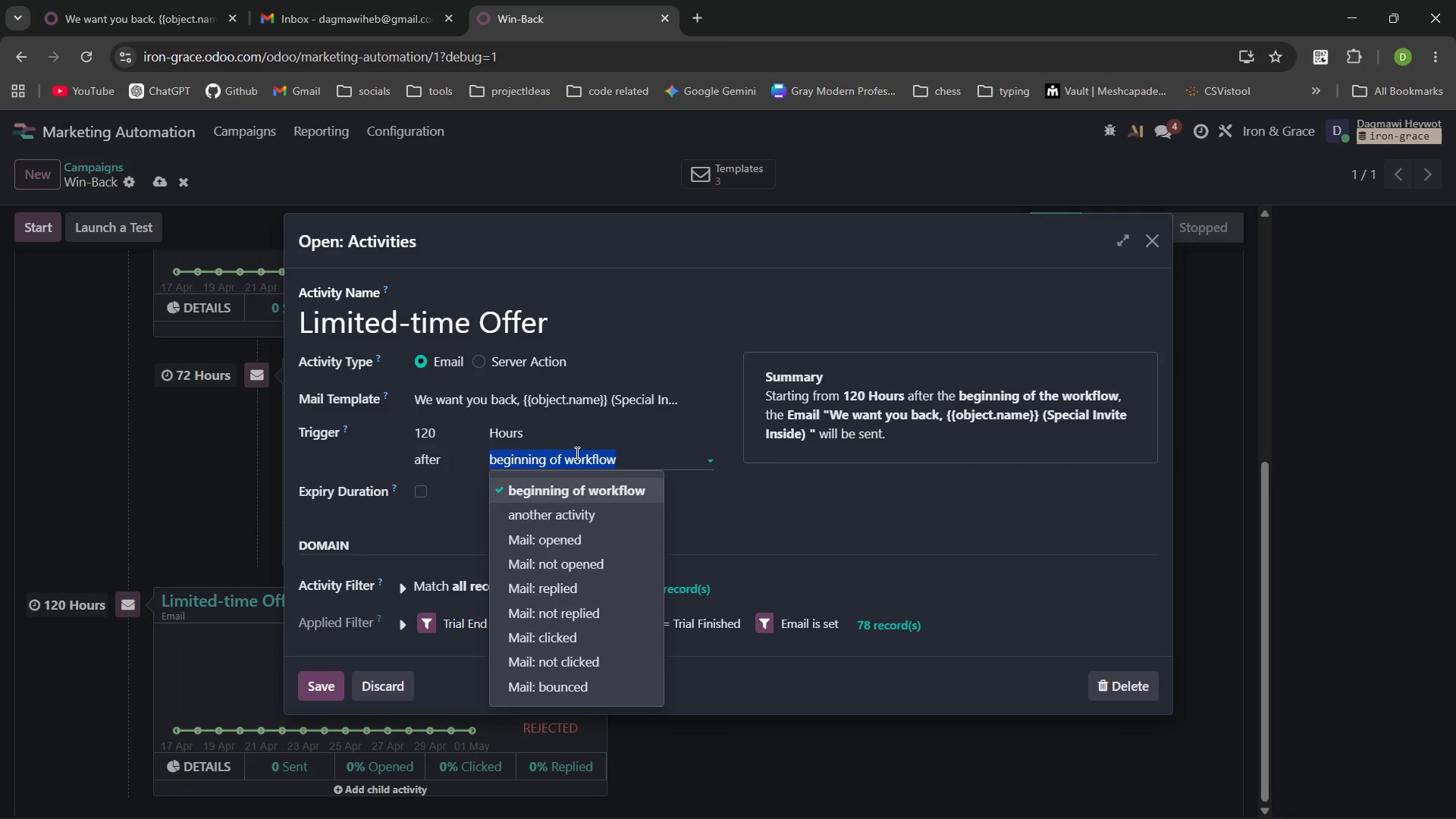 
wait(21.11)
 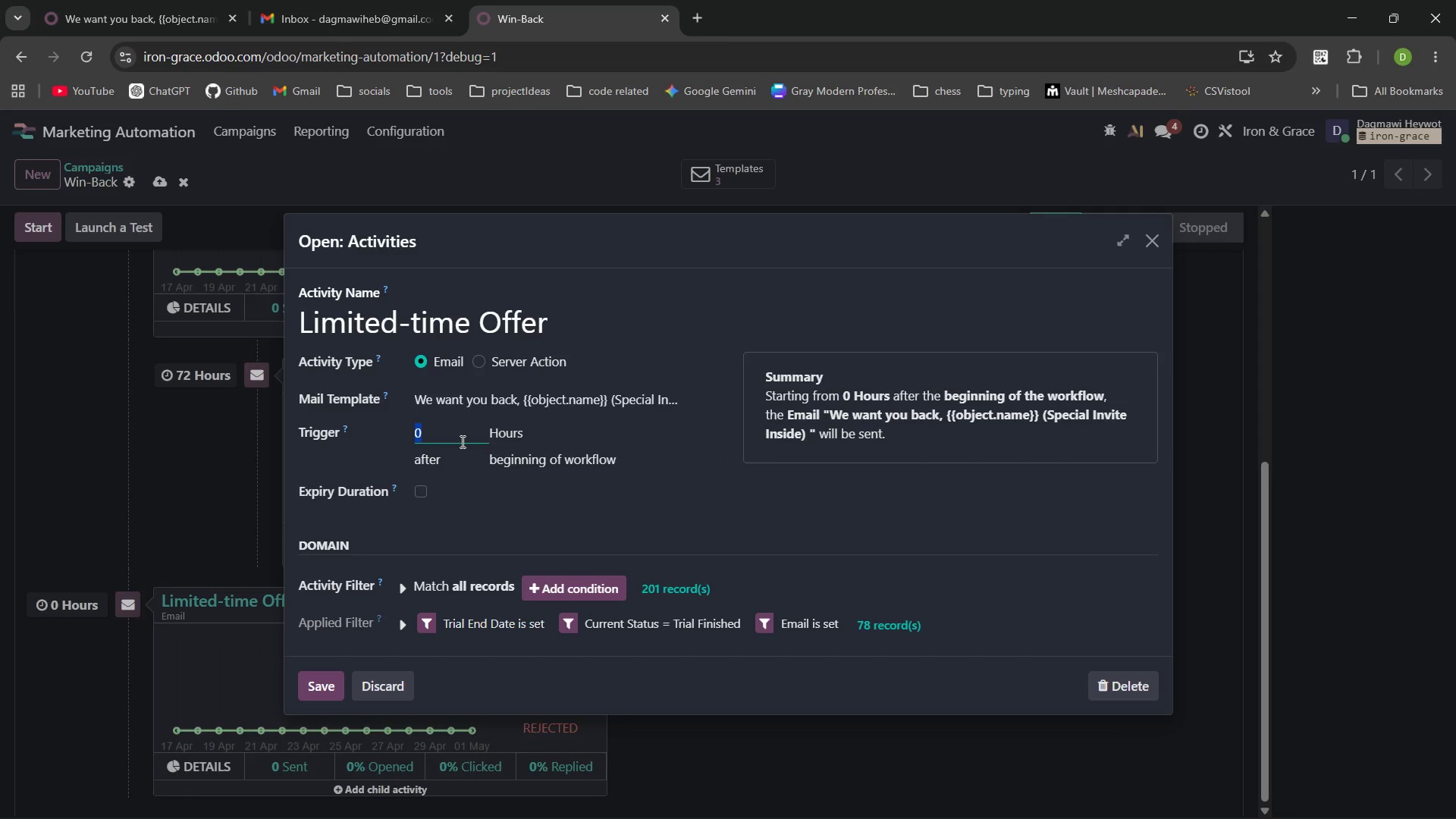 
type(120)
 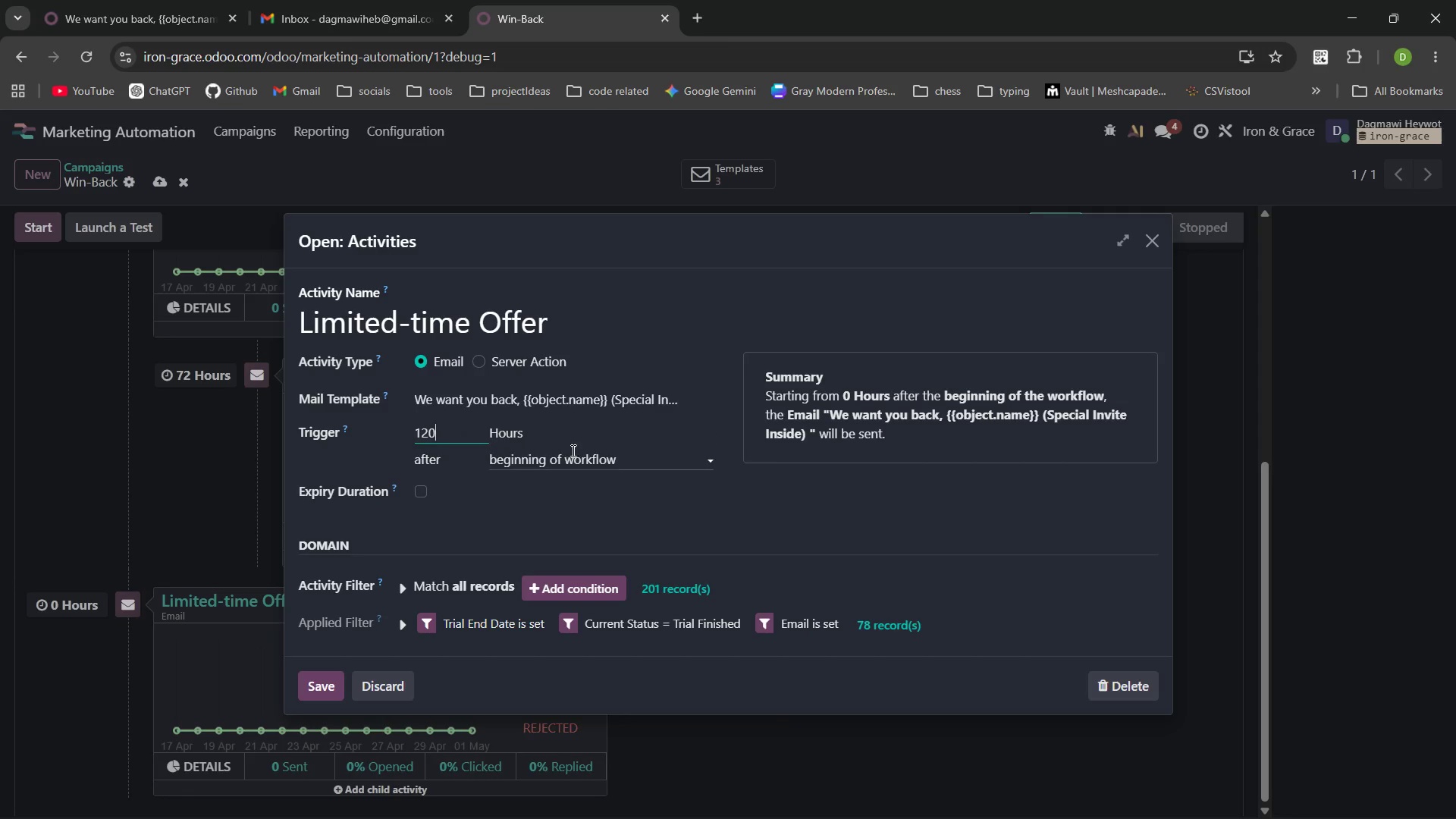 
left_click([576, 453])
 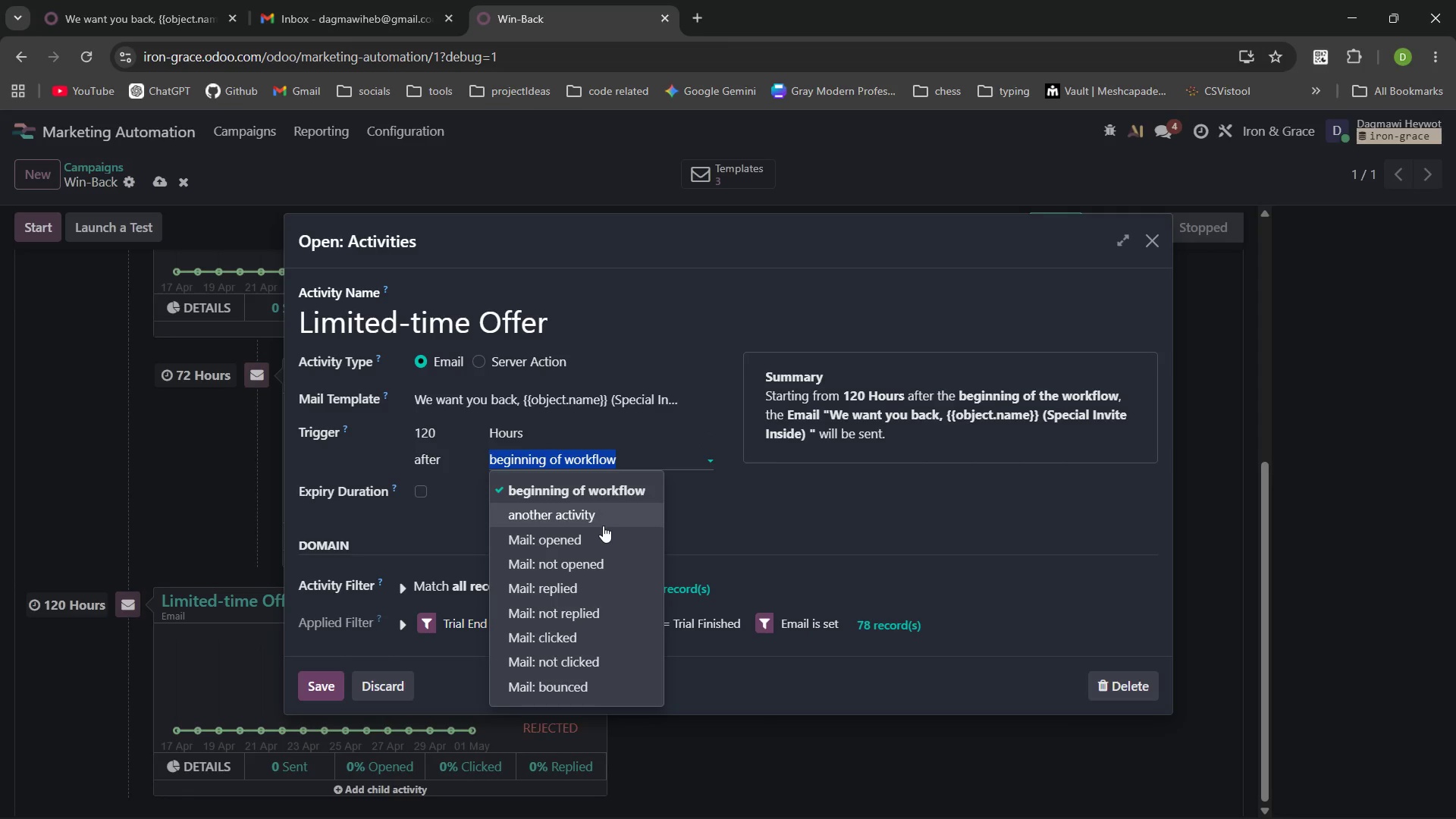 
left_click([595, 522])
 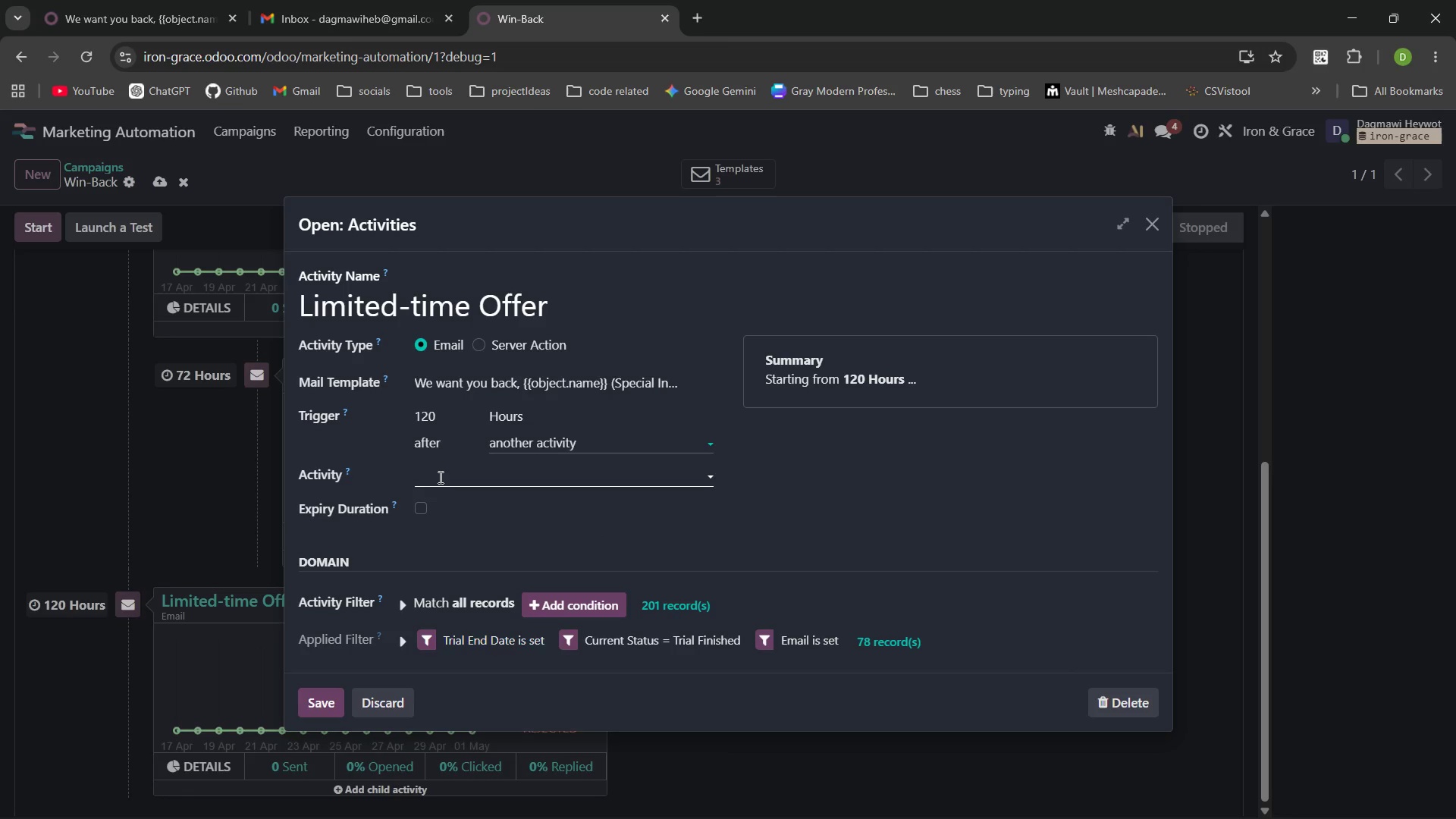 
left_click([438, 475])
 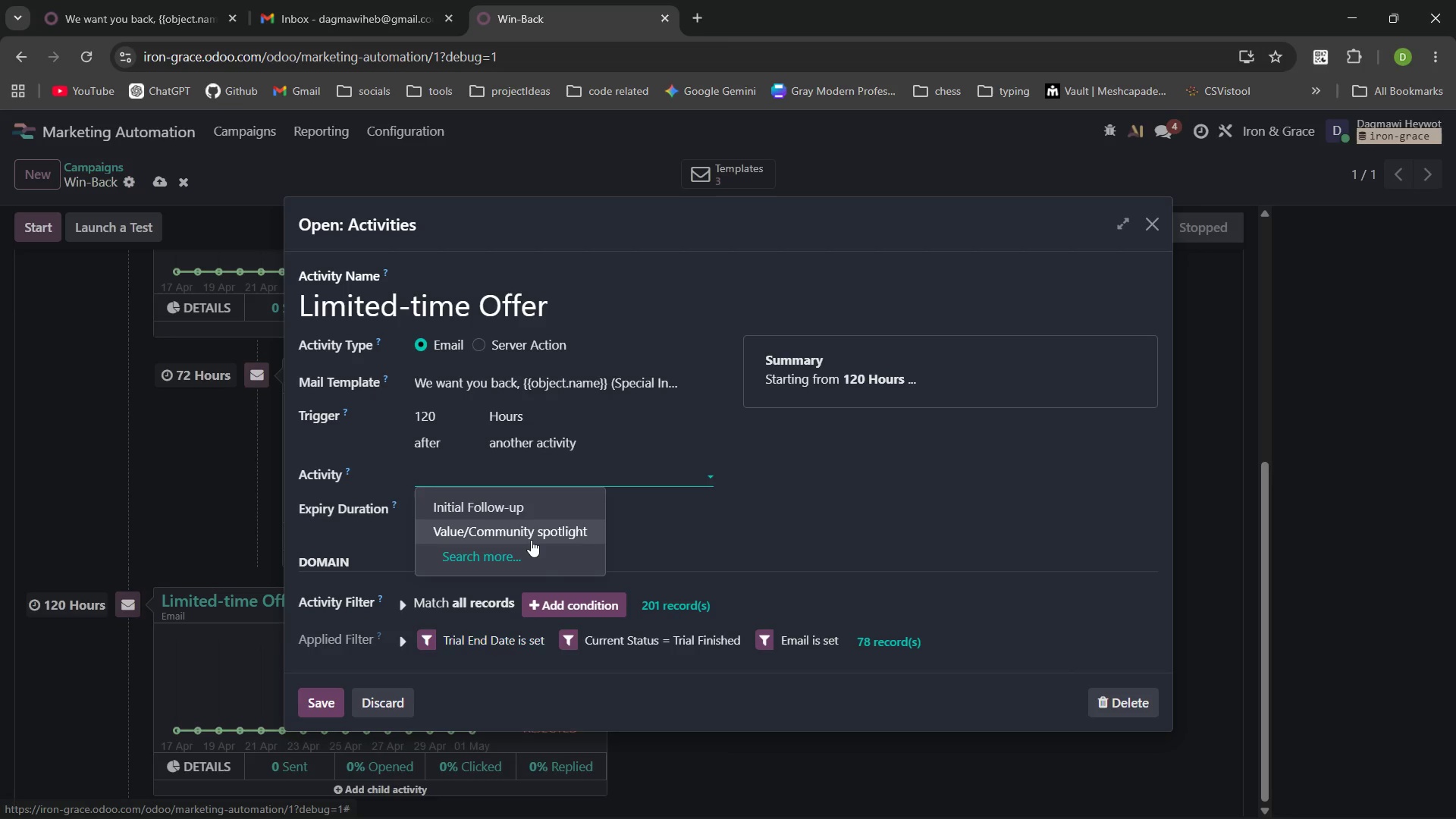 
left_click([531, 540])
 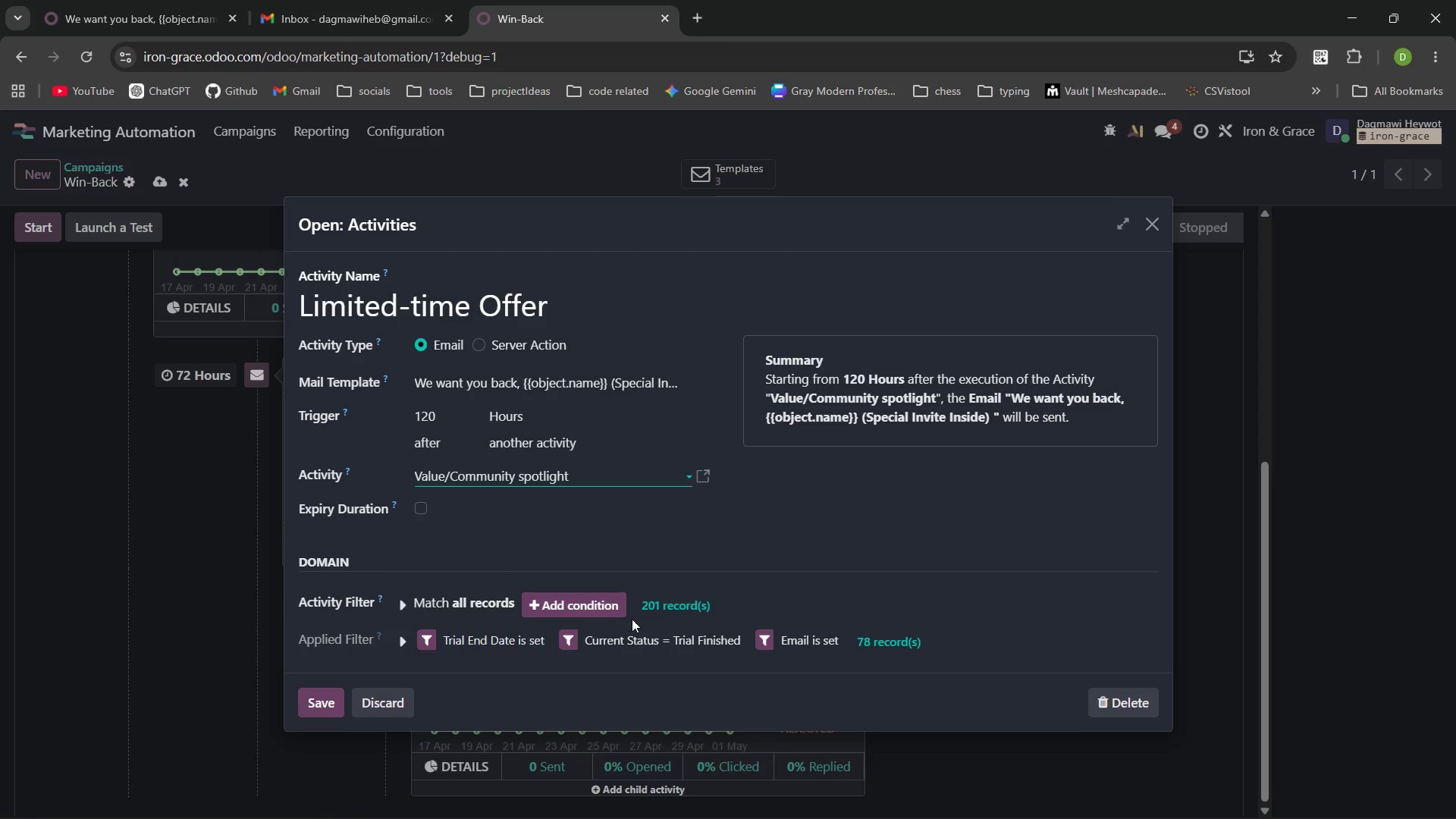 
left_click([579, 602])
 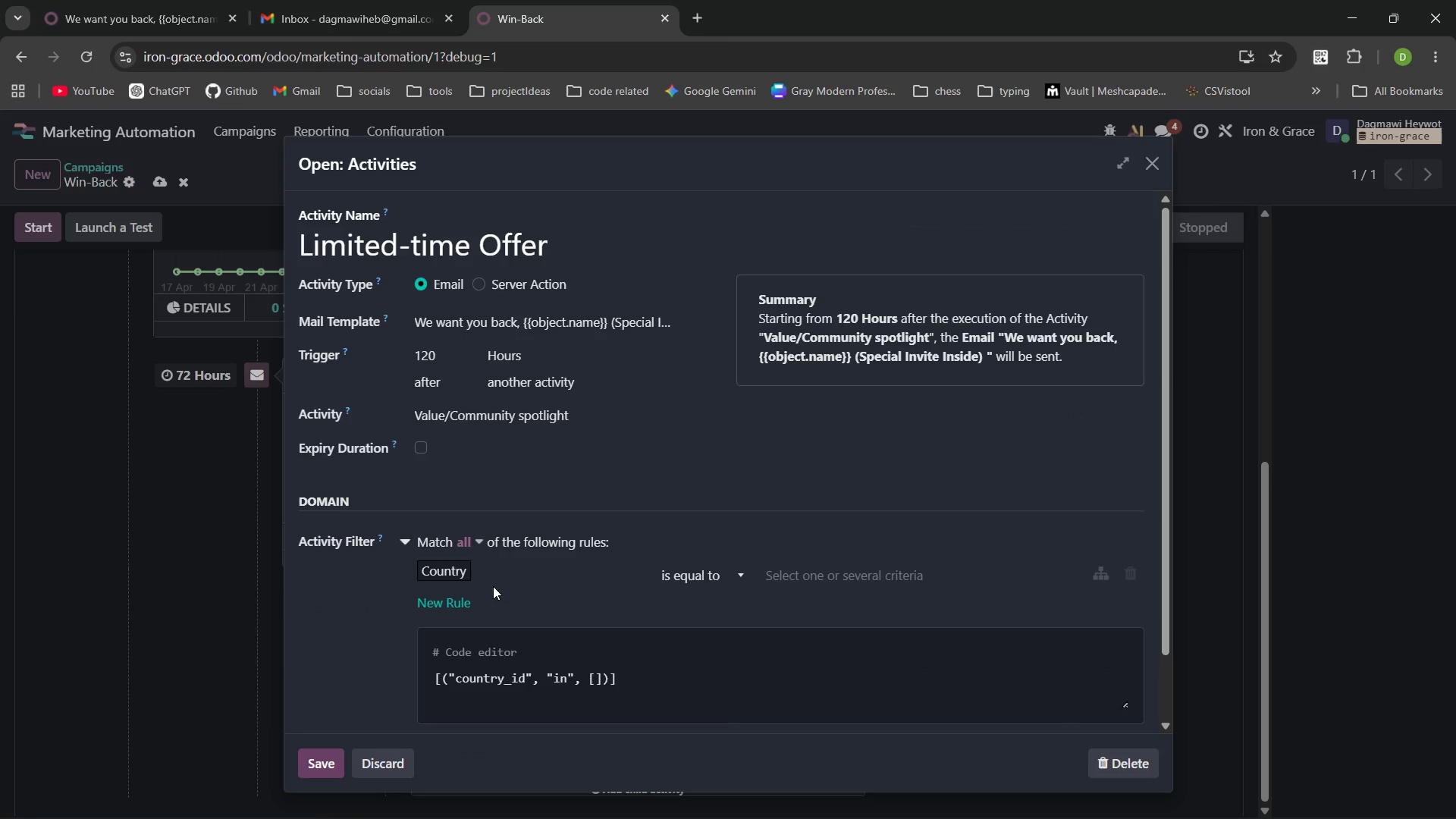 
left_click([492, 576])
 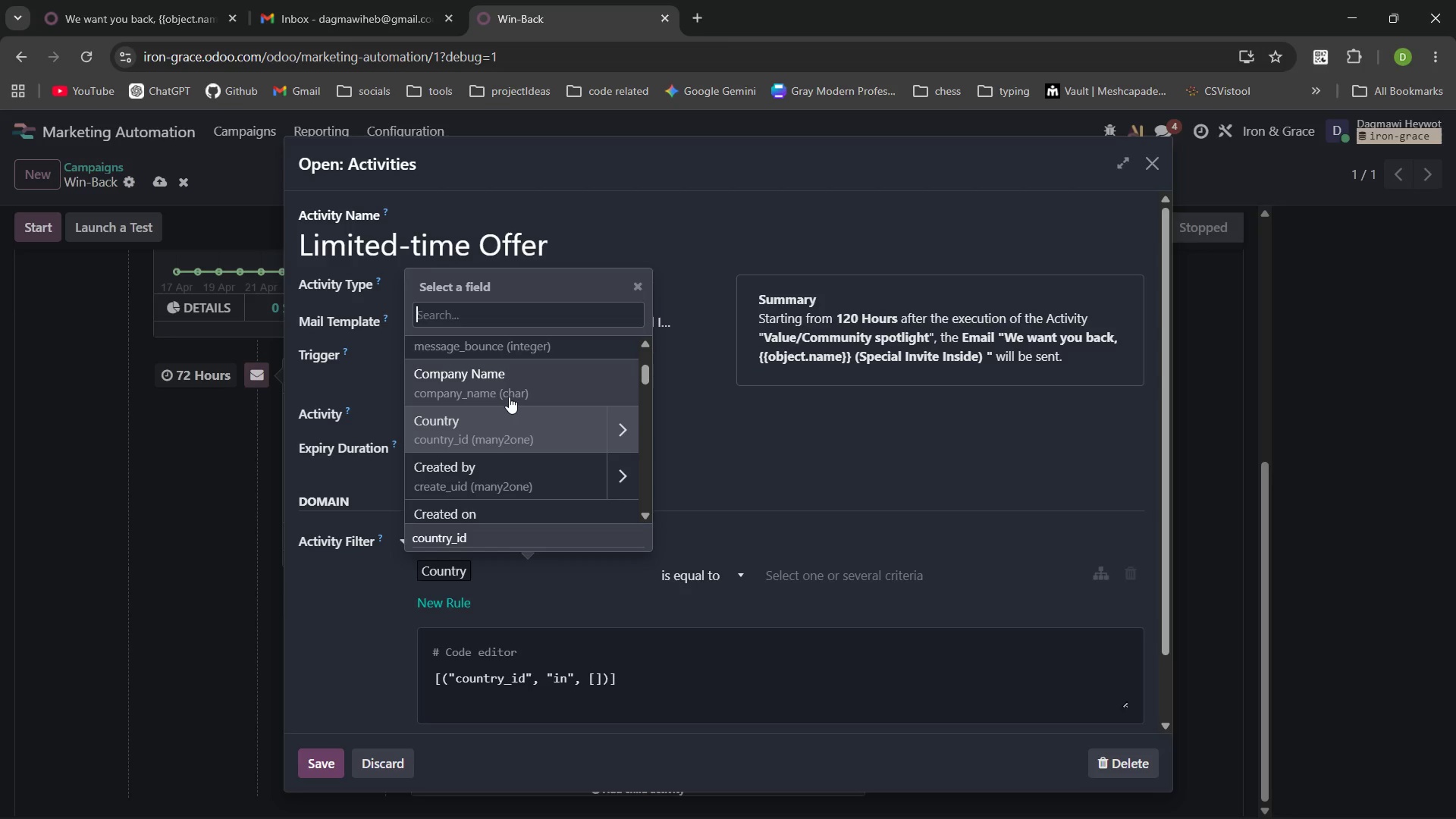 
type(cure)
 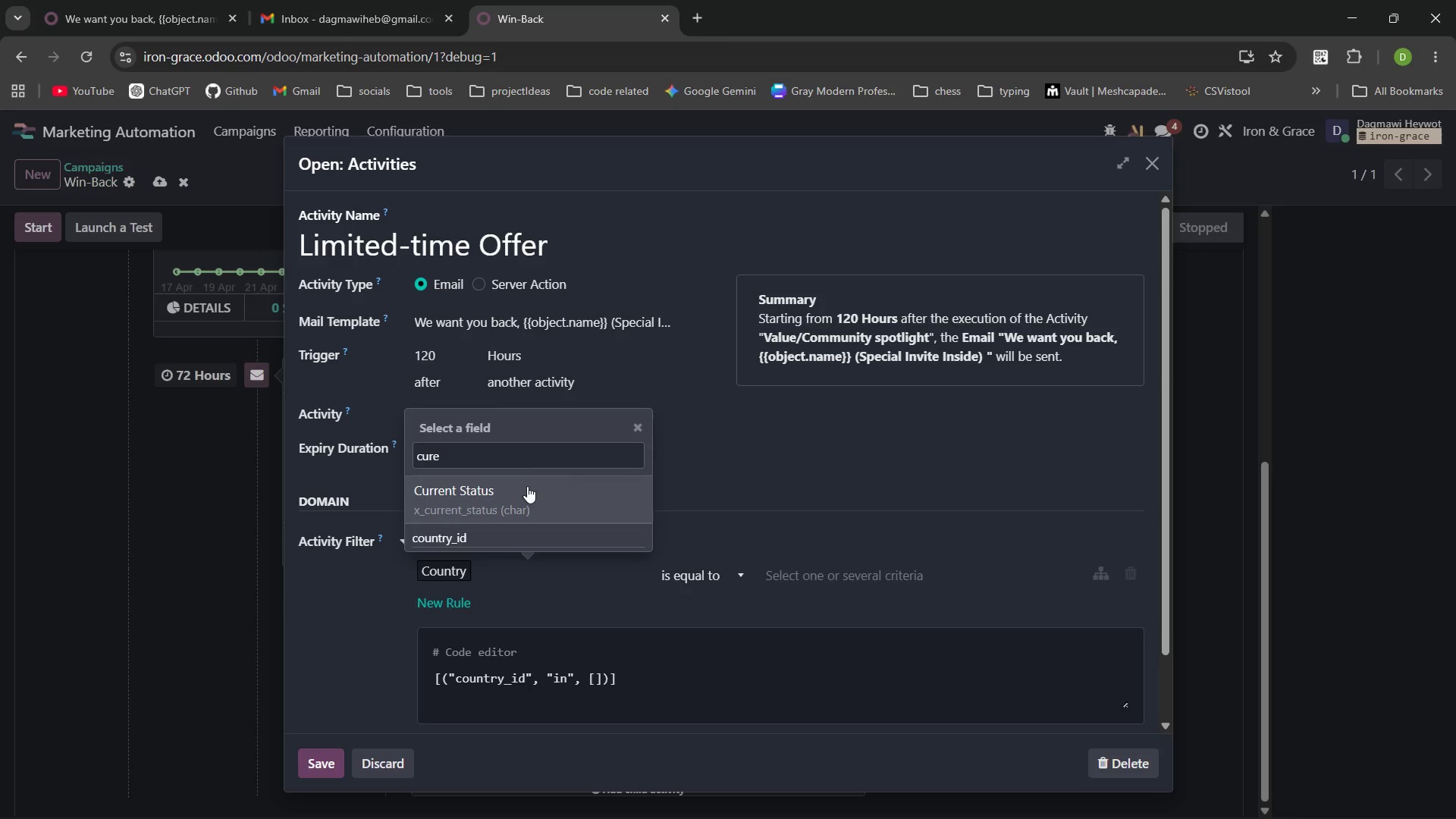 
left_click([527, 488])
 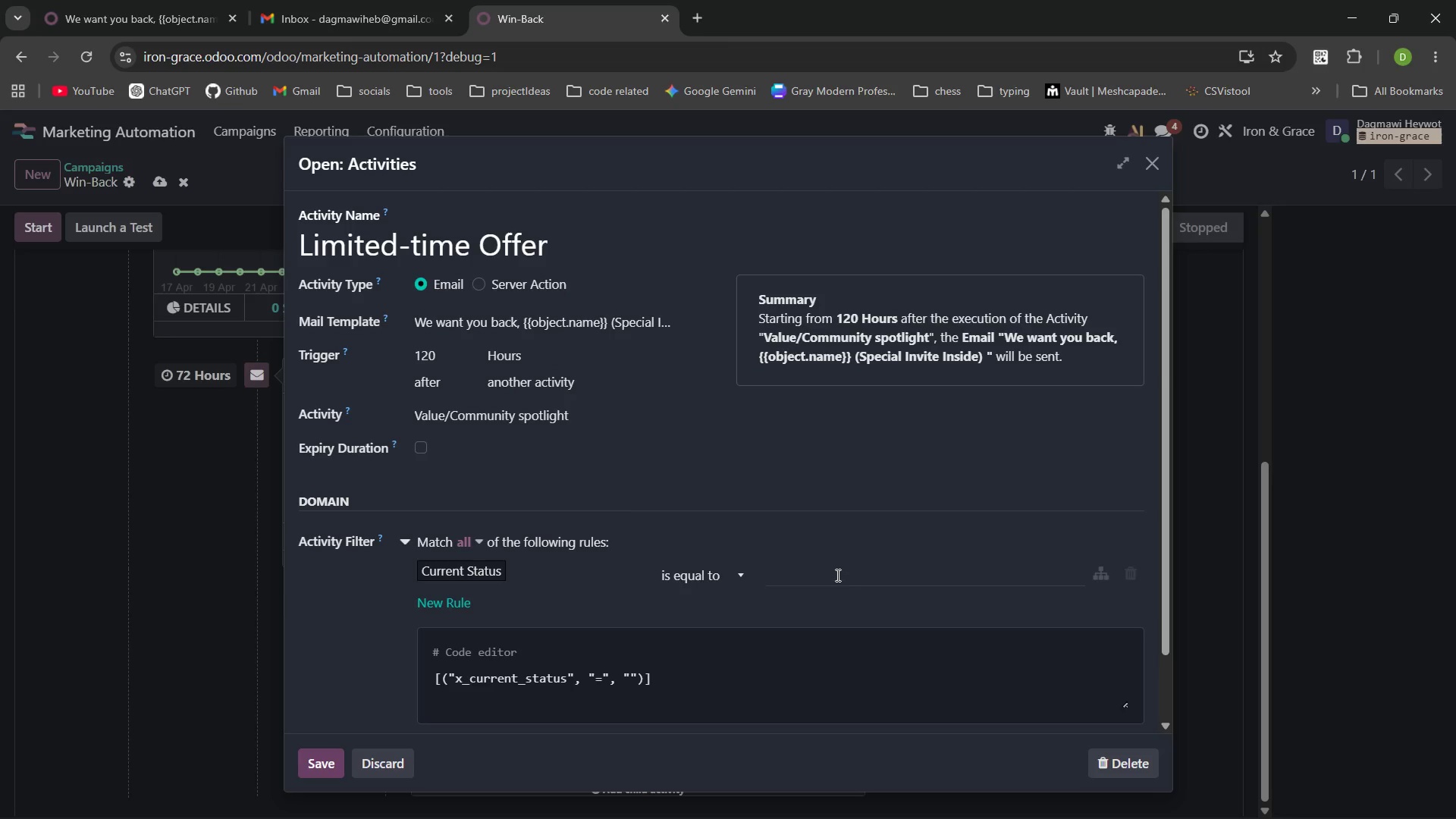 
left_click([836, 575])
 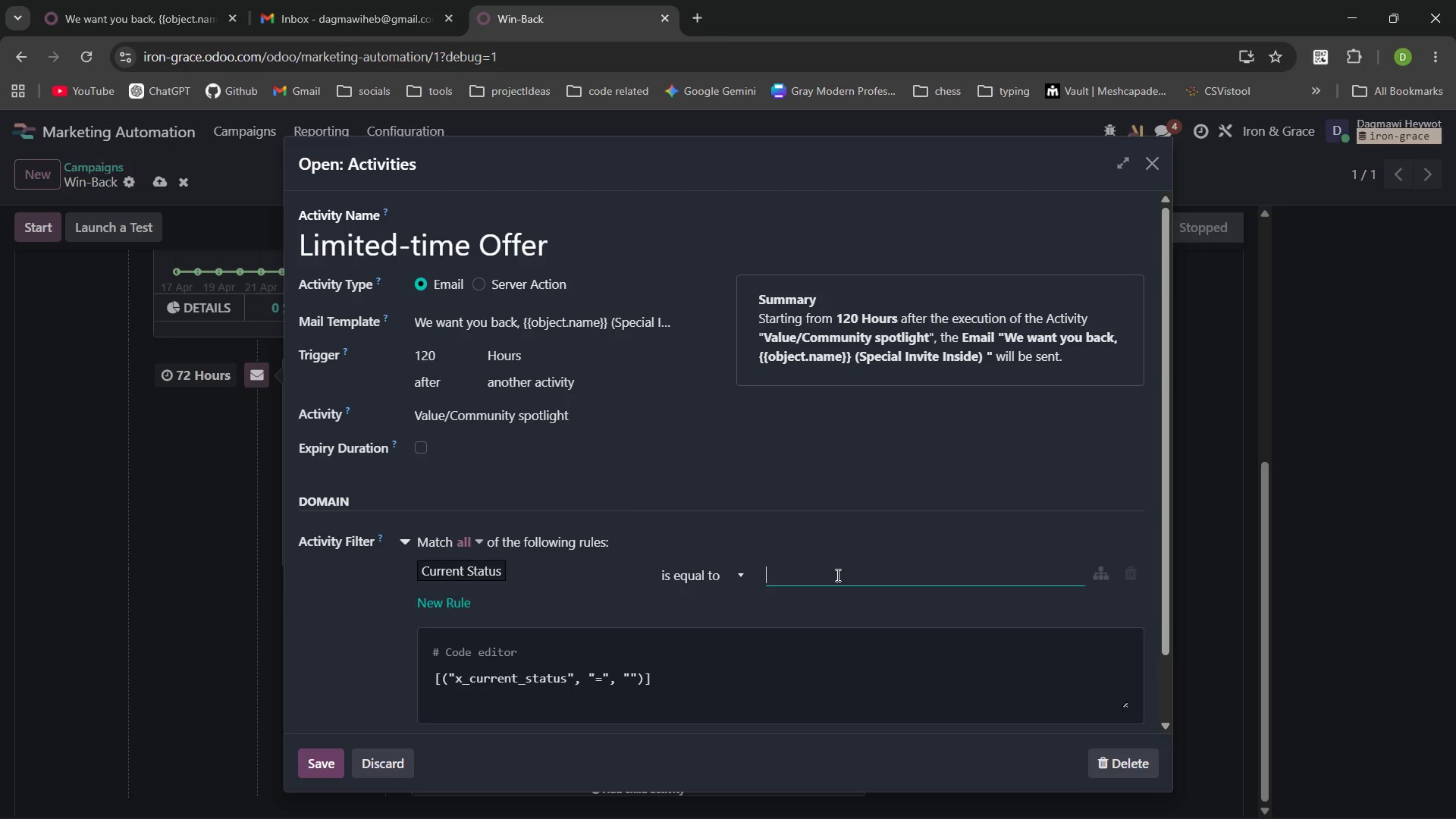 
key(Control+V)
 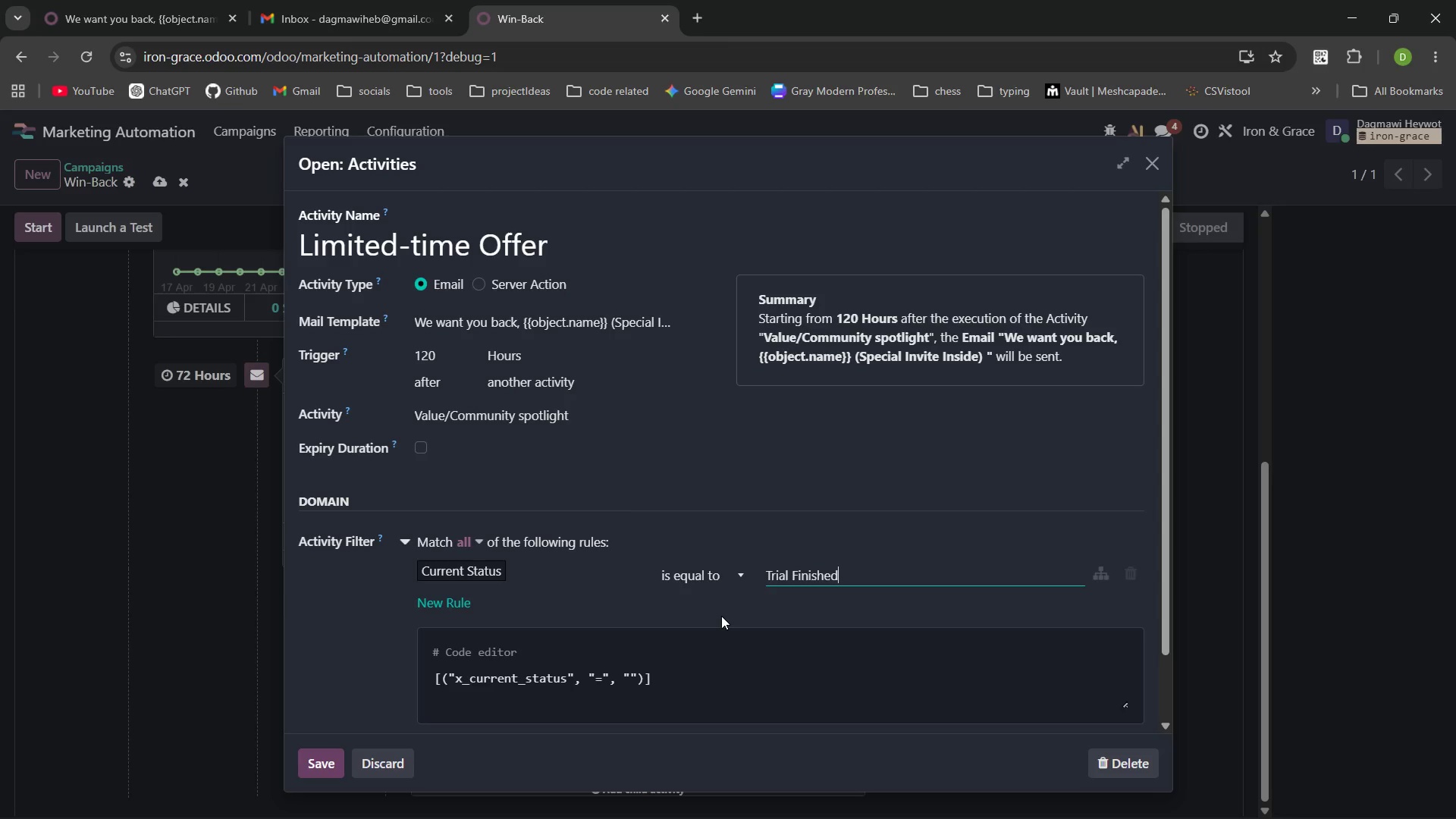 
left_click([721, 616])
 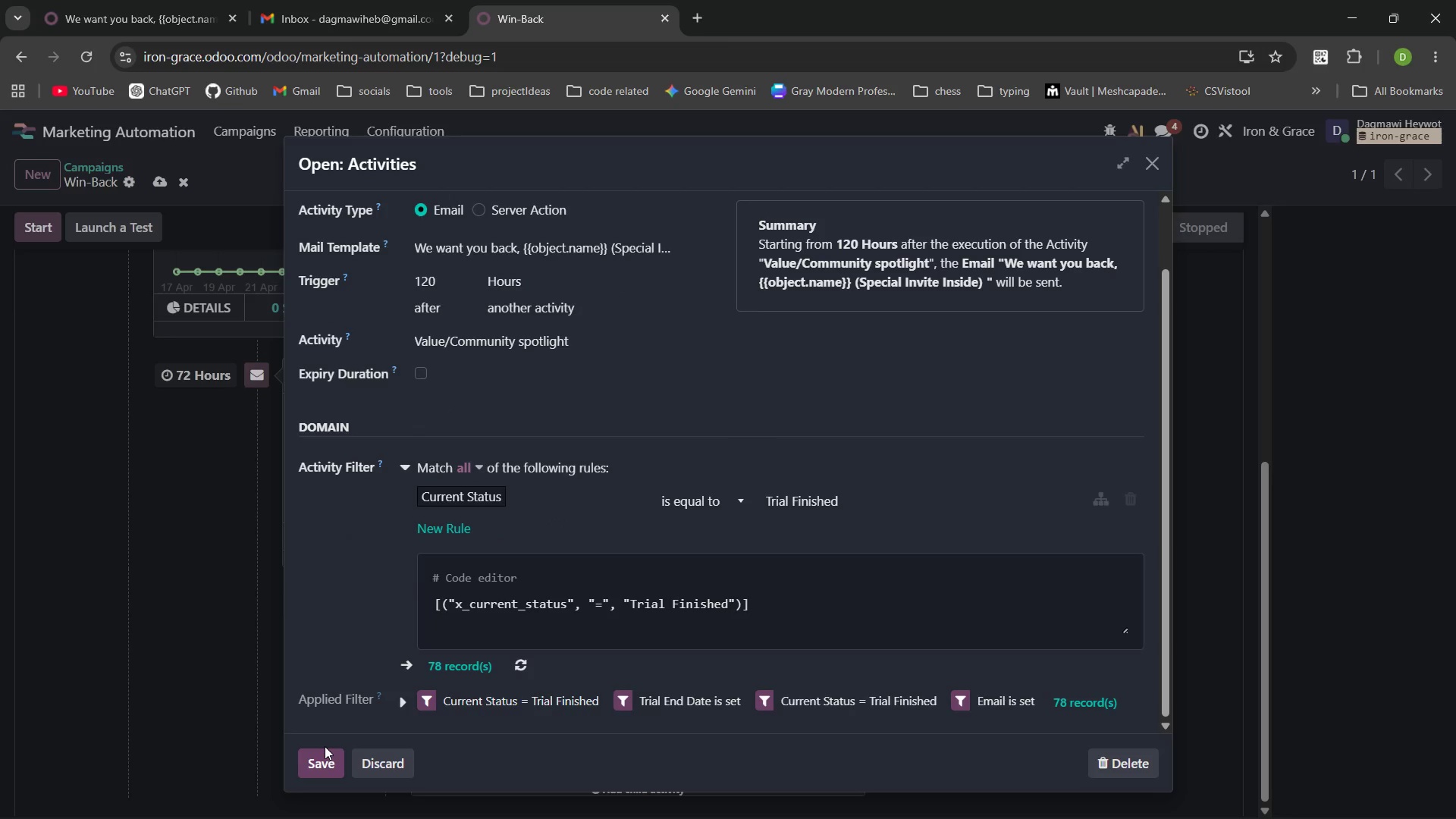 
left_click([325, 761])
 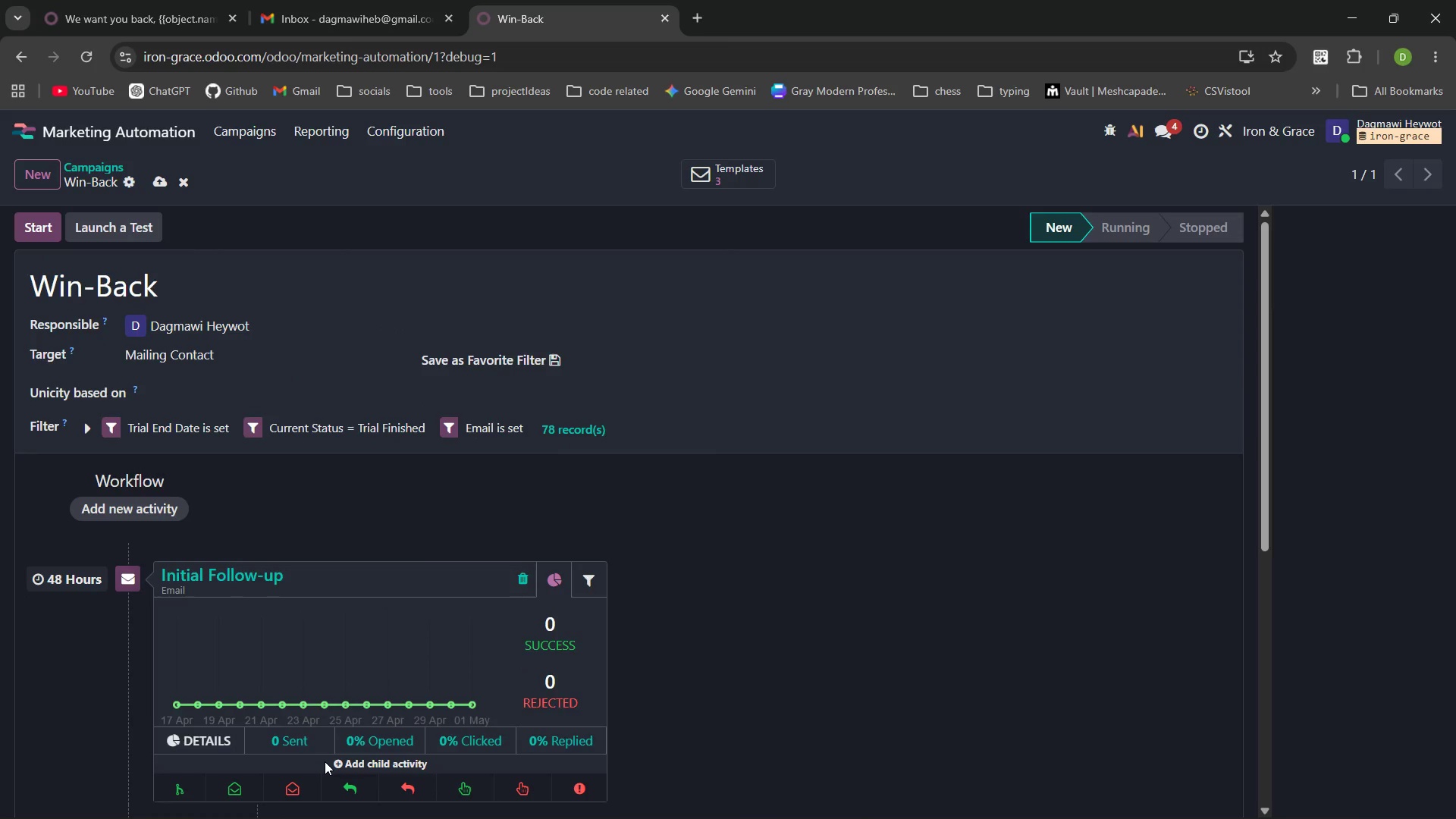 
wait(91.97)
 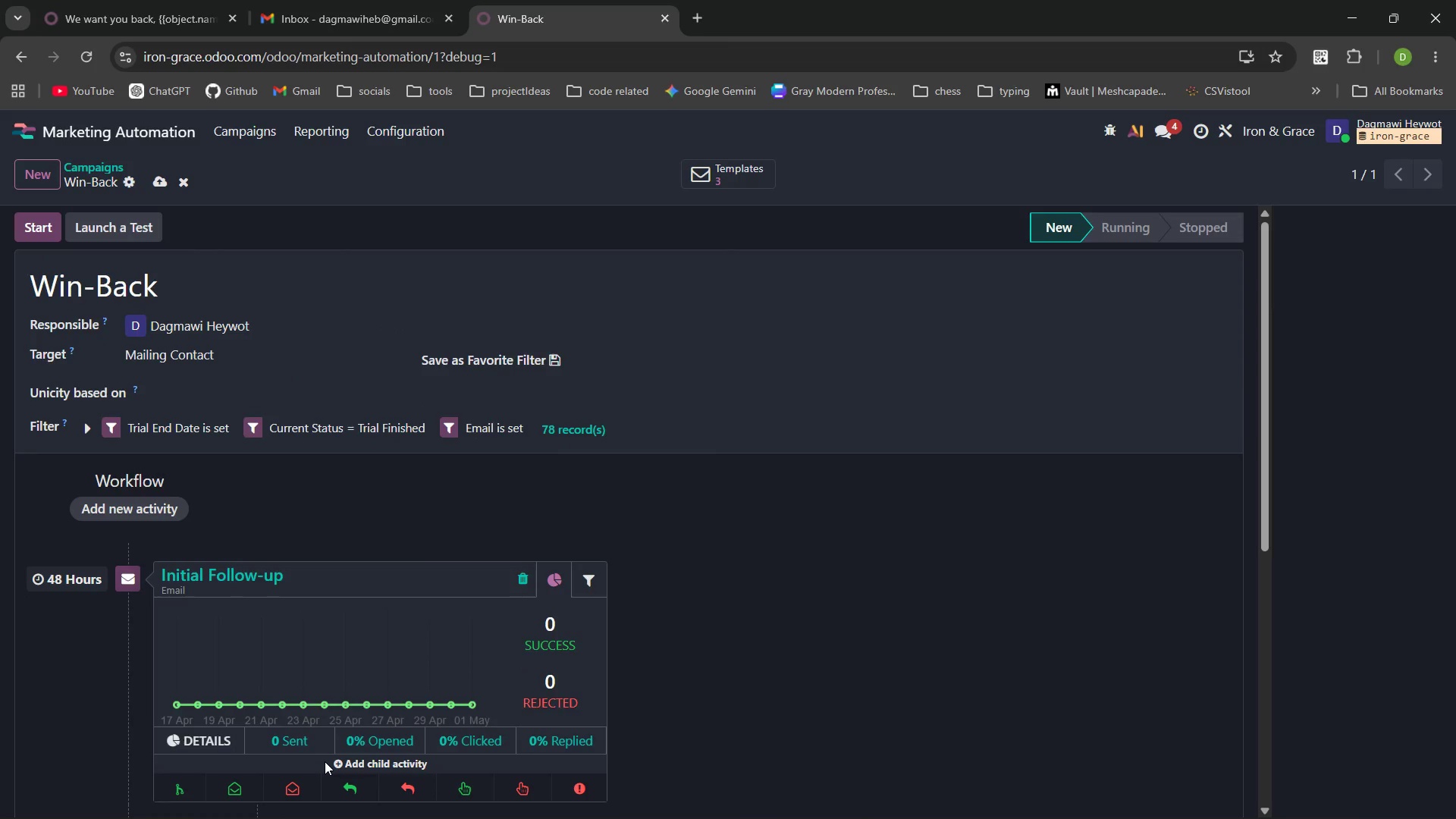 
left_click([163, 177])
 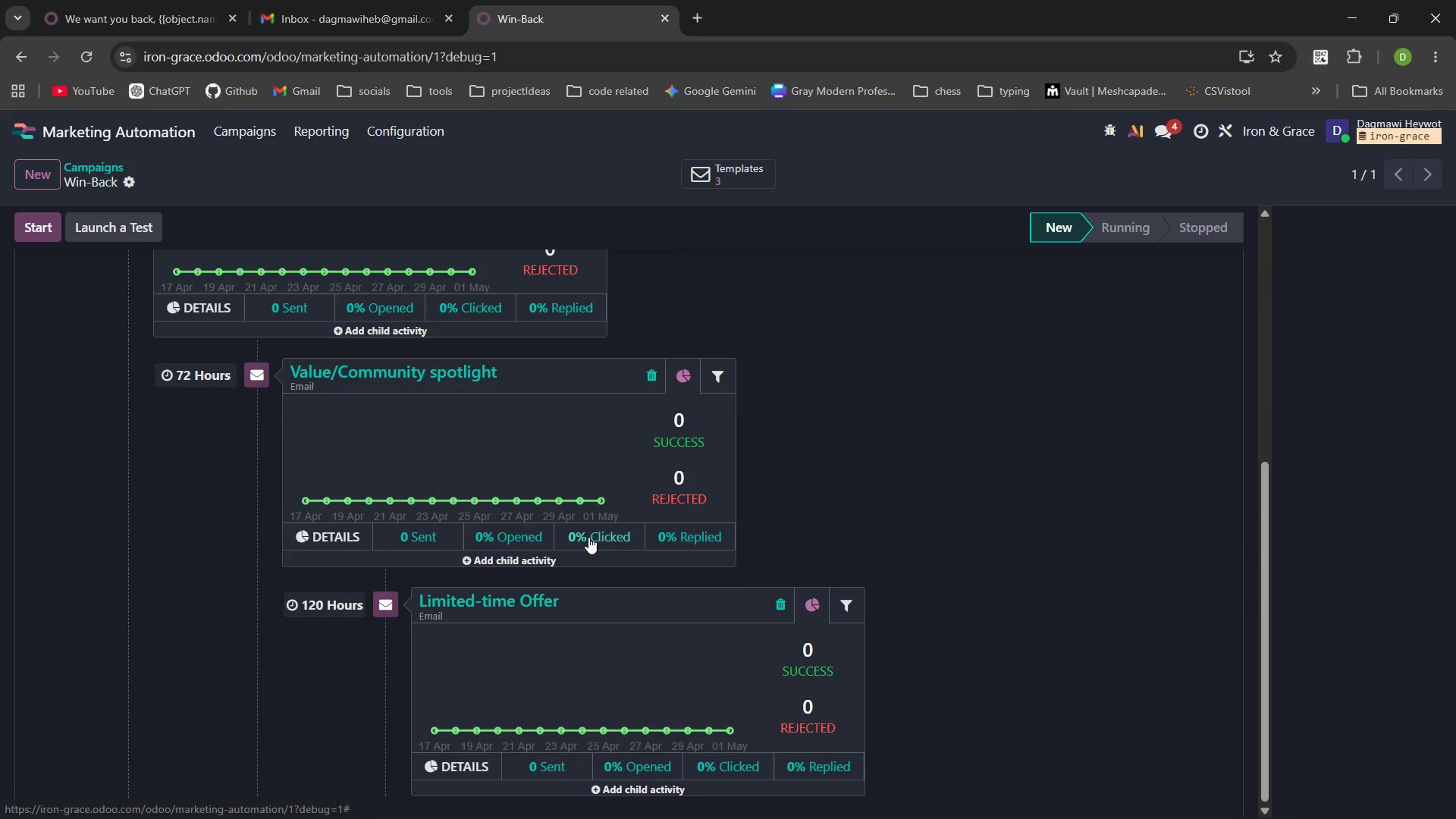 
wait(44.94)
 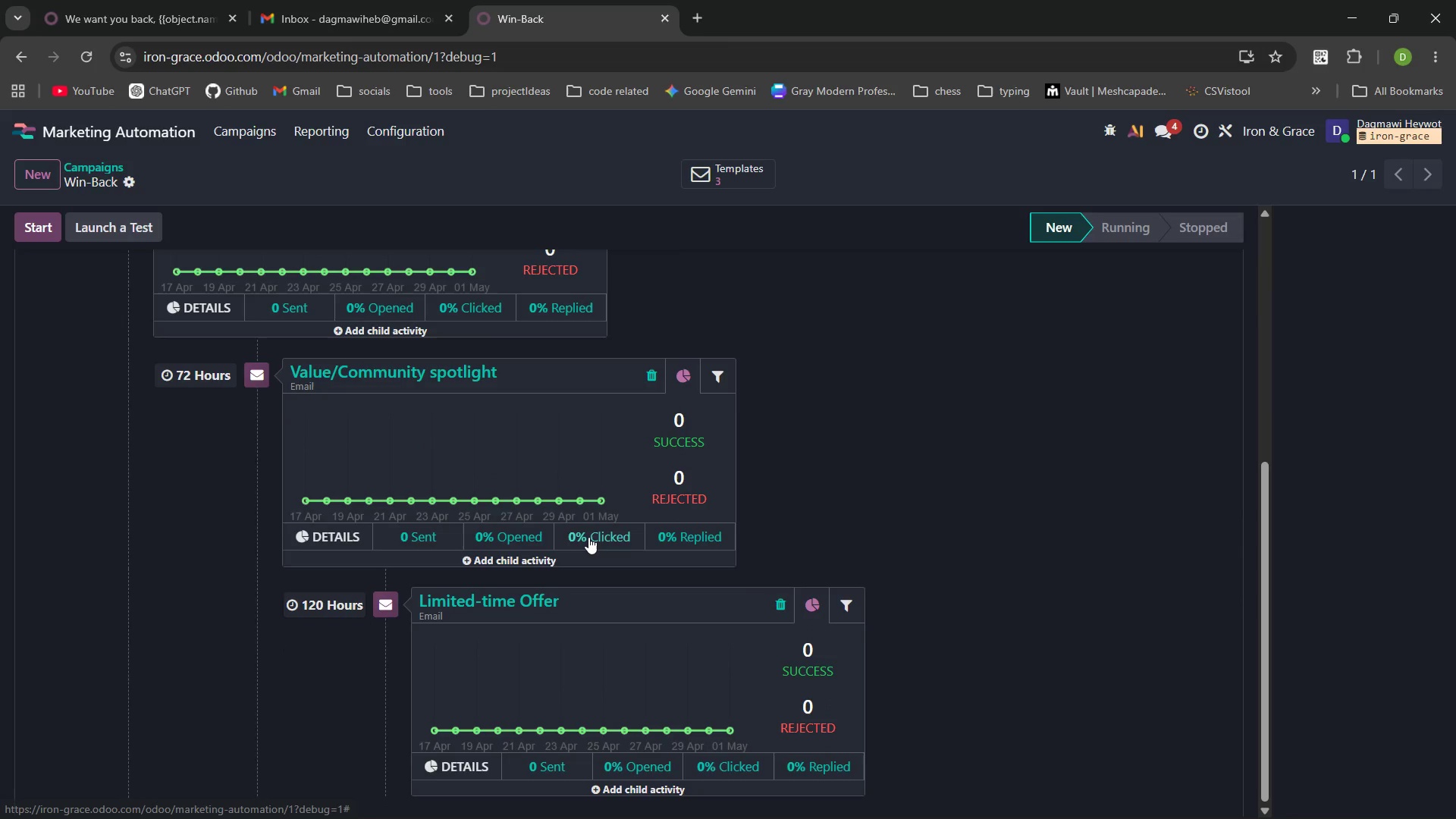 
left_click([96, 425])
 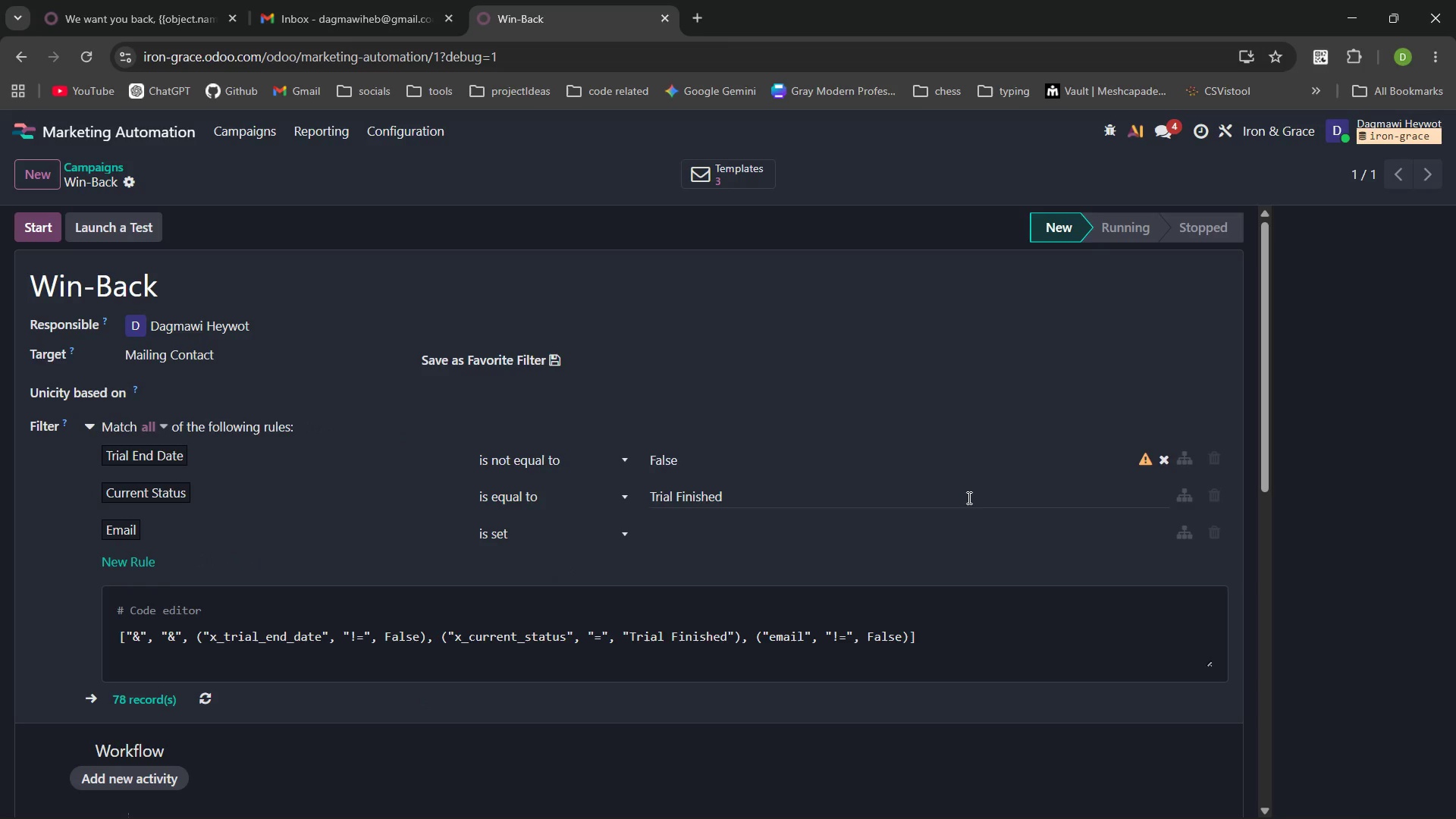 
wait(11.8)
 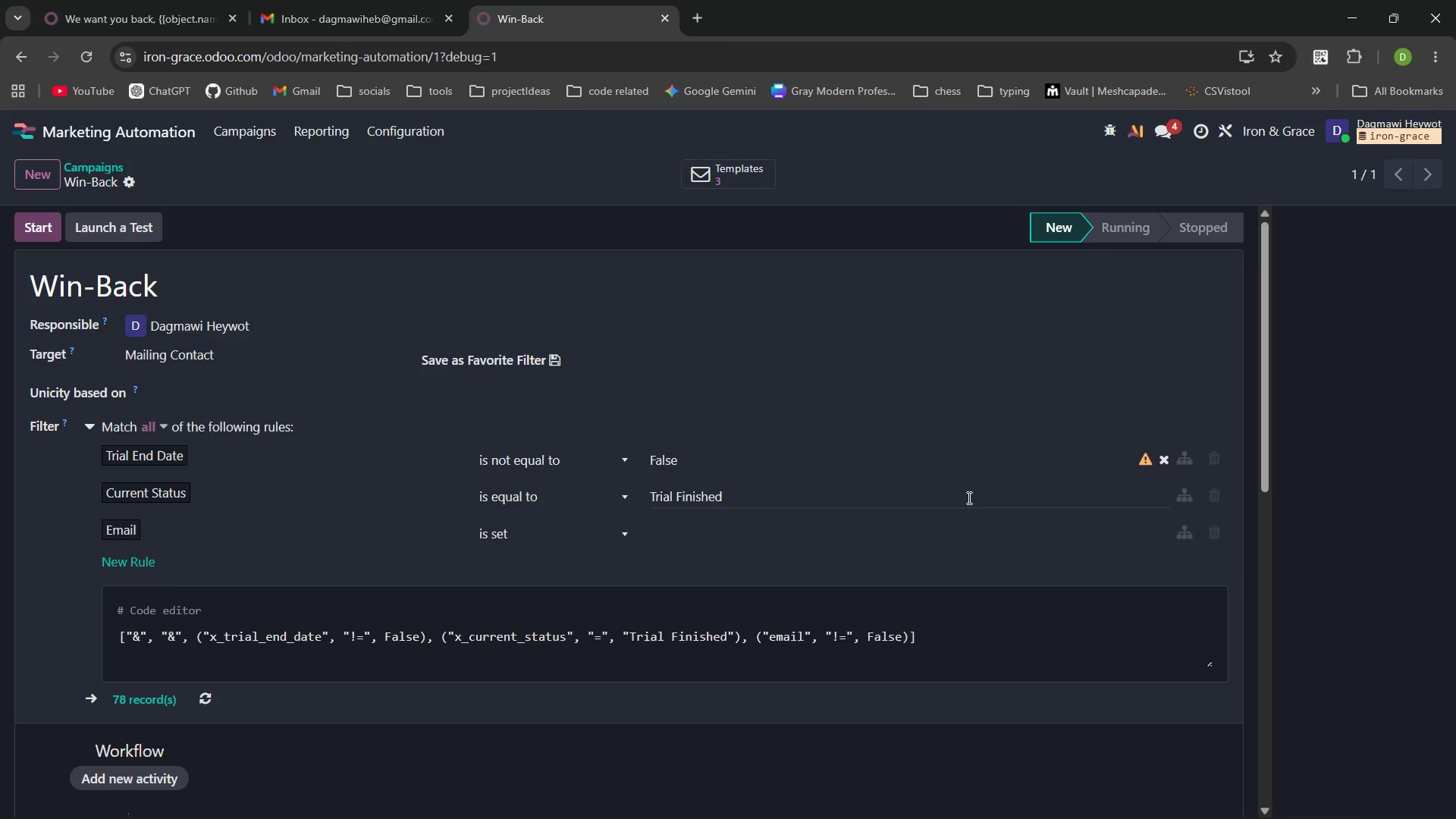 
left_click([616, 451])
 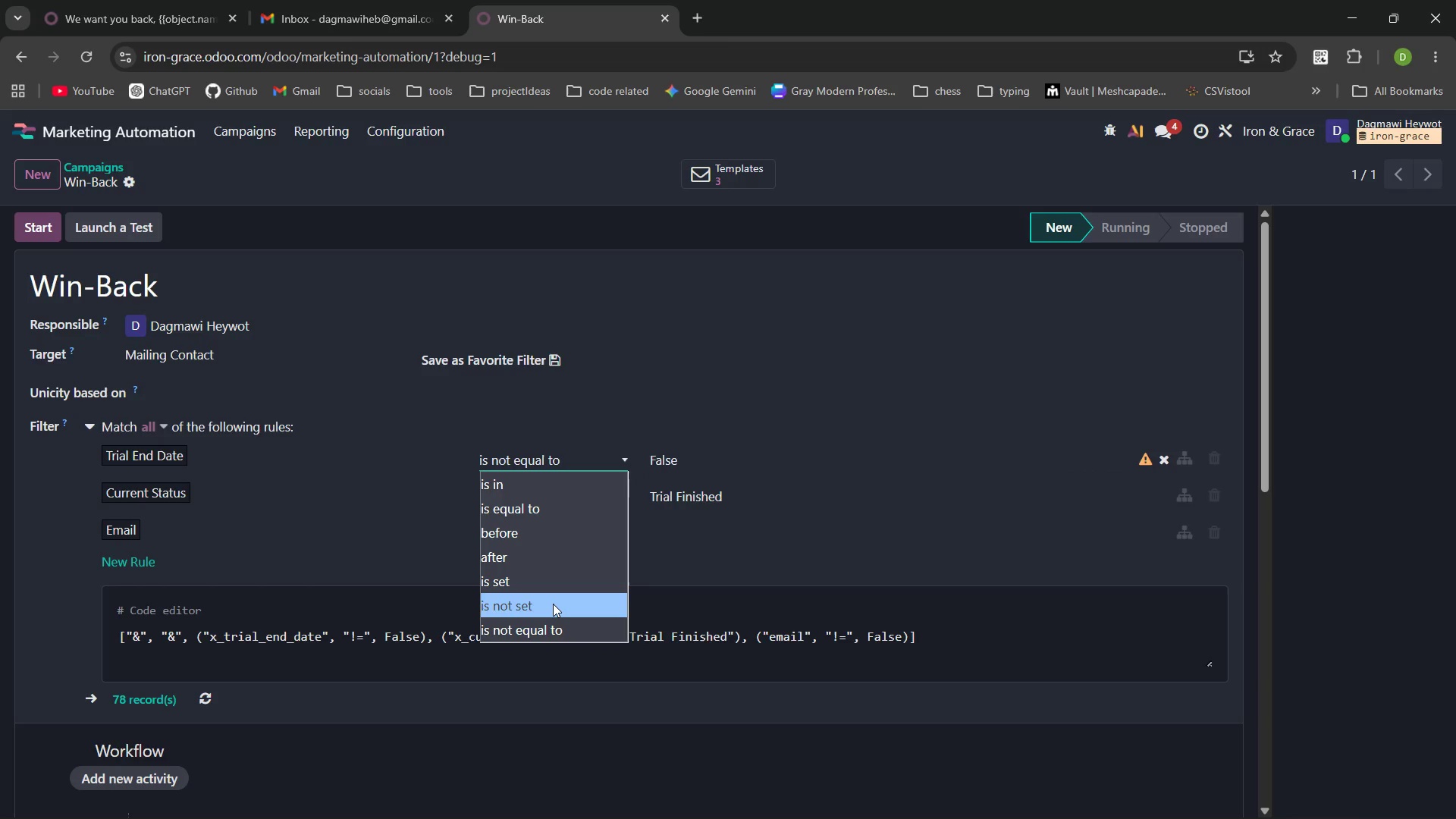 
left_click([551, 584])
 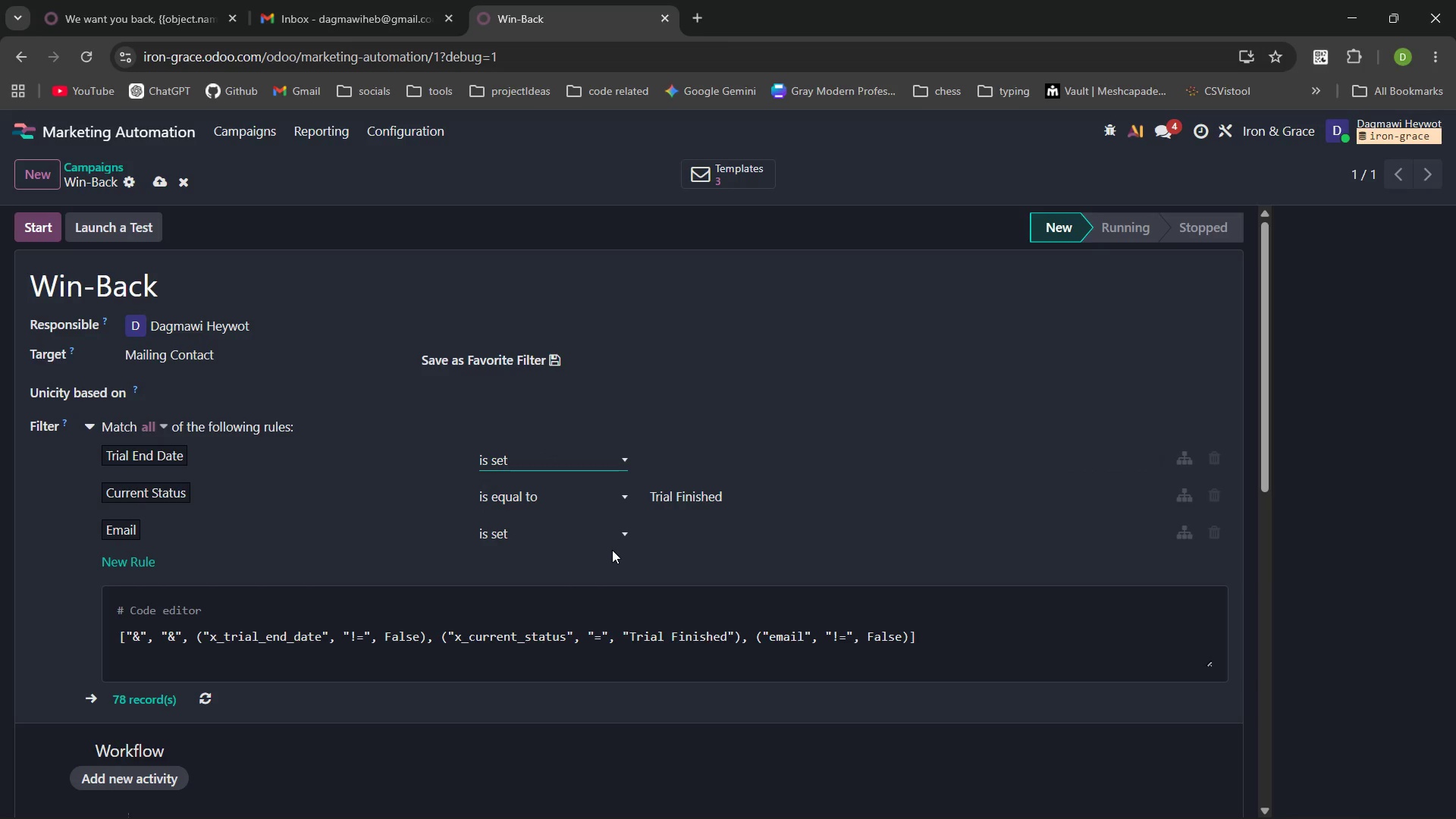 
left_click([612, 550])
 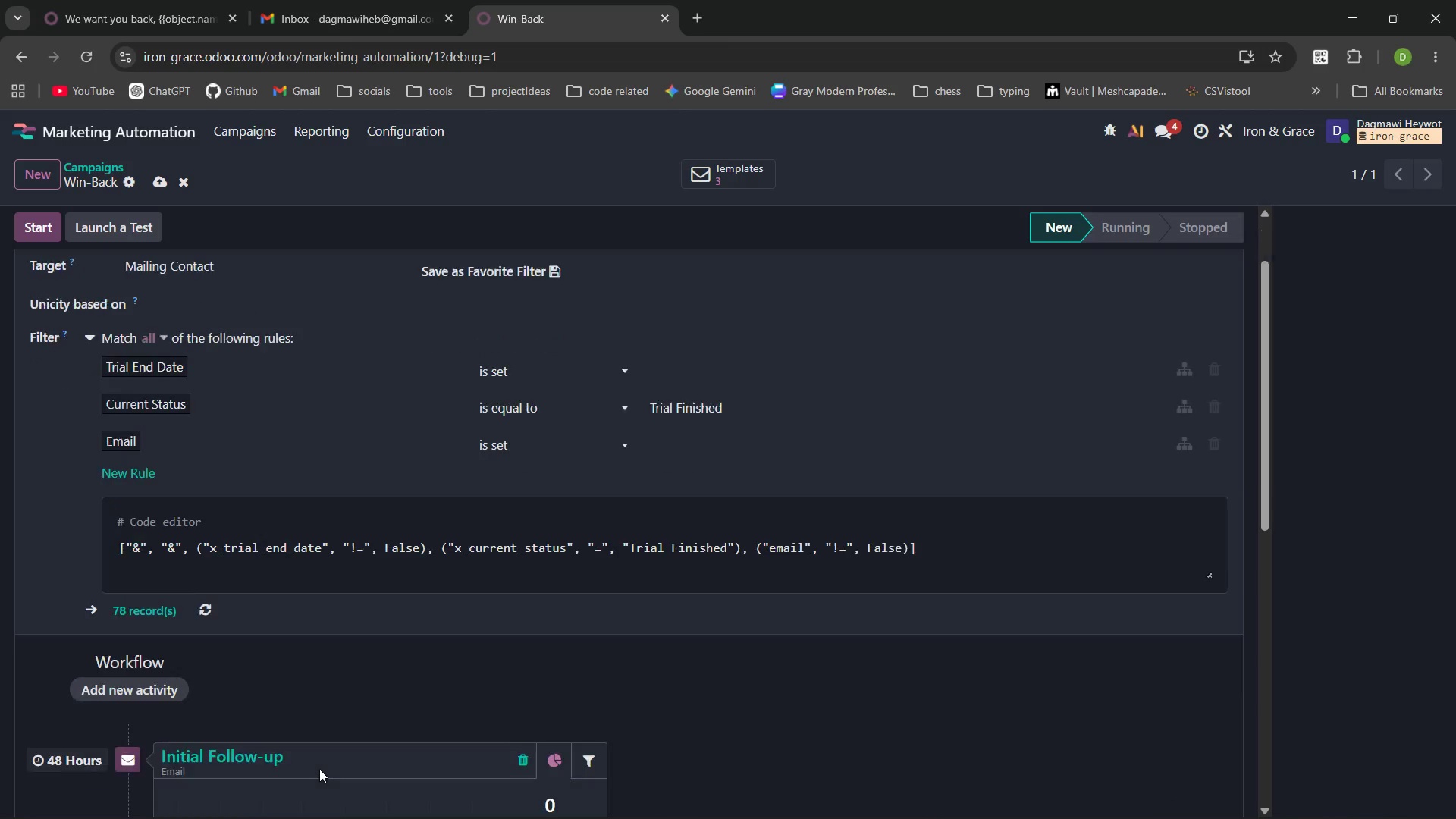 
wait(78.98)
 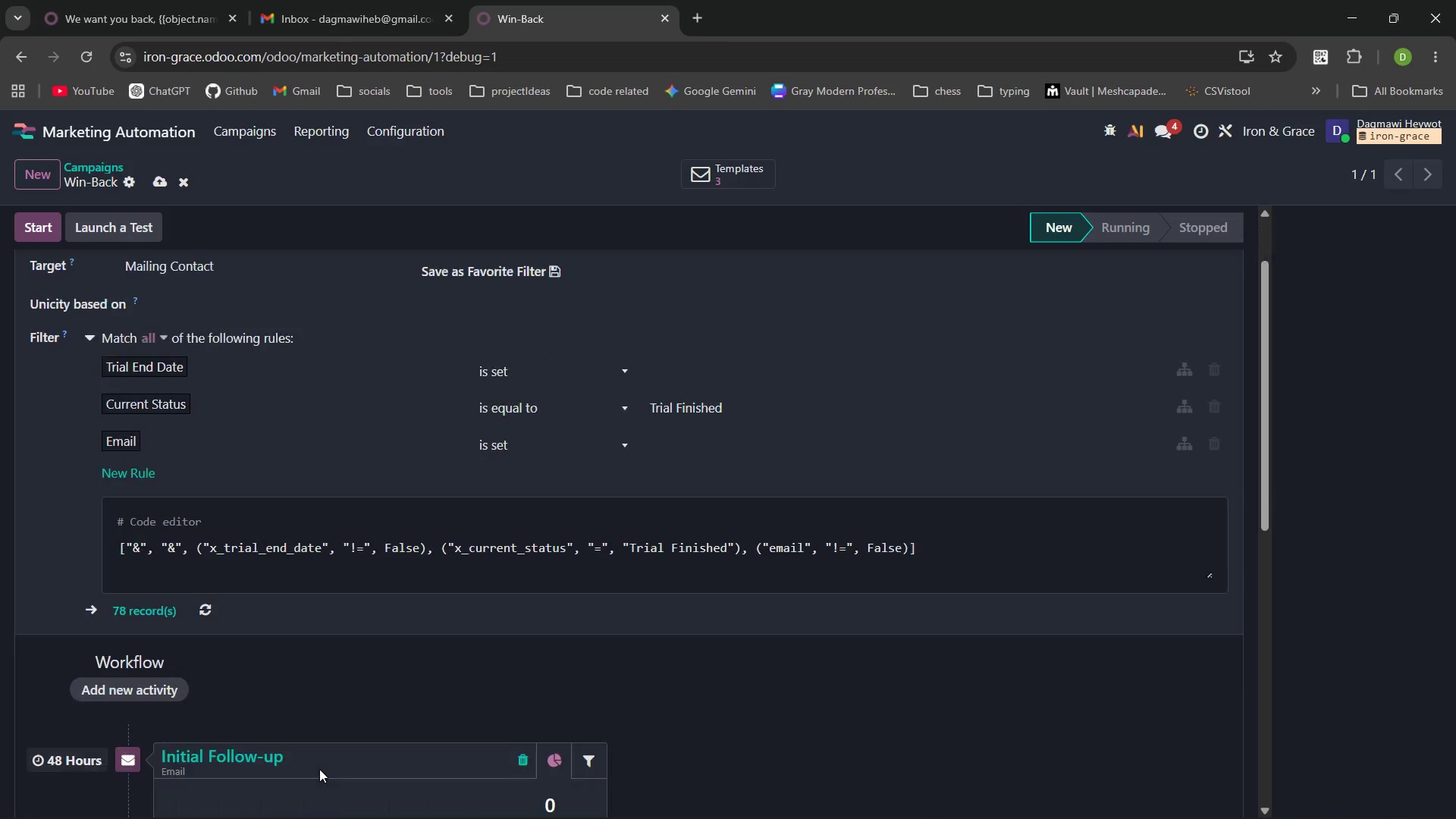 
left_click([215, 596])
 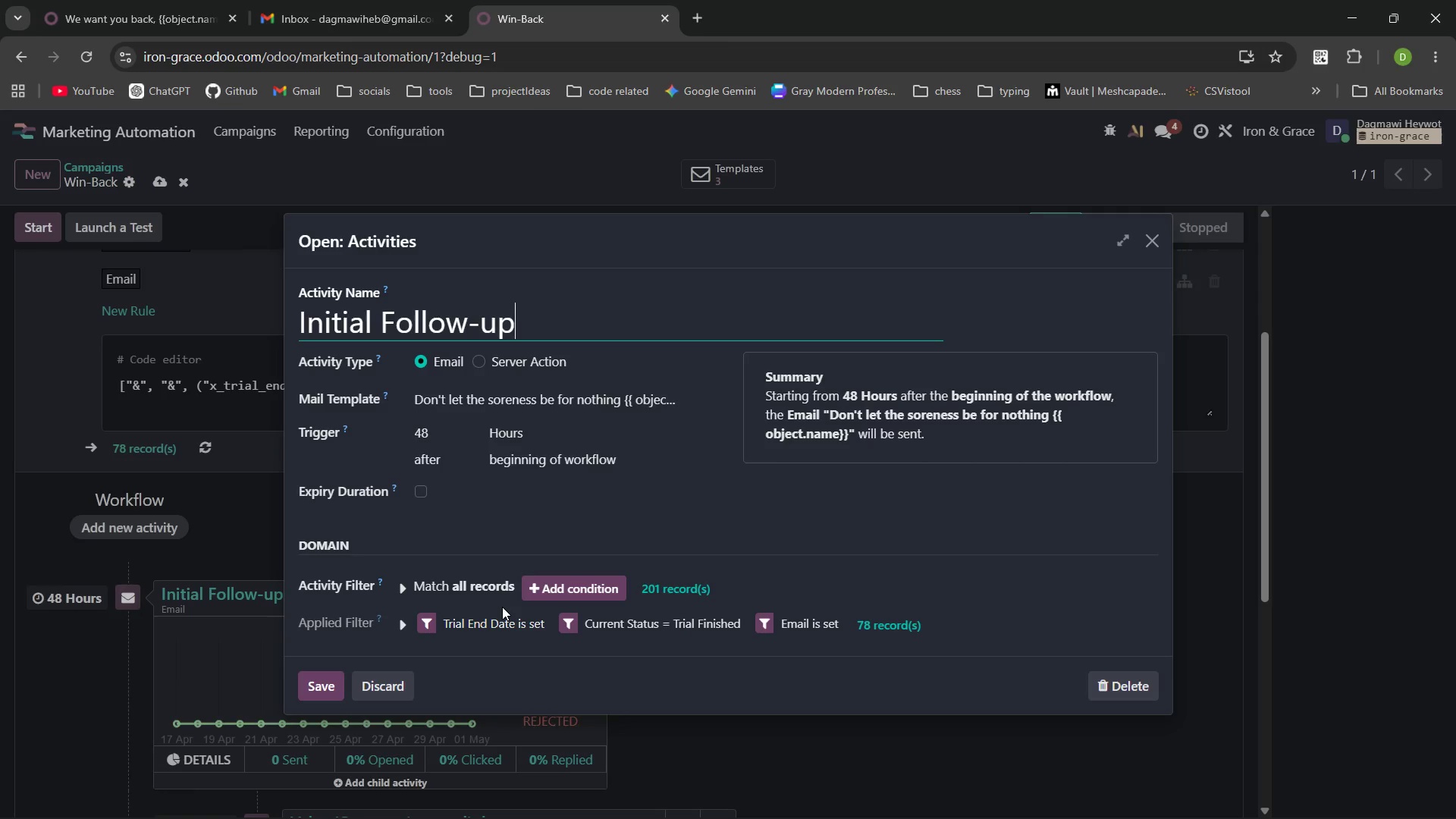 
wait(6.44)
 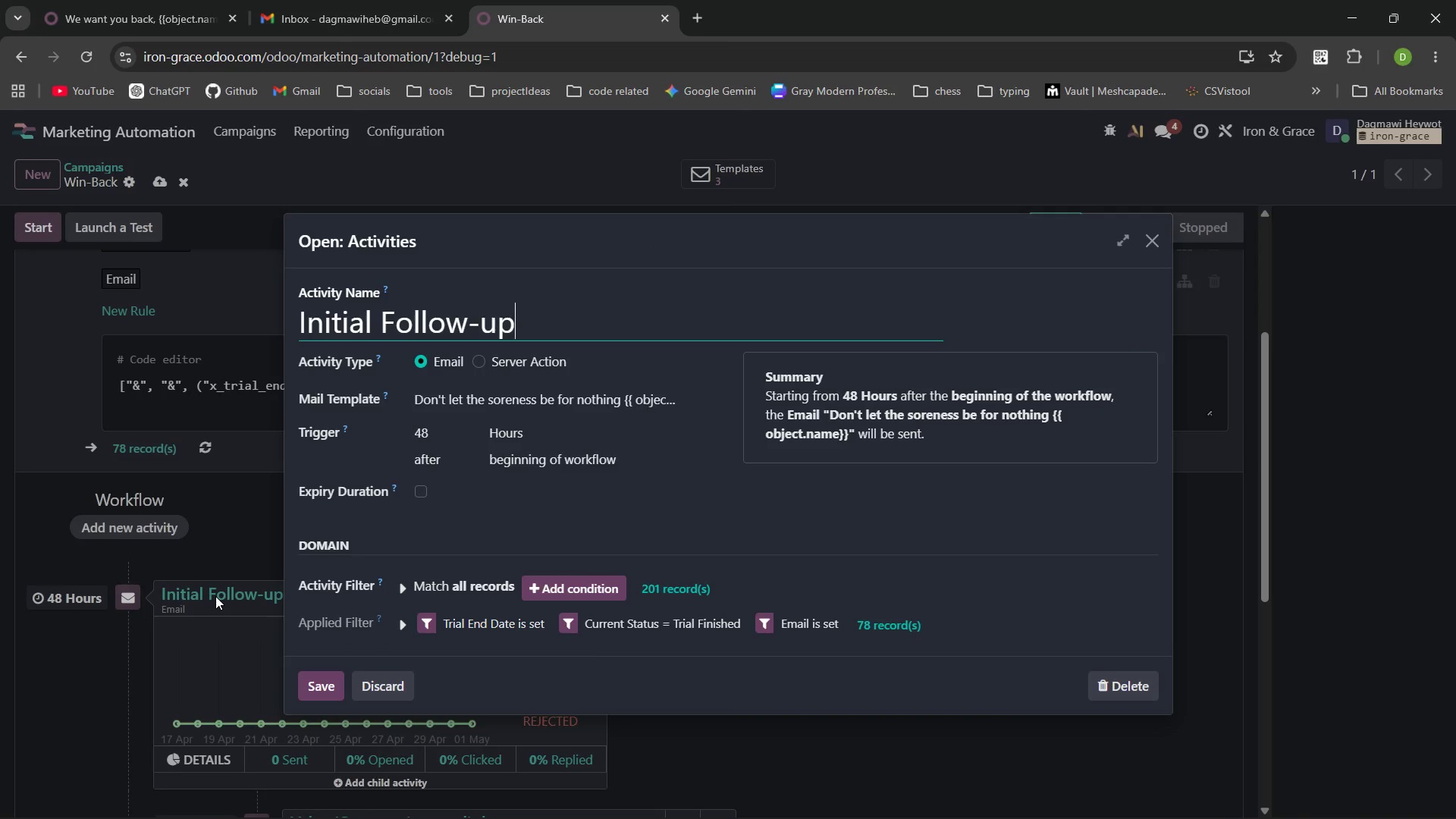 
left_click([417, 491])
 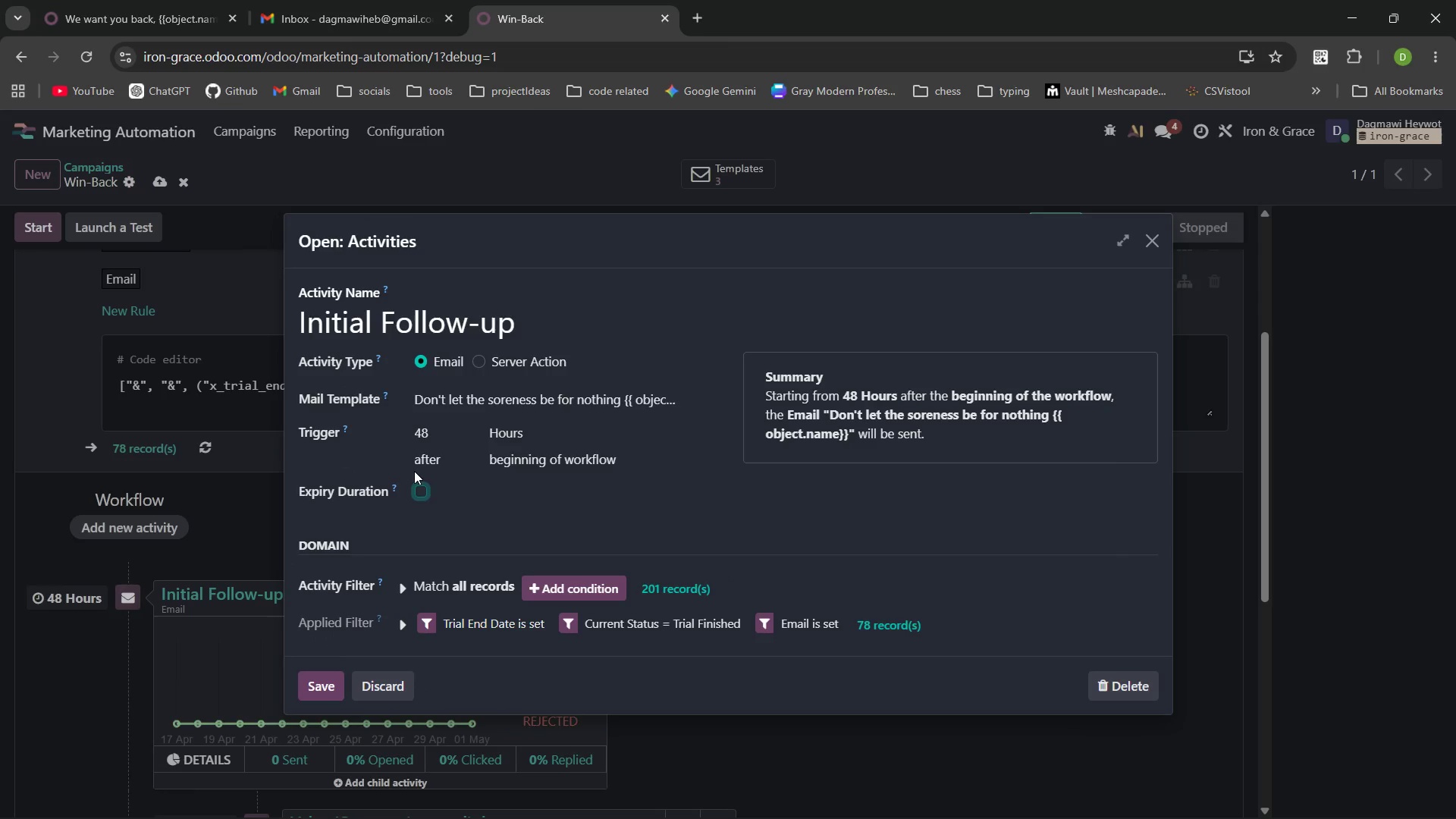 
wait(12.19)
 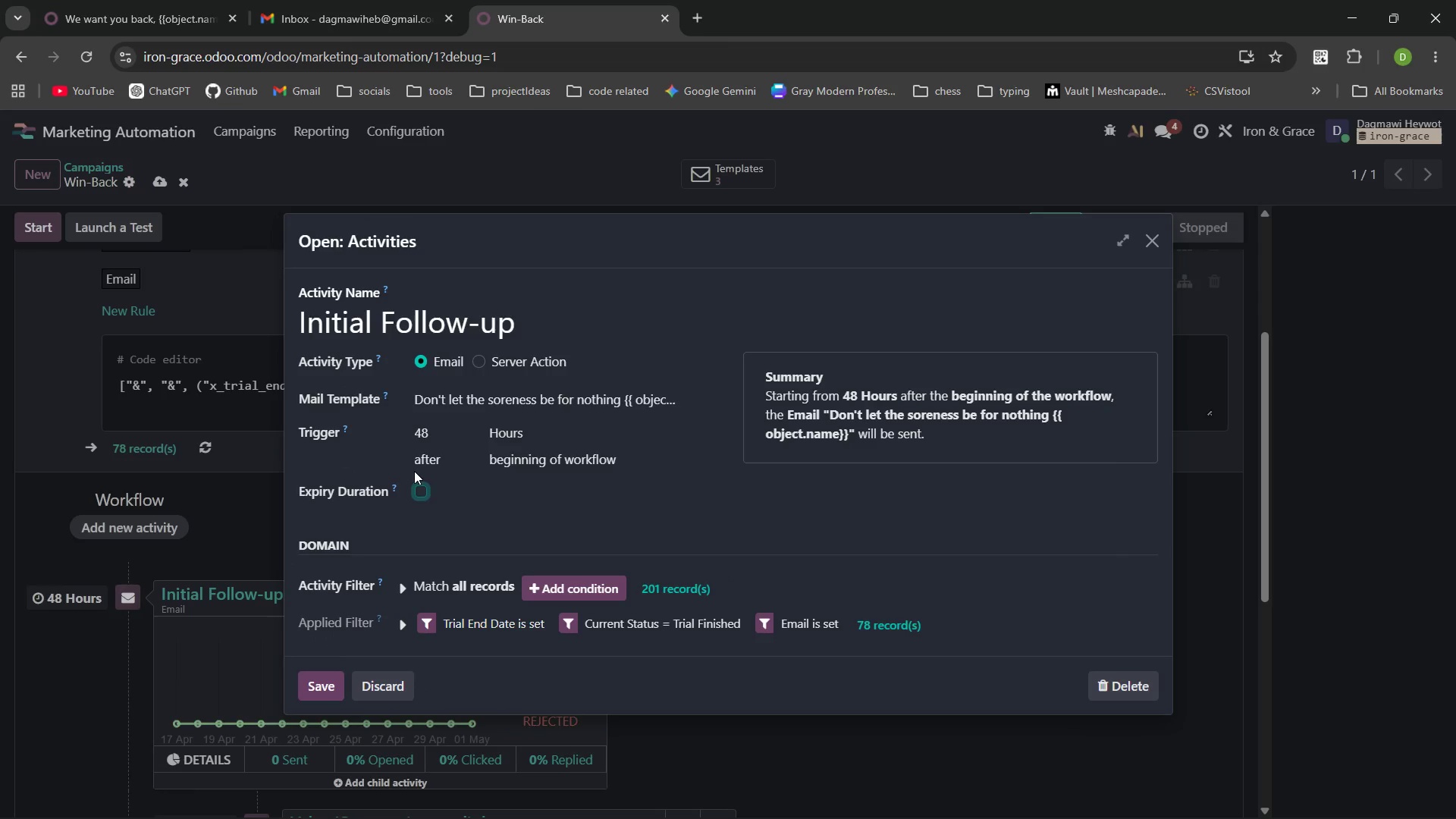 
left_click([571, 587])
 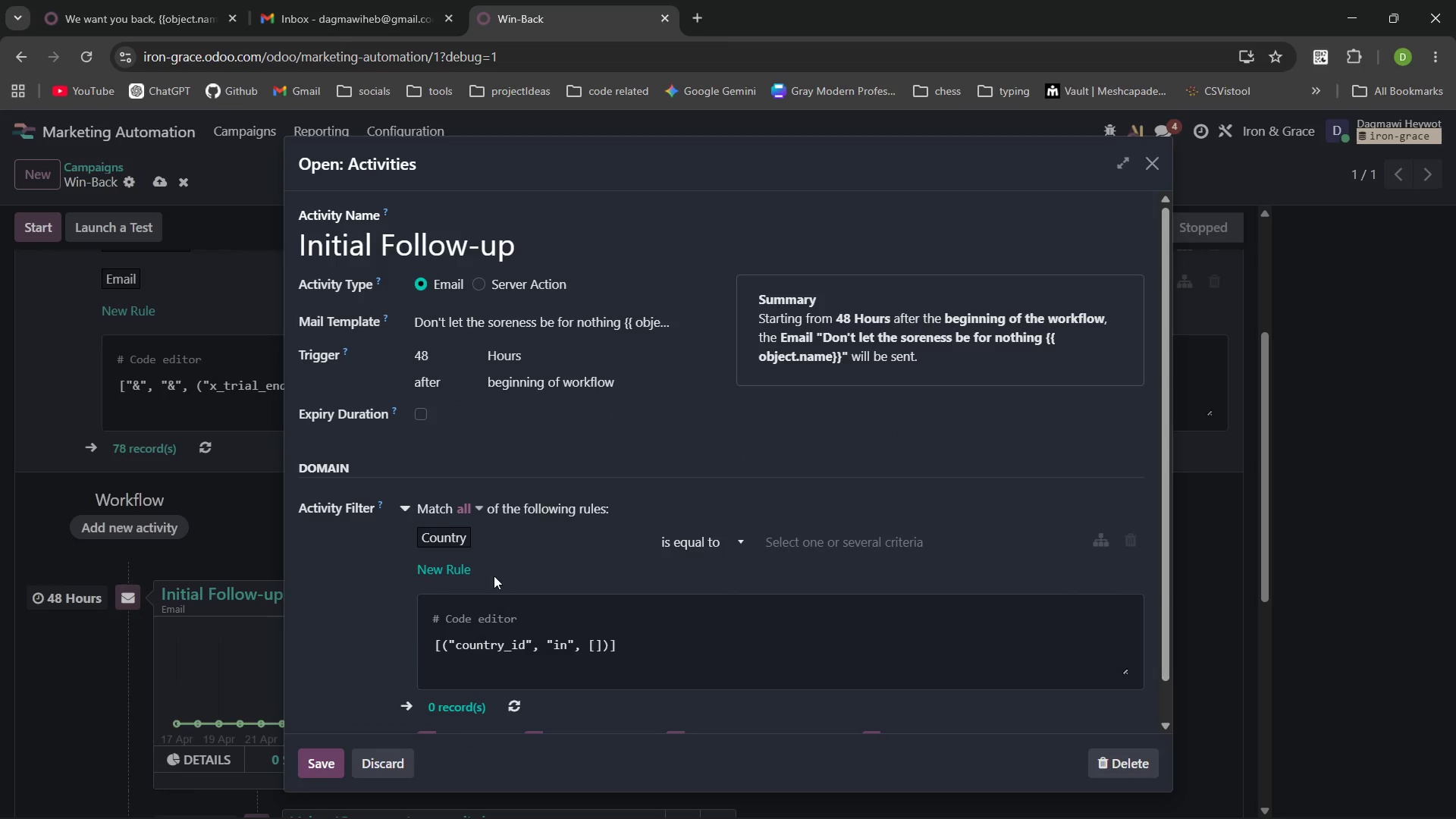 
left_click([490, 544])
 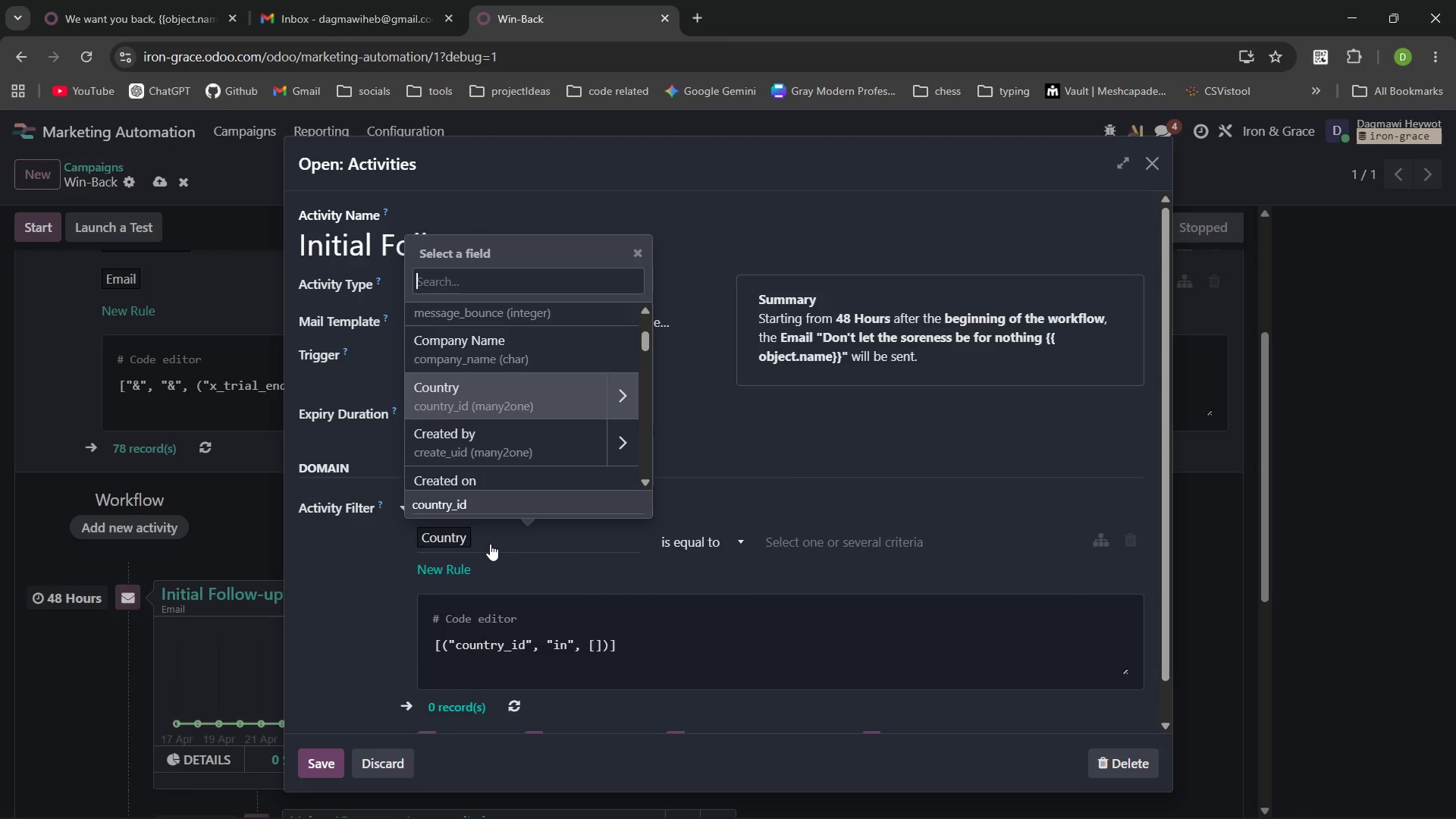 
type(cure)
 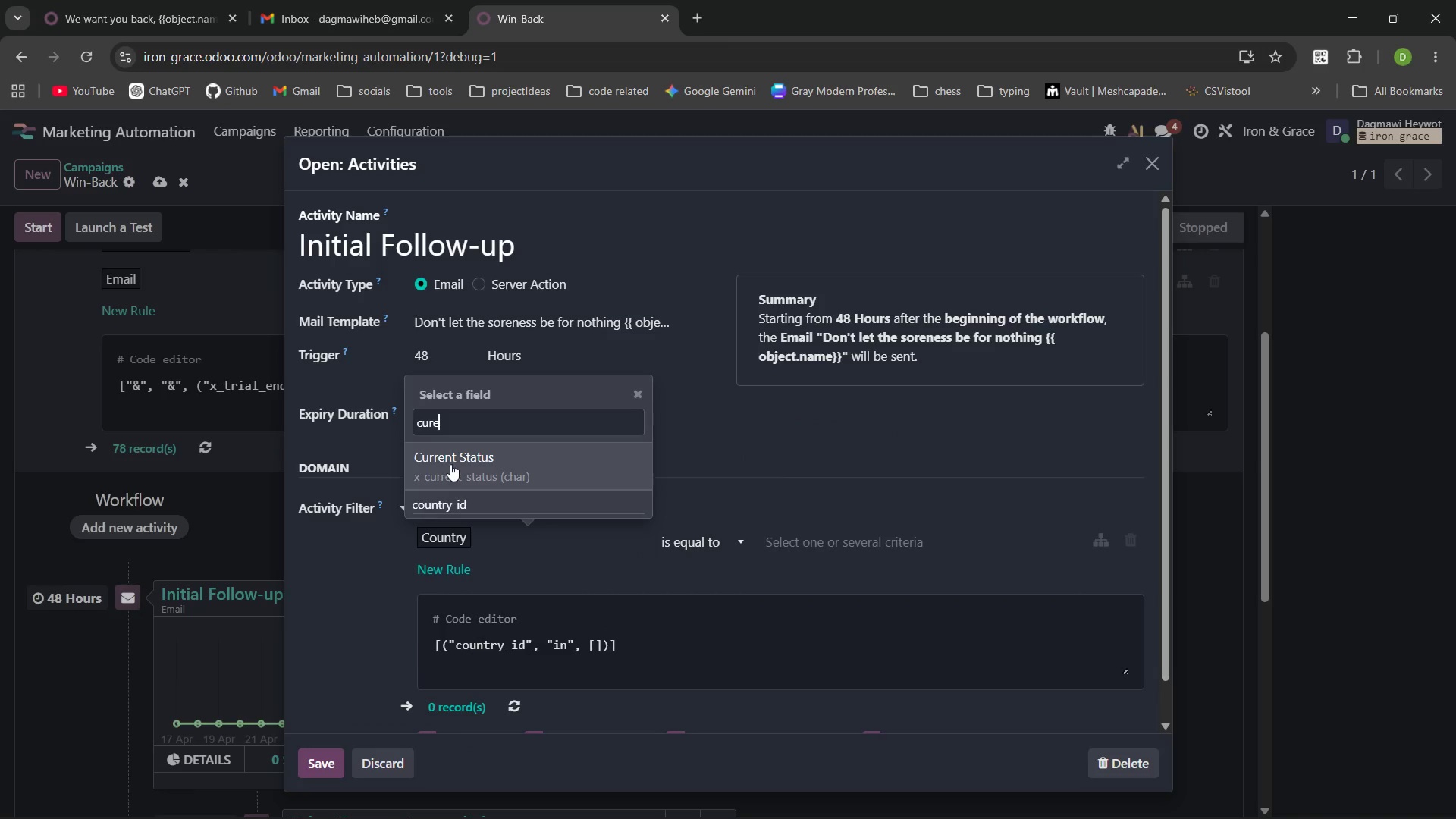 
left_click([459, 463])
 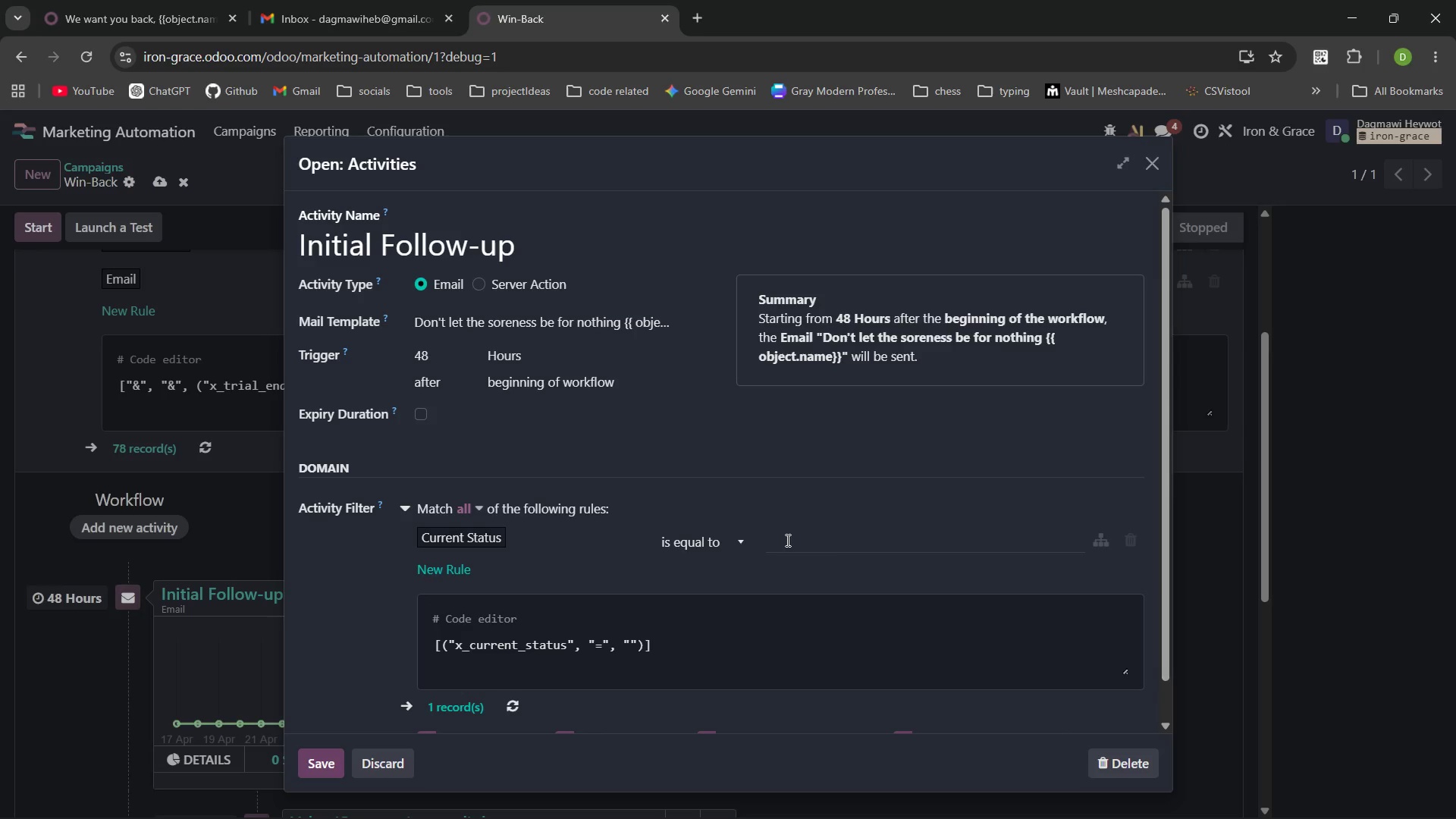 
left_click([836, 544])
 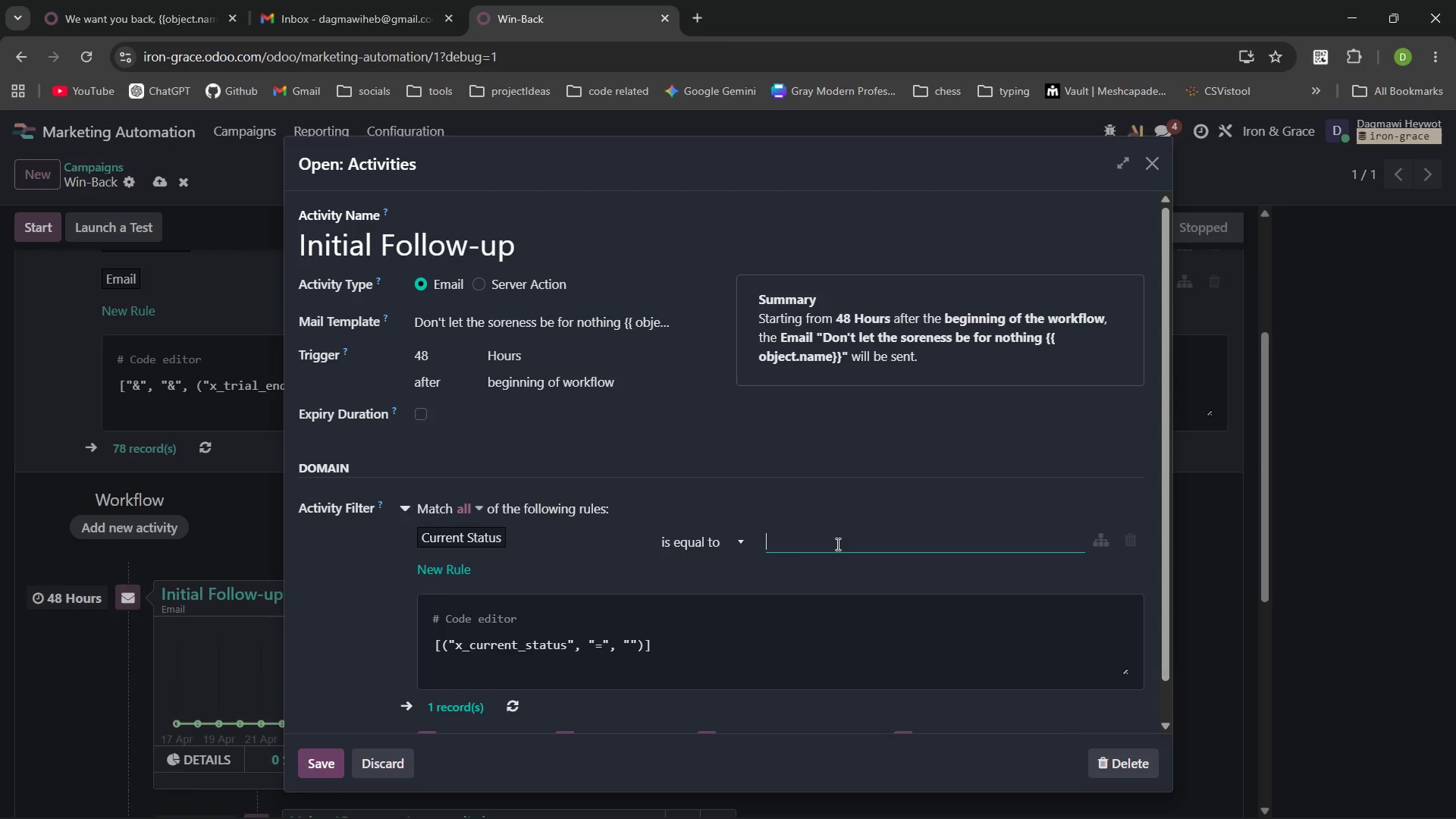 
key(Control+V)
 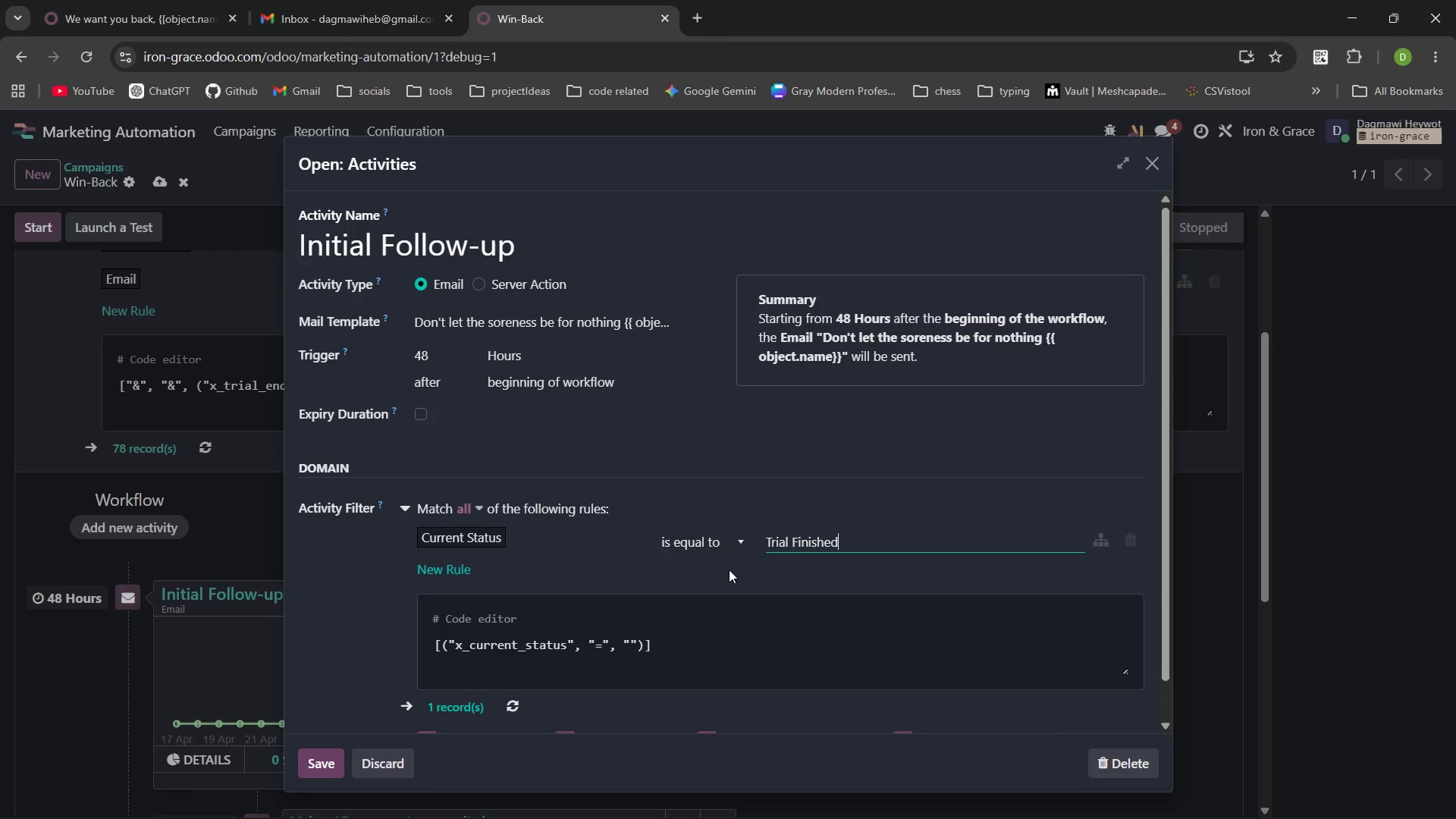 
left_click([707, 570])
 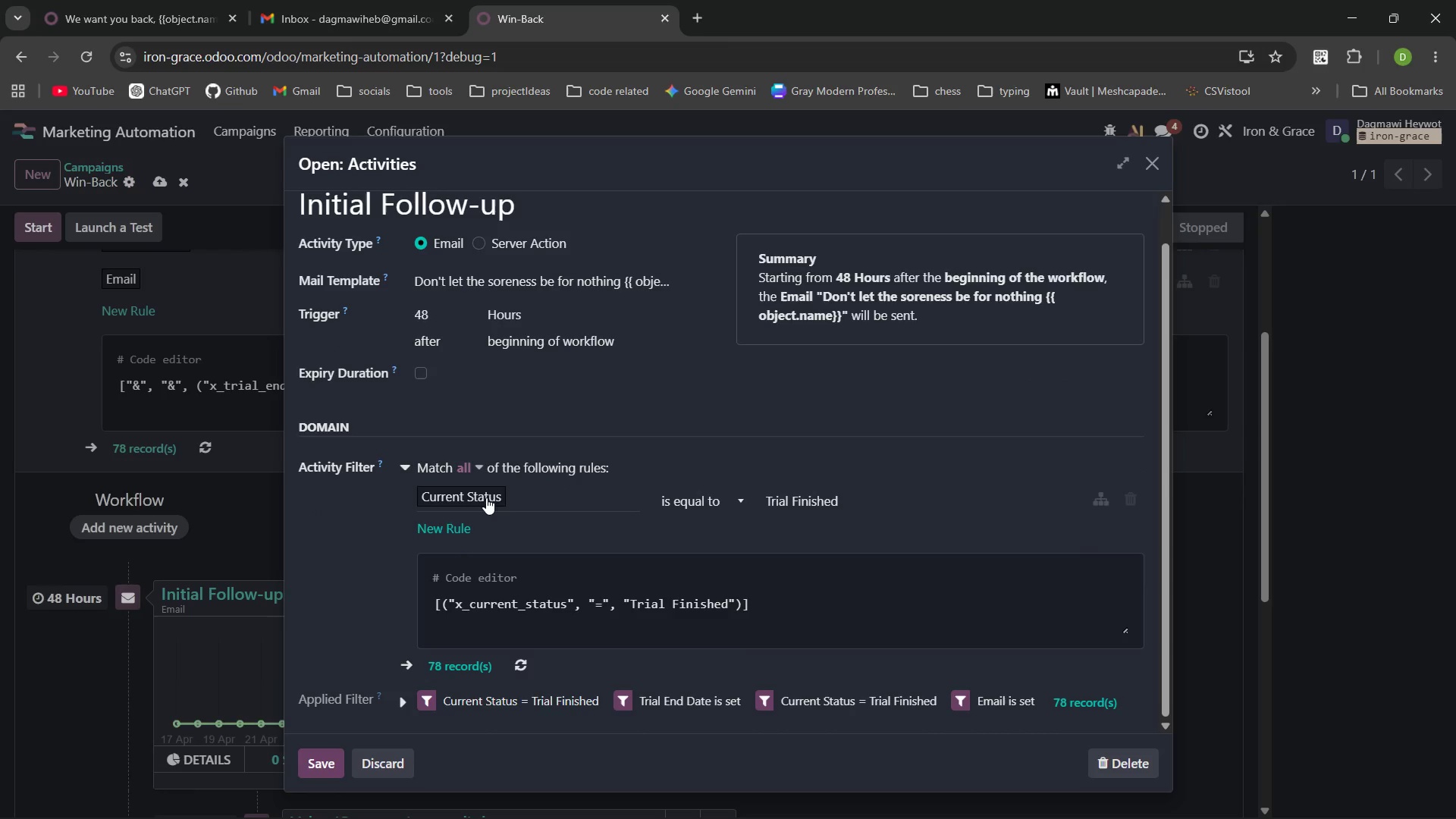 
left_click([366, 564])
 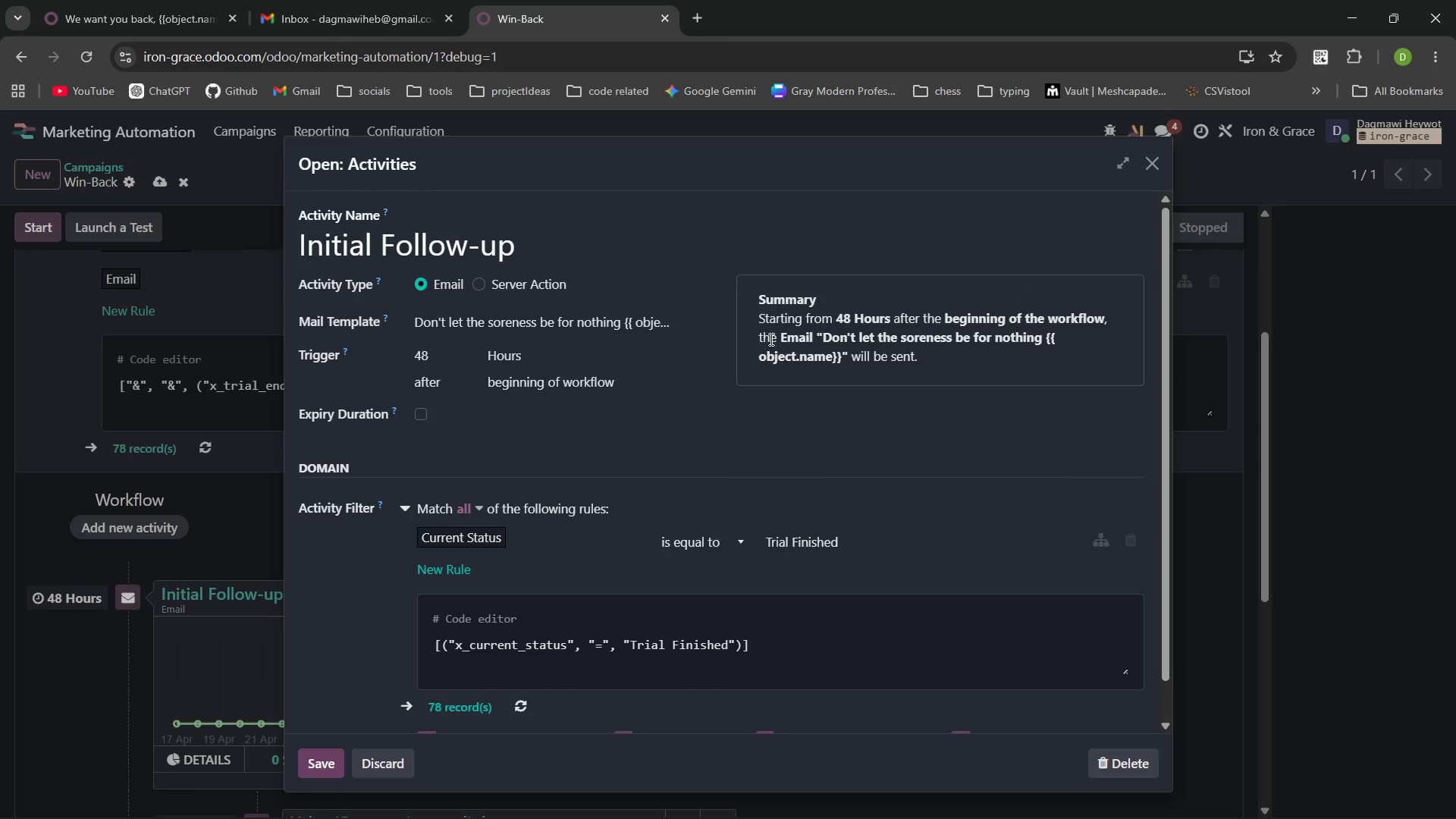 
wait(7.94)
 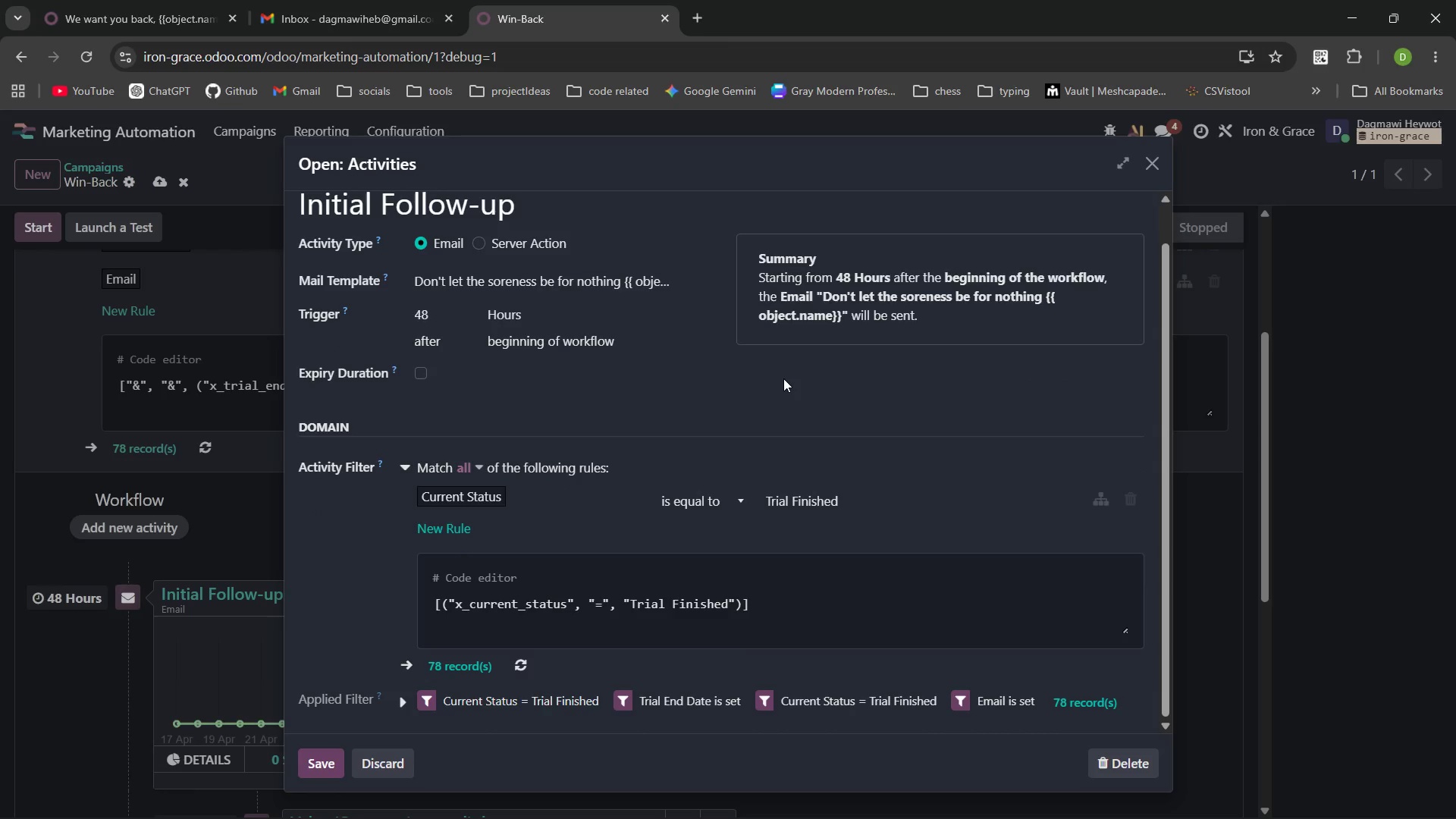 
left_click([318, 762])
 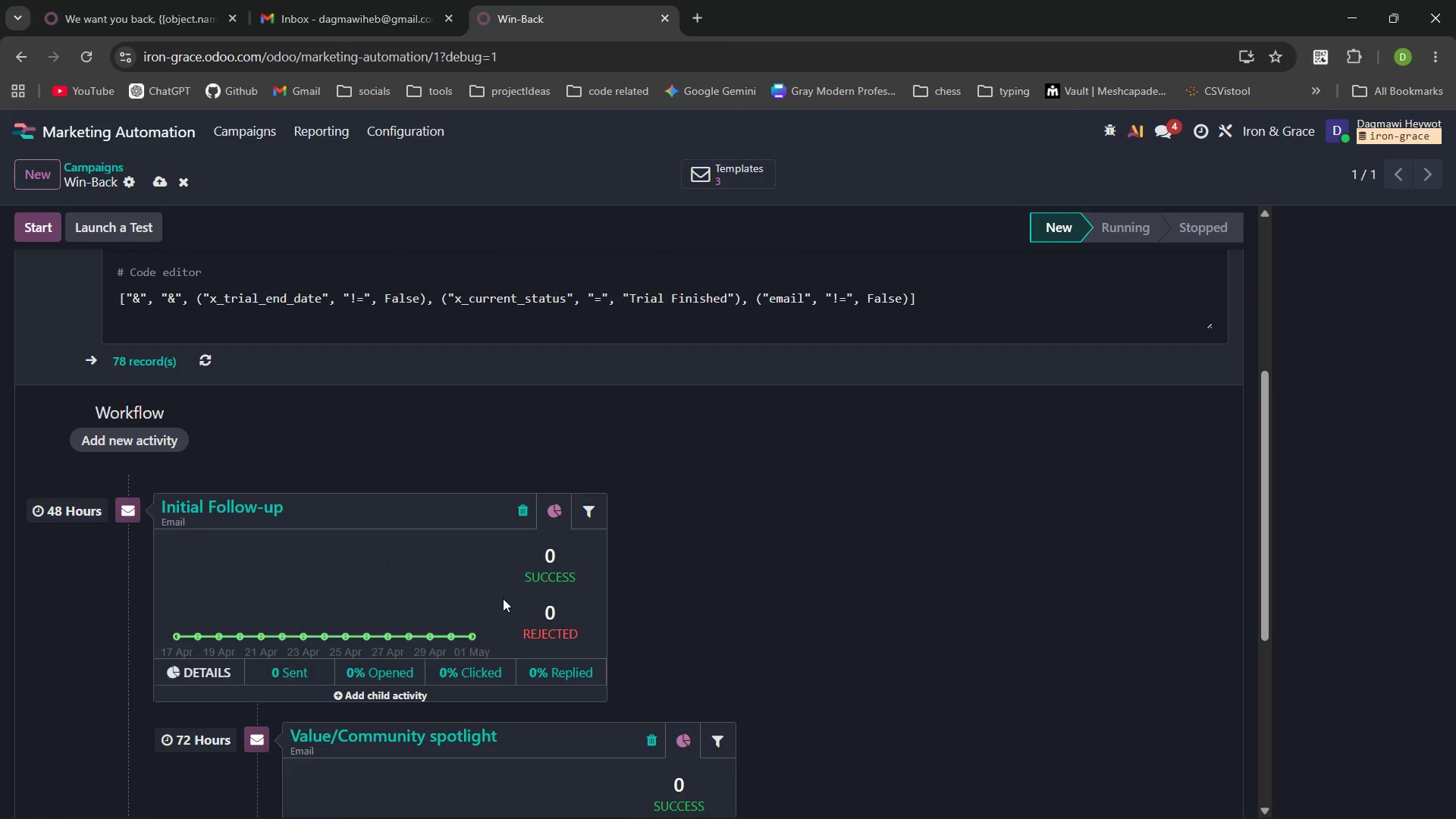 
mouse_move([341, 568])
 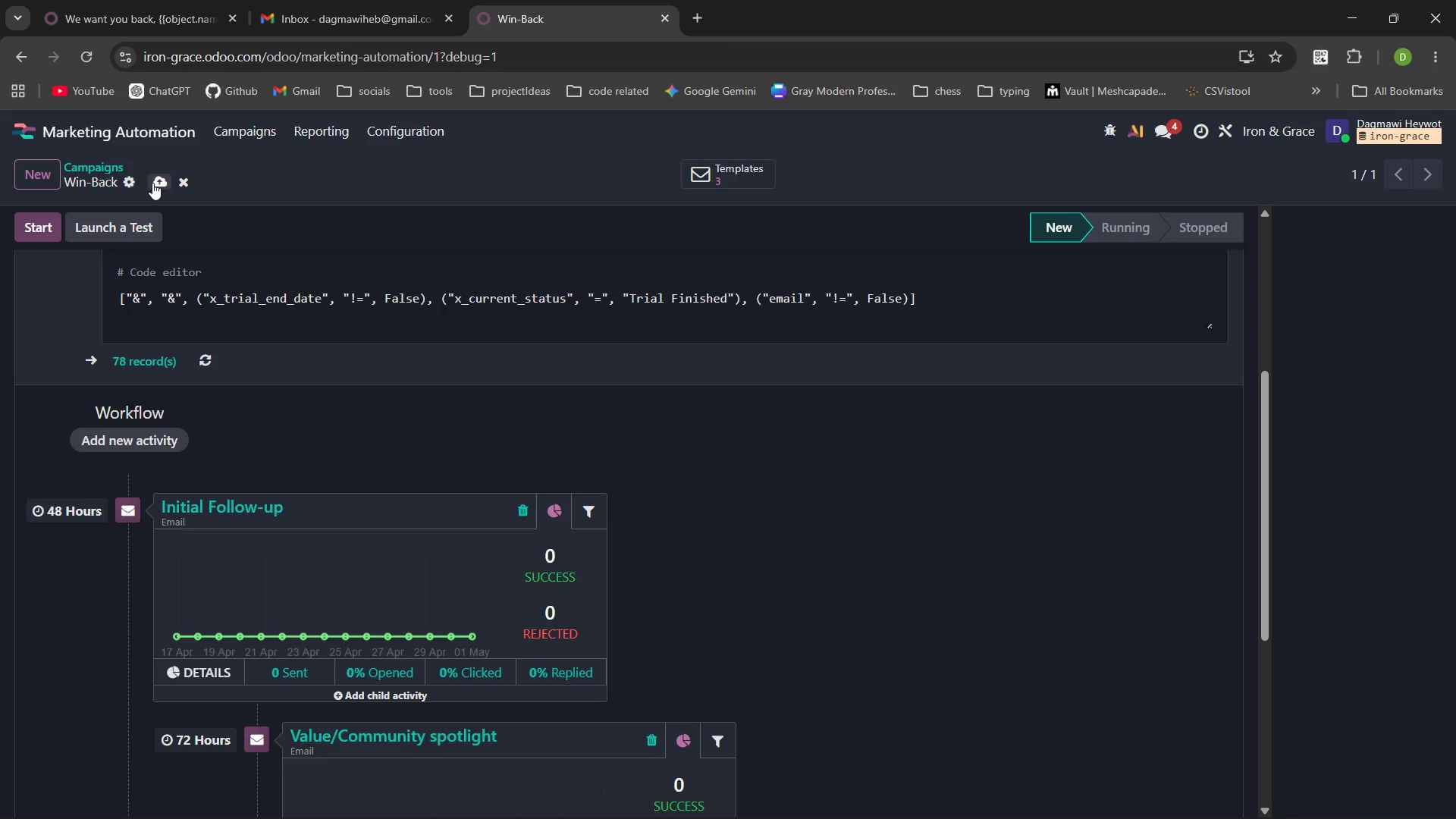 
left_click([156, 183])
 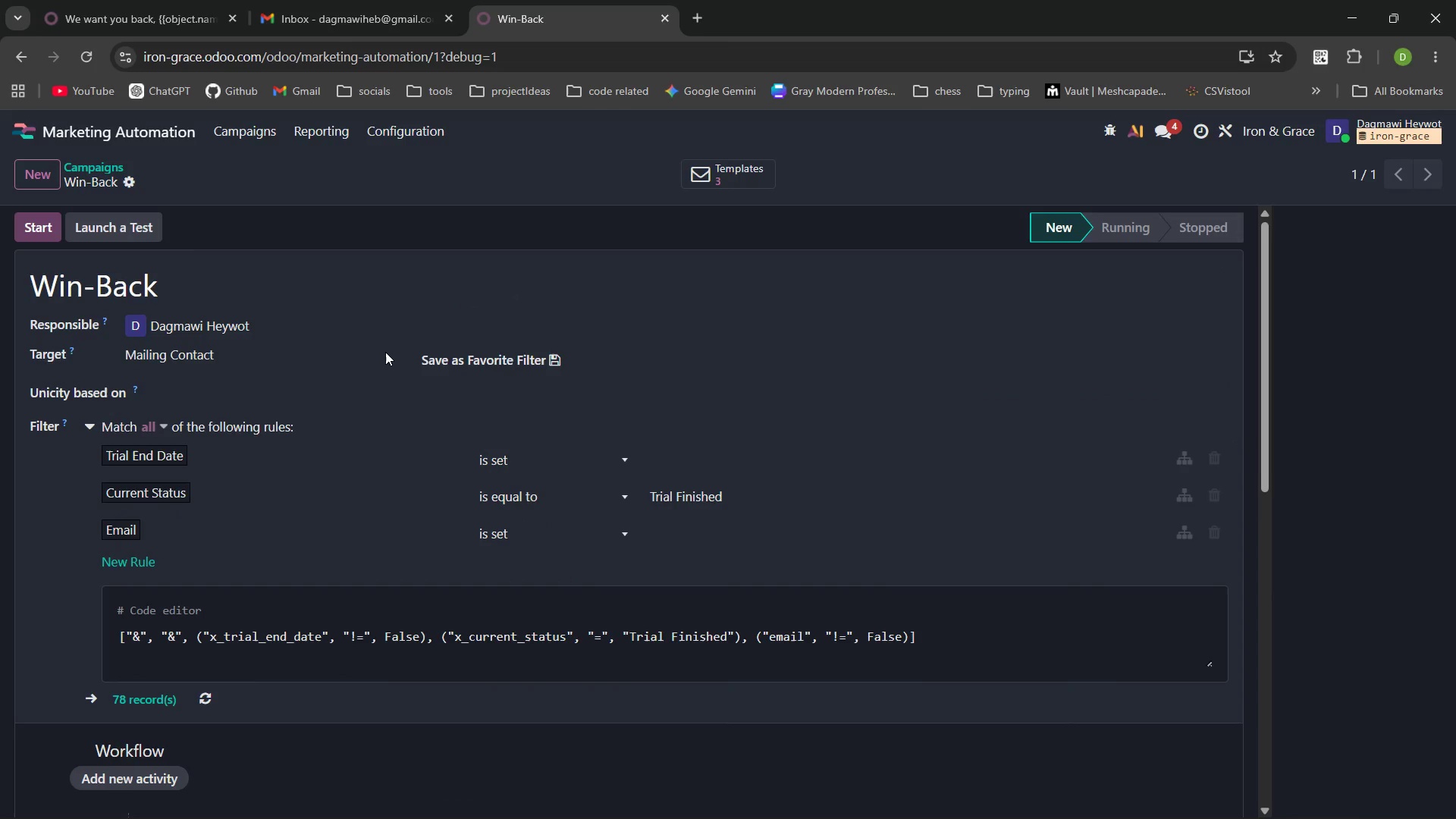 
wait(15.12)
 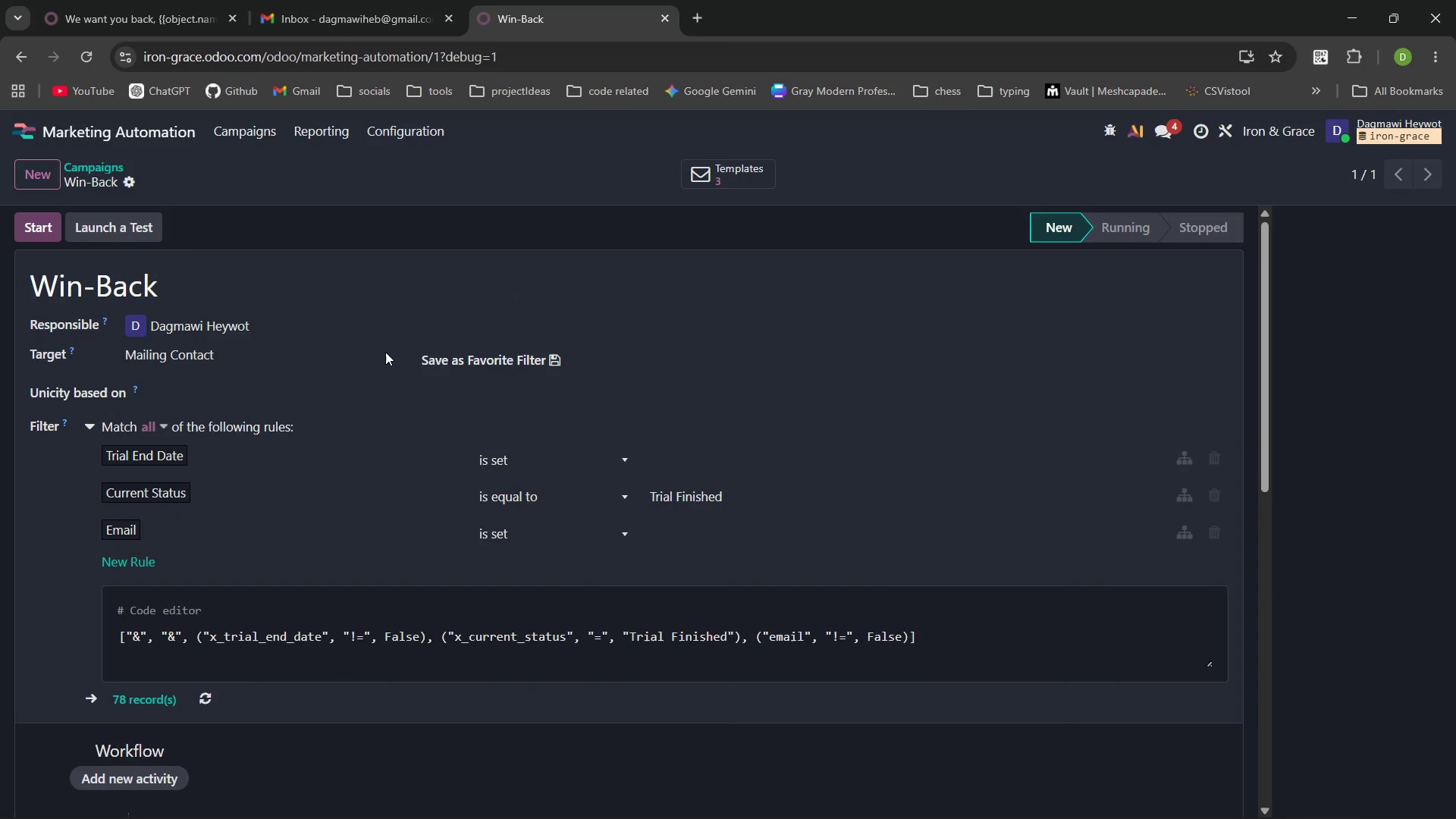 
left_click([389, 124])
 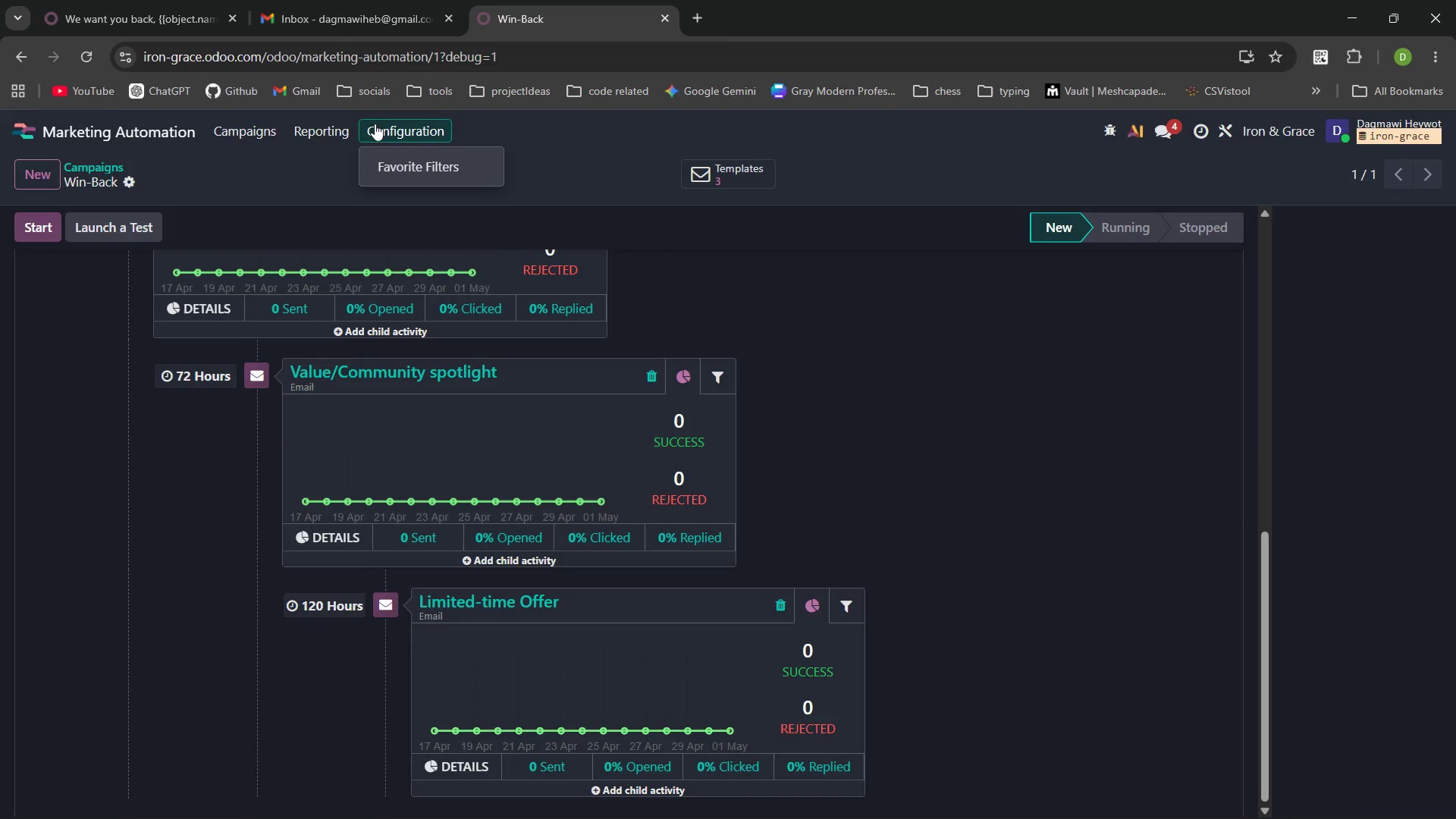 
mouse_move([307, 125])
 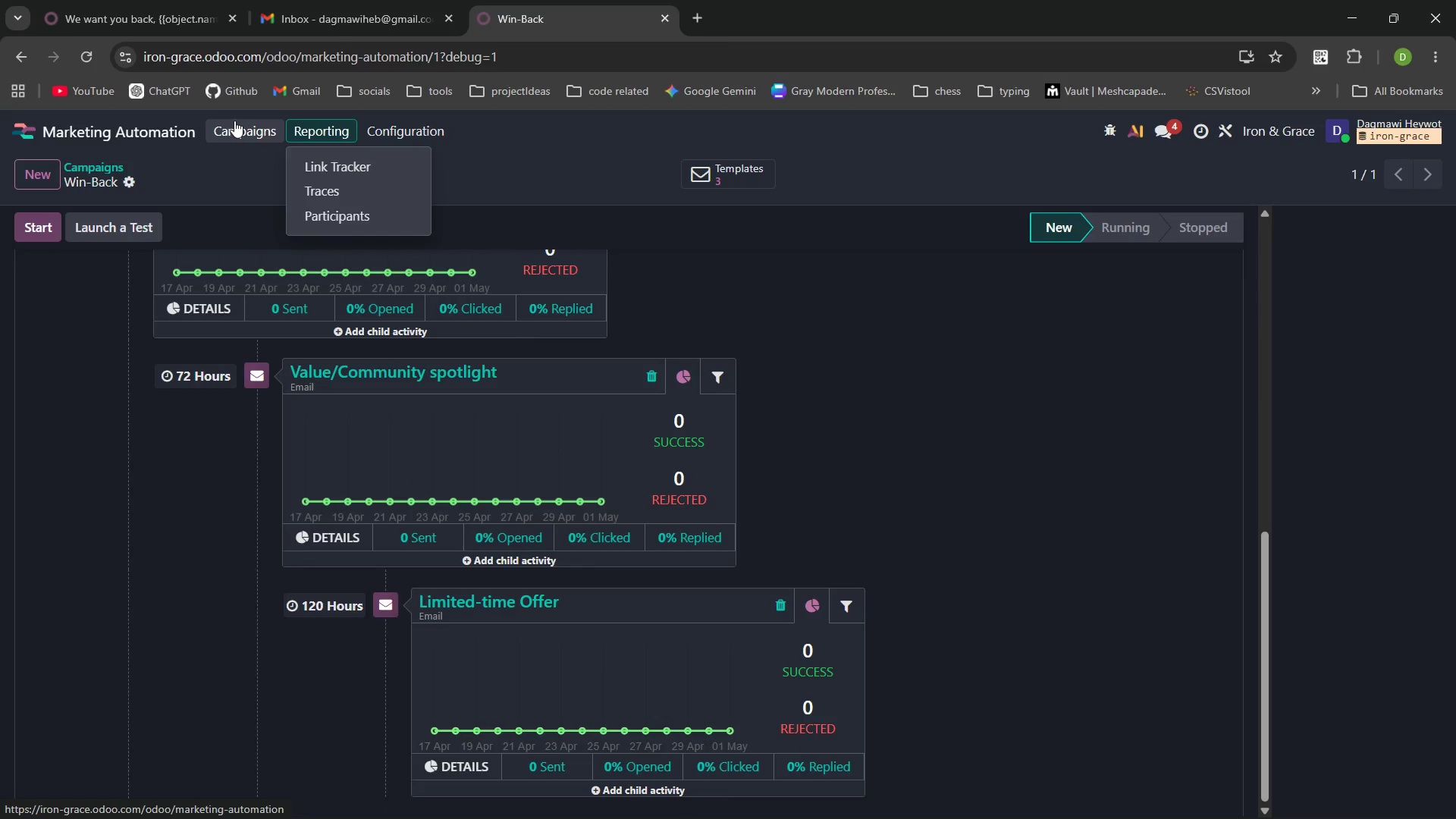 
left_click([234, 121])
 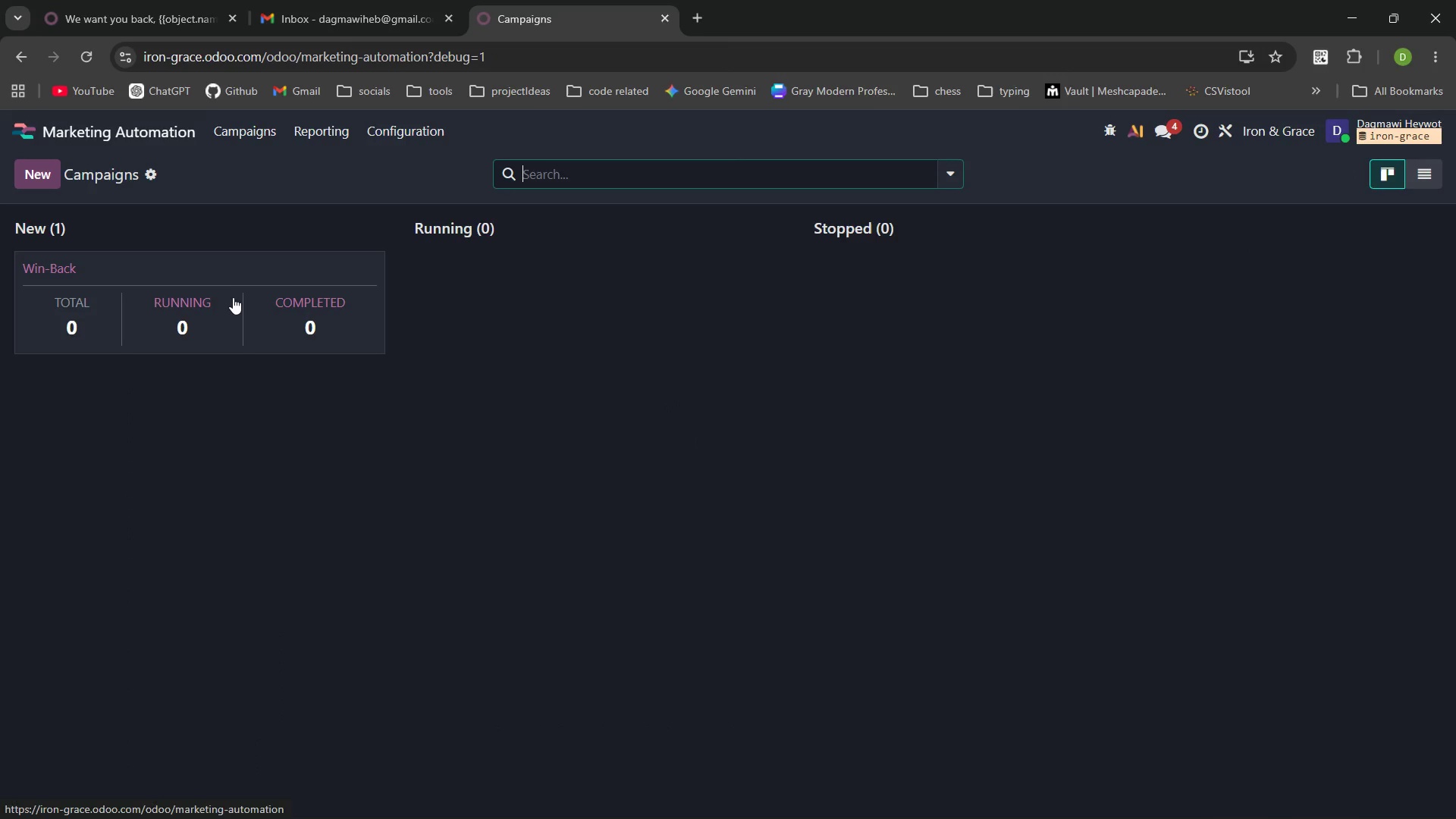 
left_click([233, 298])
 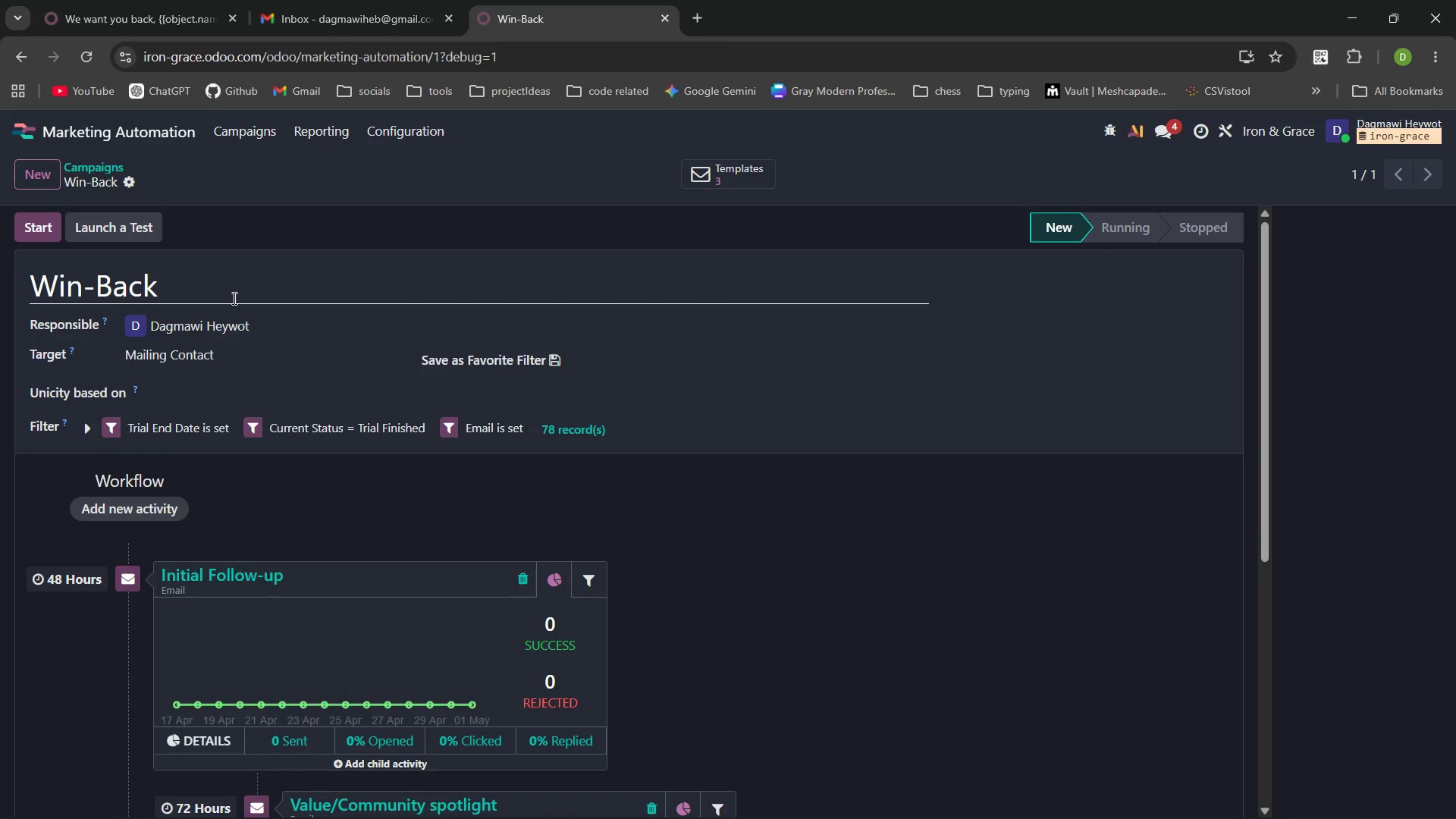 
wait(8.27)
 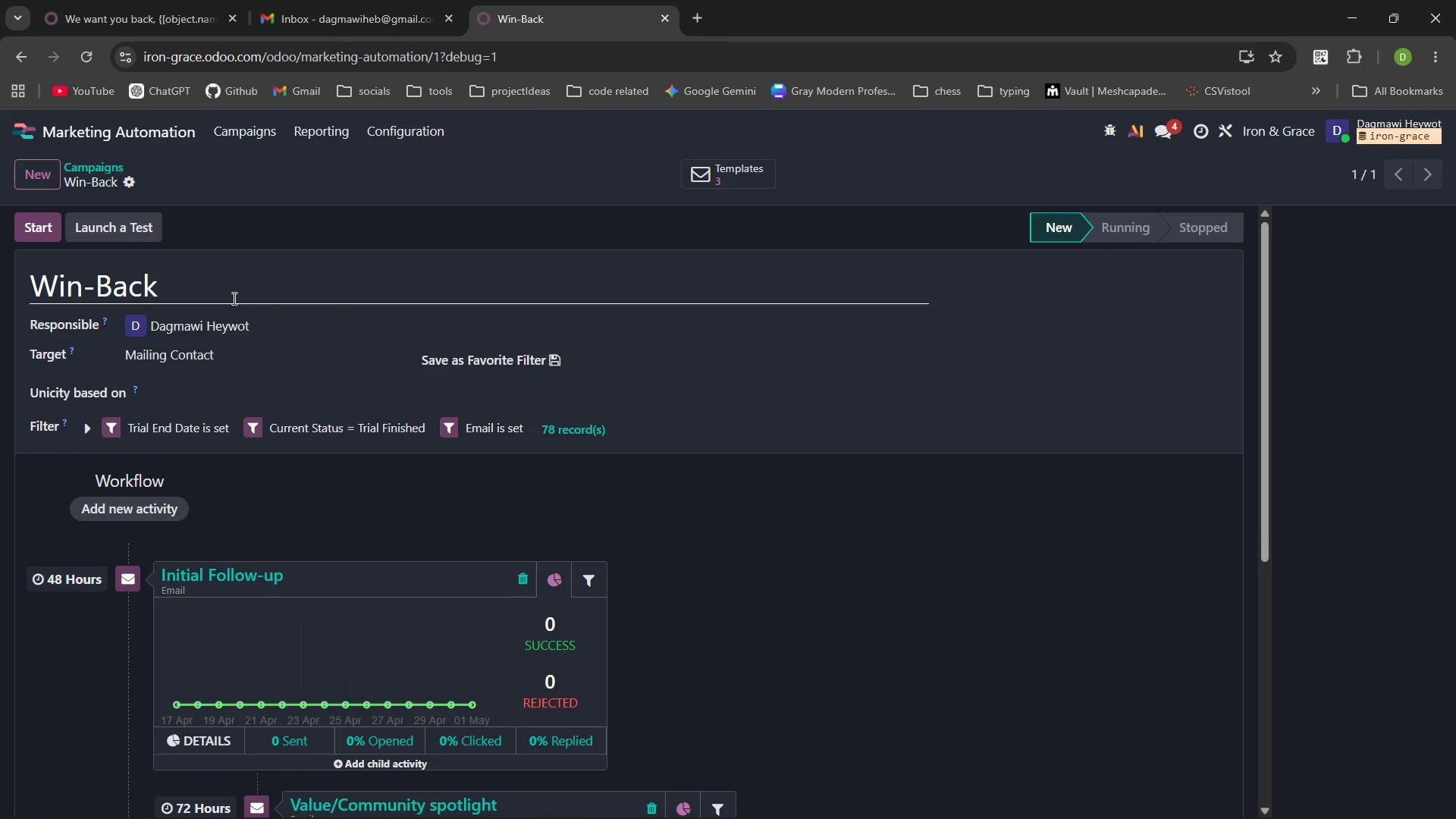 
left_click([231, 393])
 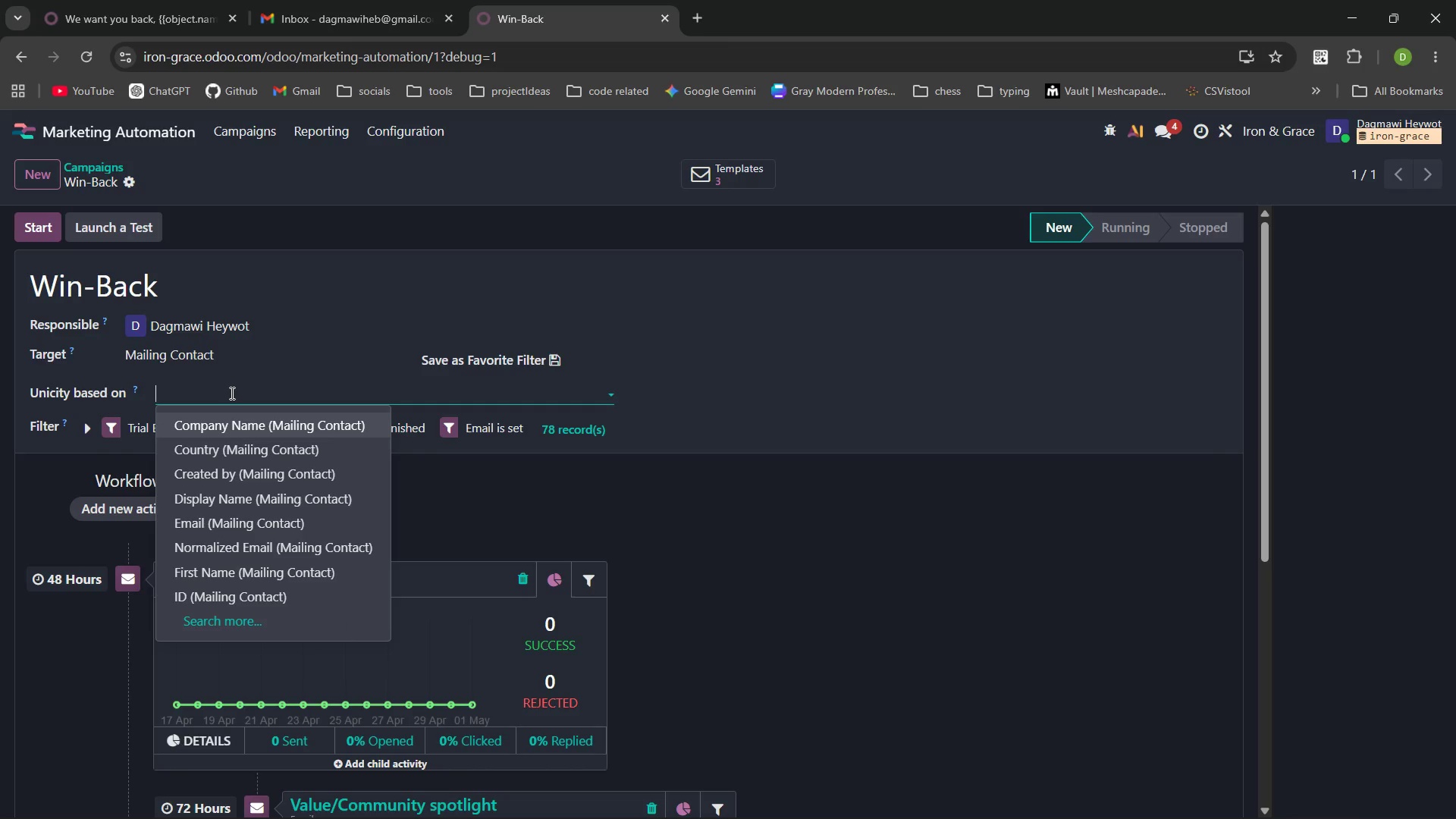 
left_click([231, 393])
 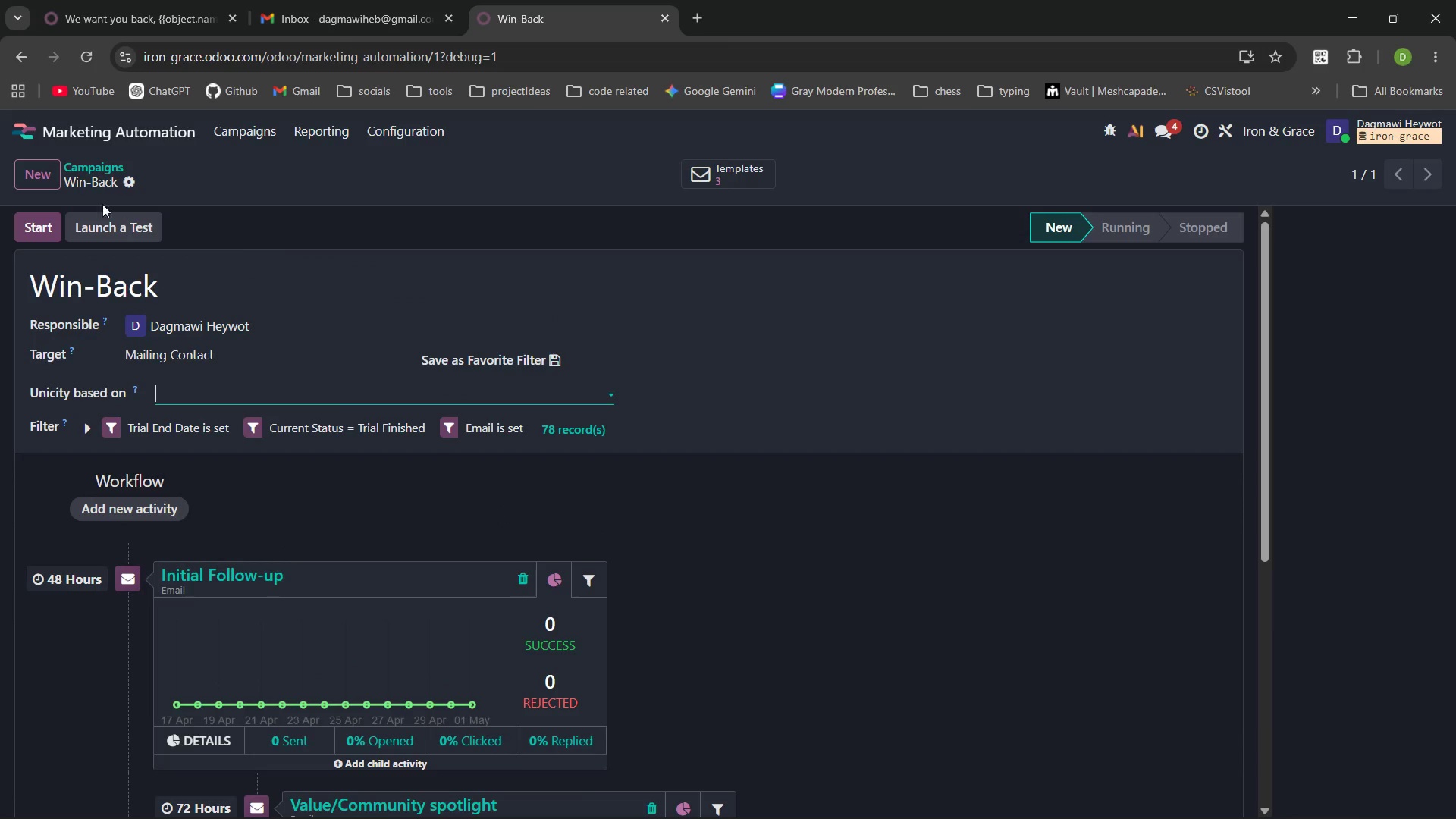 
wait(7.75)
 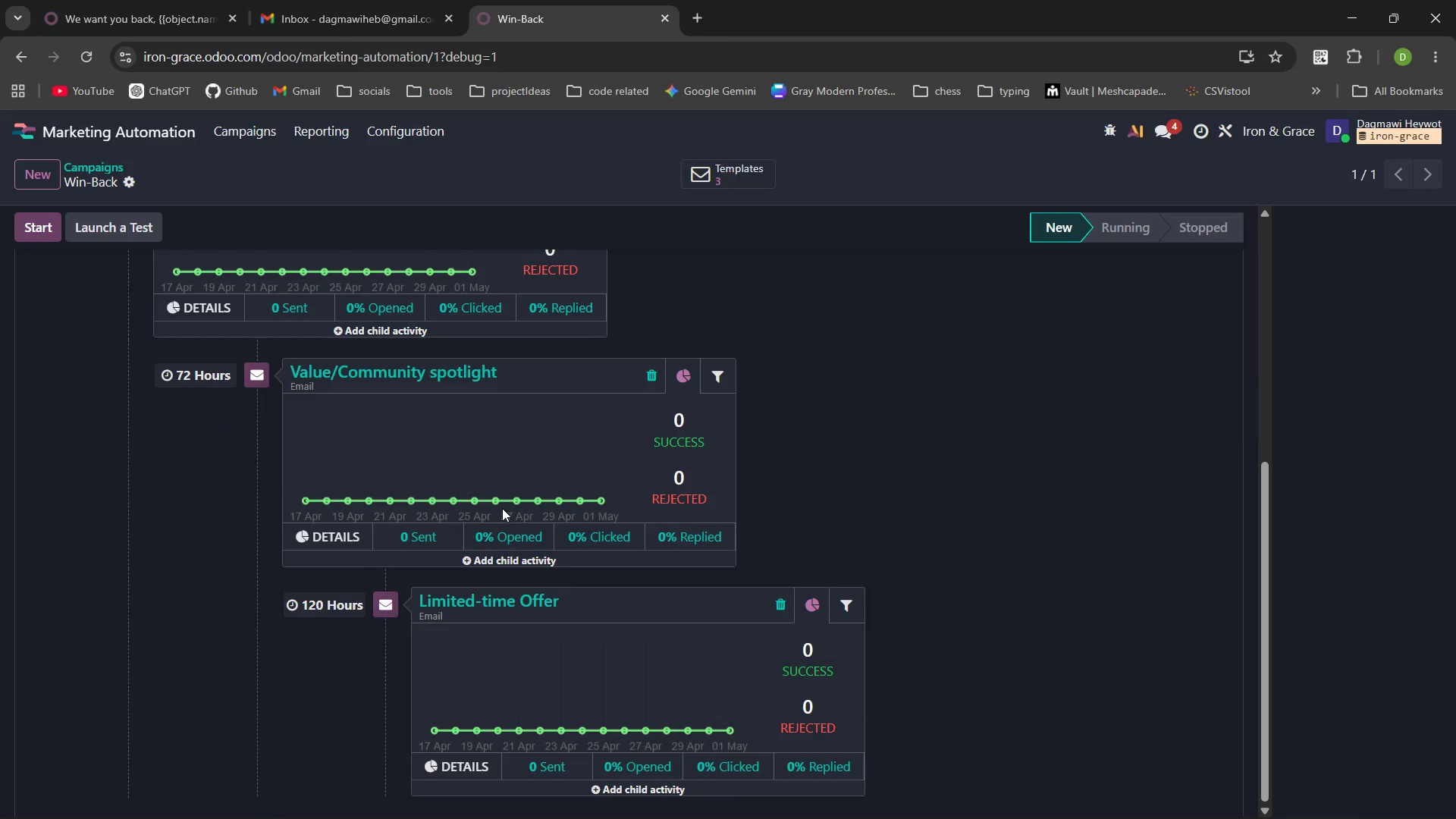 
left_click([130, 178])
 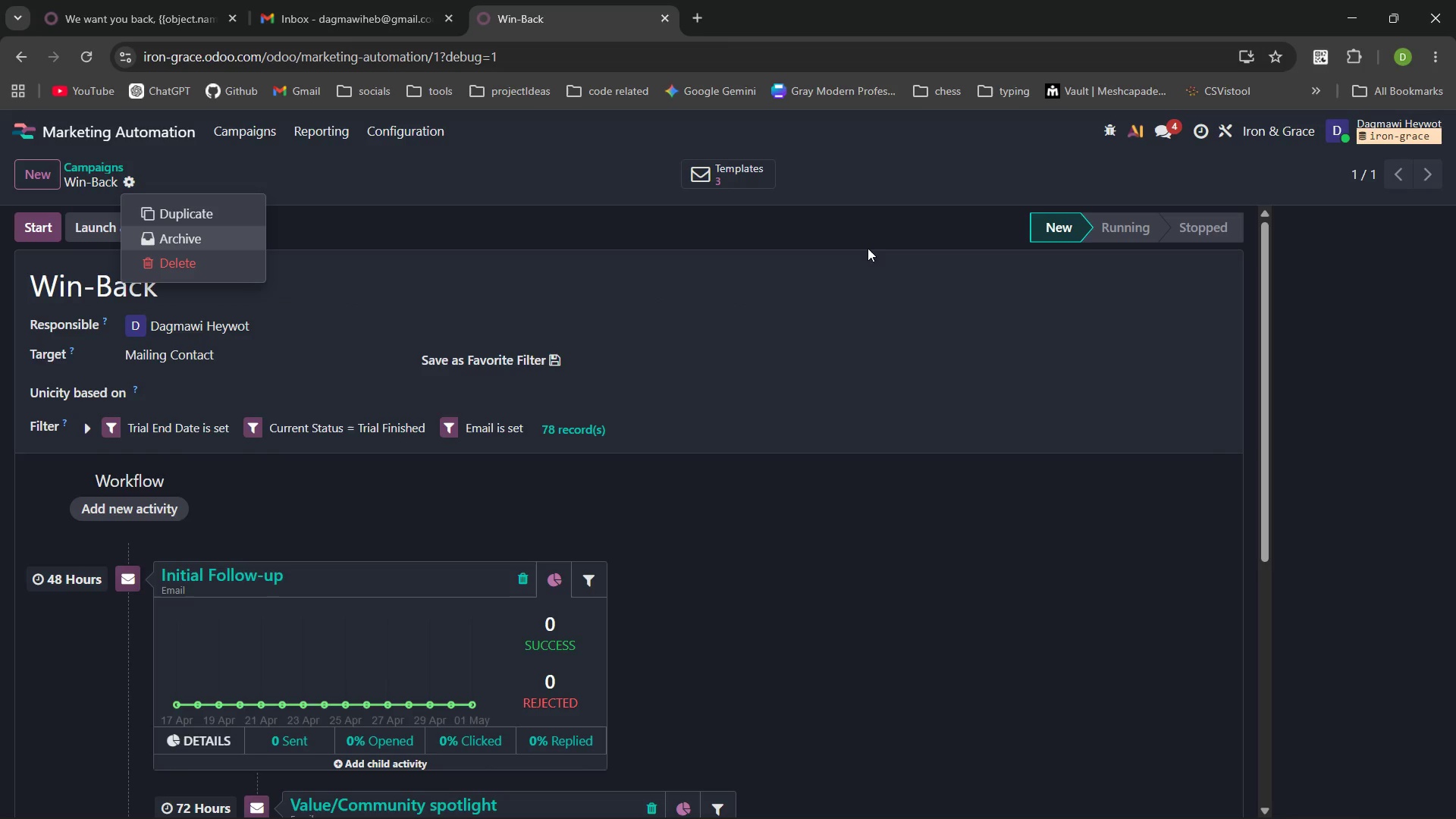 
left_click([871, 228])
 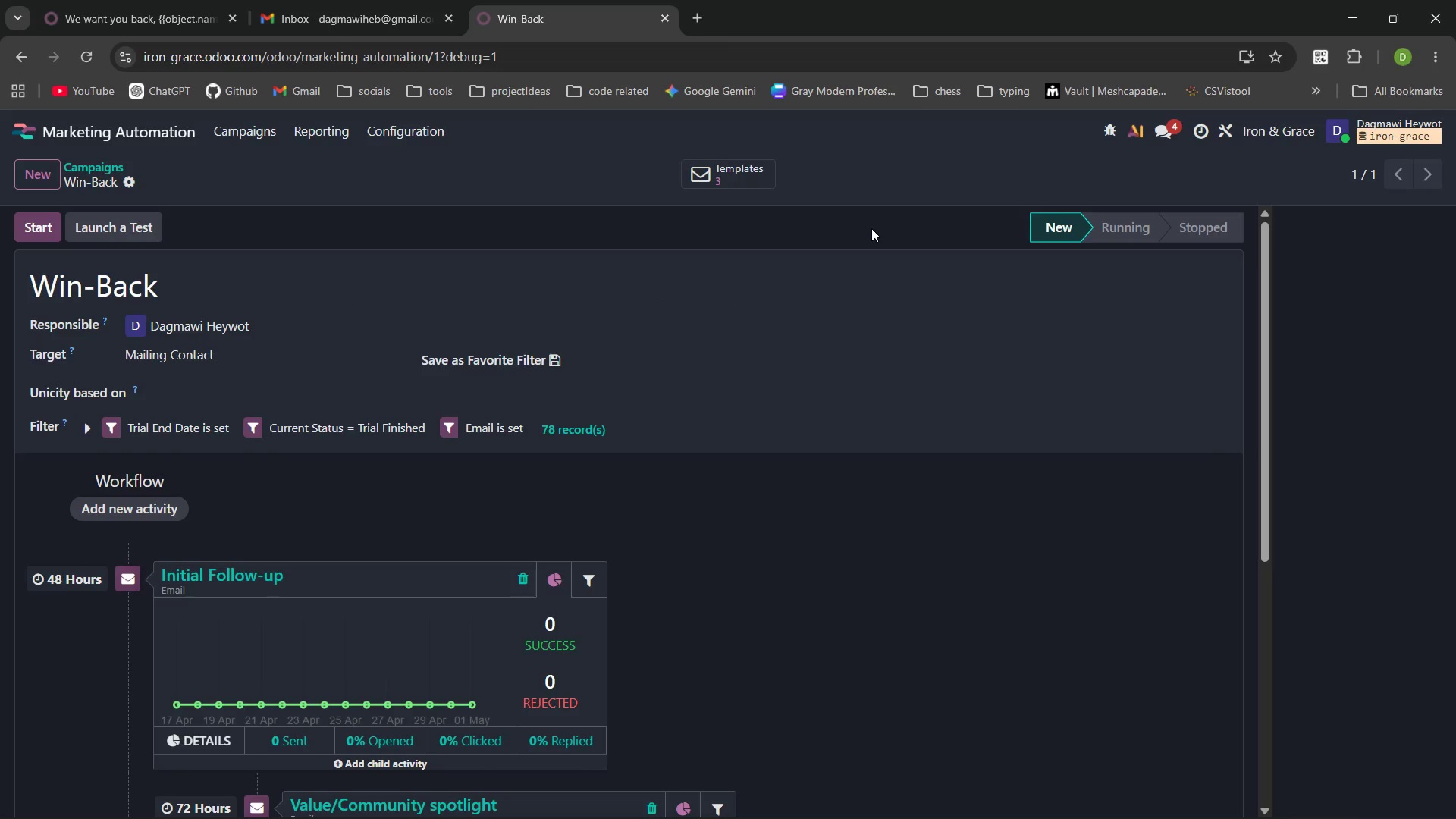 
wait(51.5)
 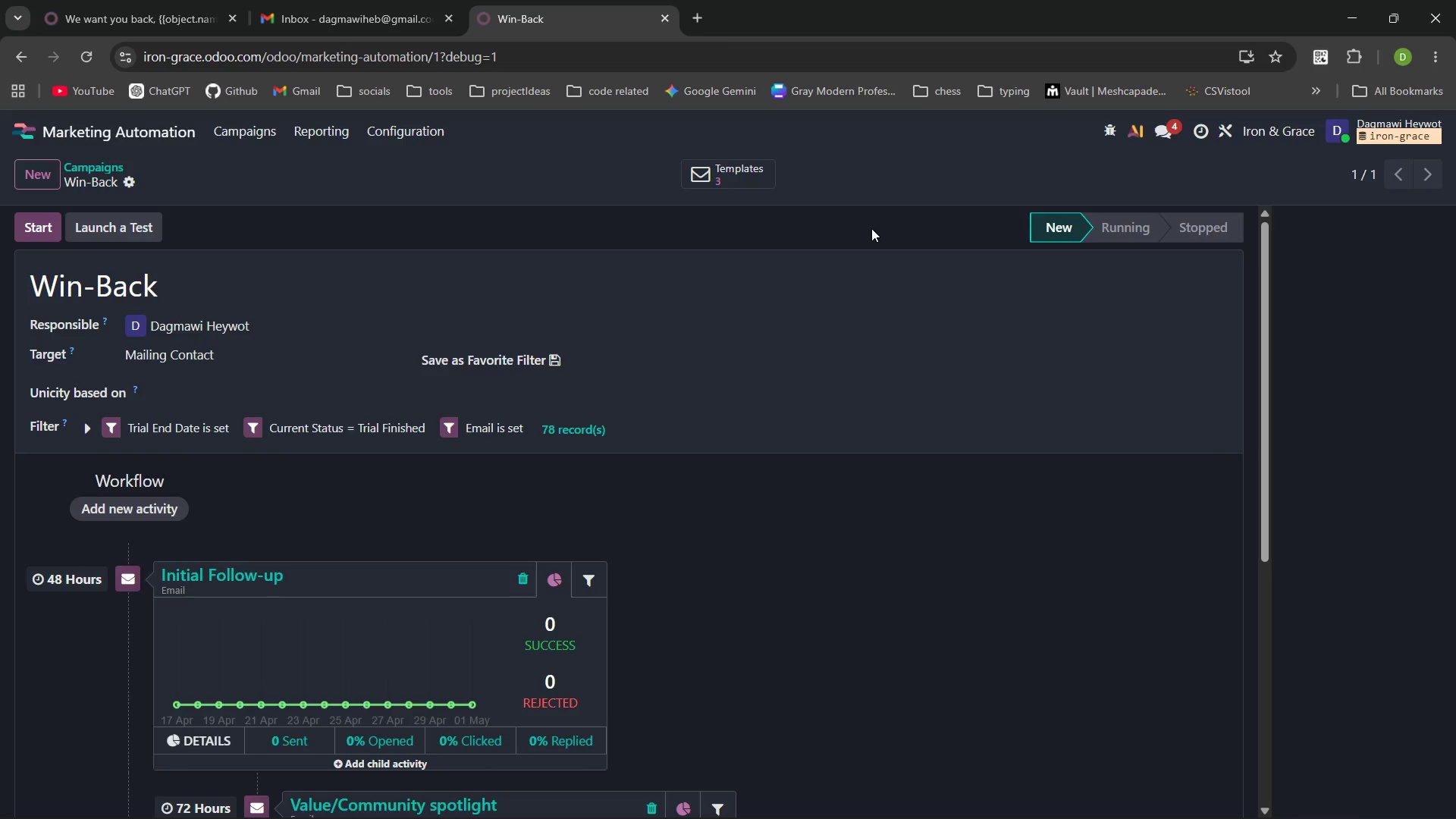 
left_click([262, 570])
 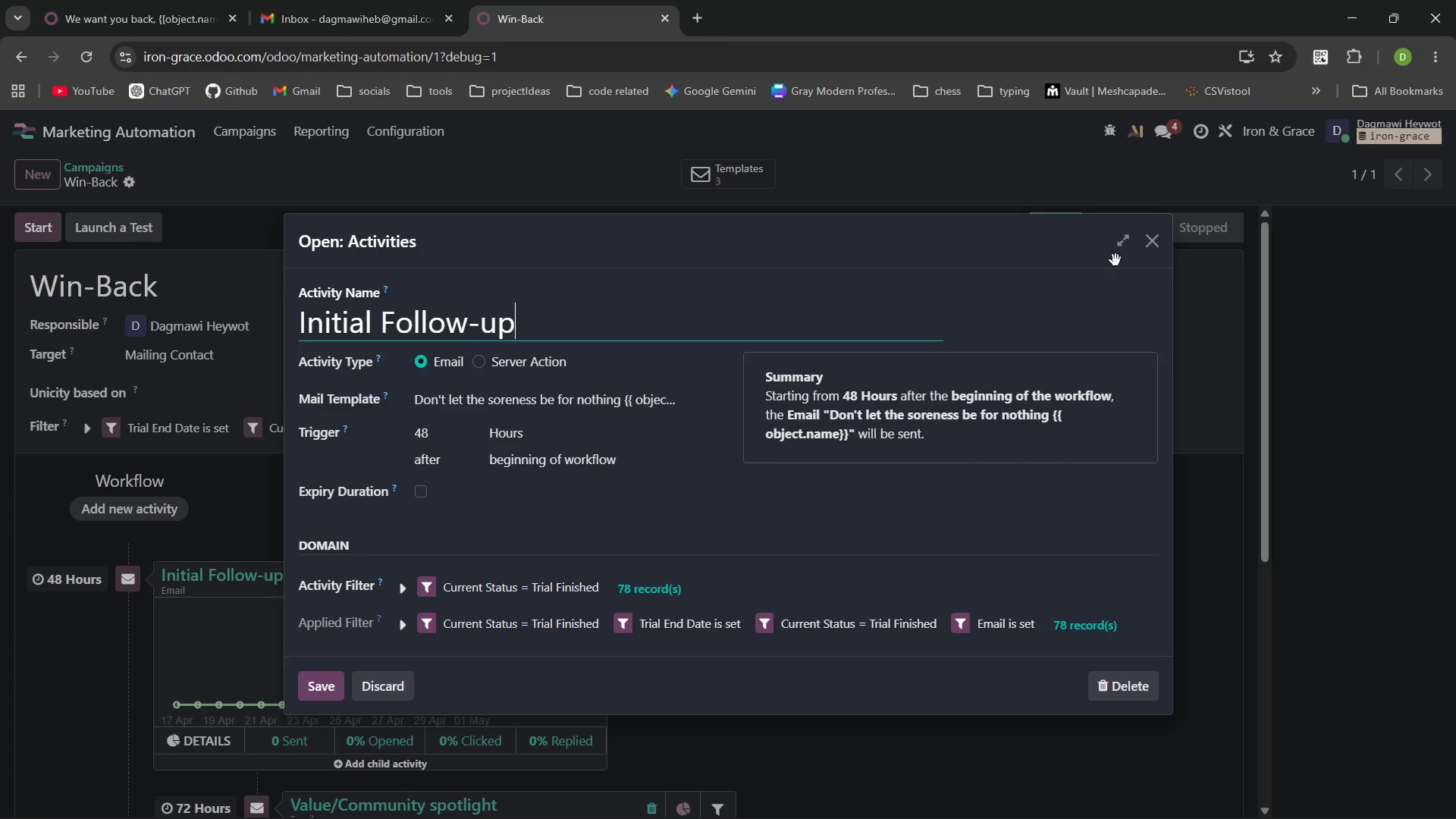 
left_click([1165, 240])
 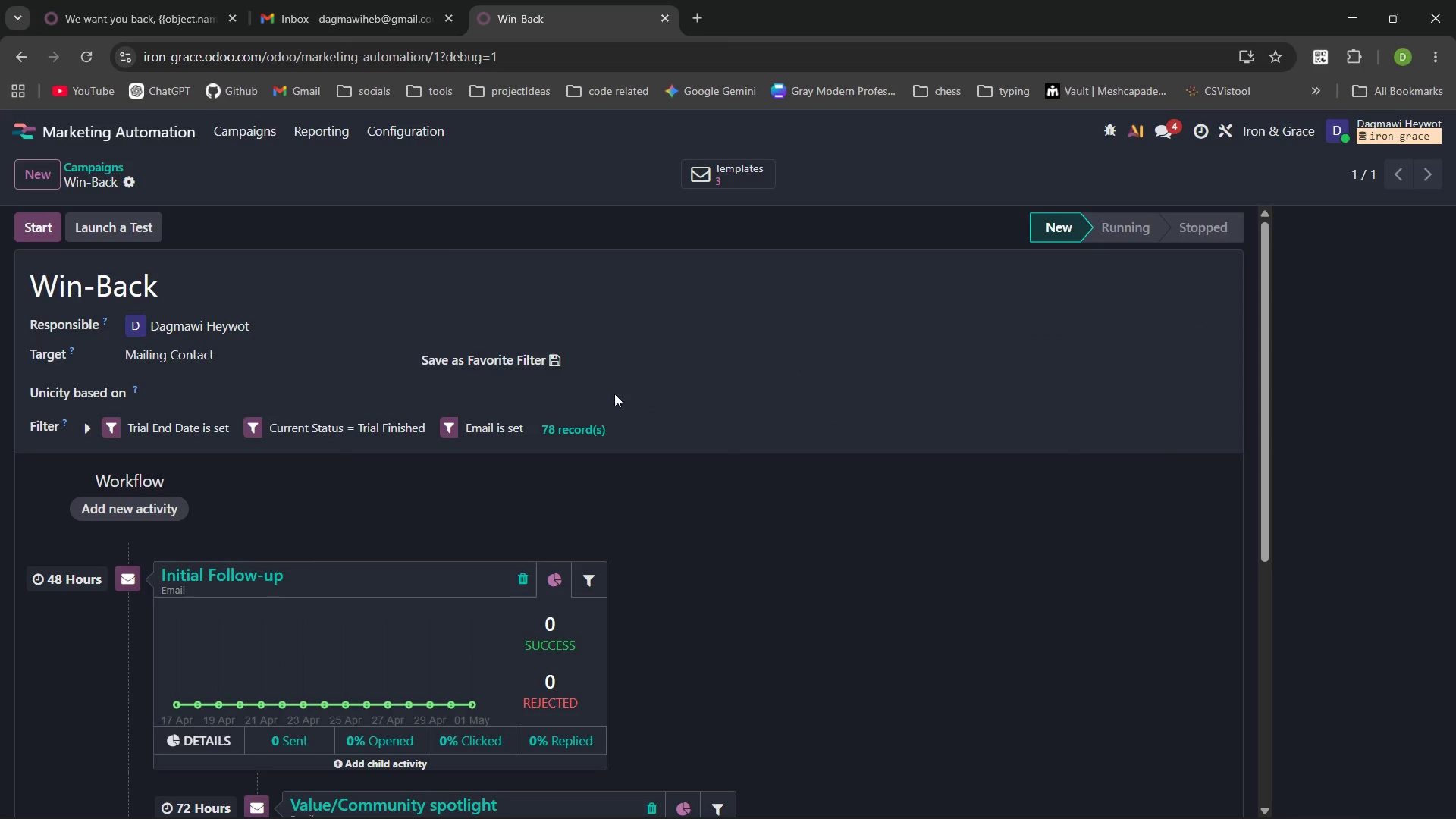 
left_click([269, 351])
 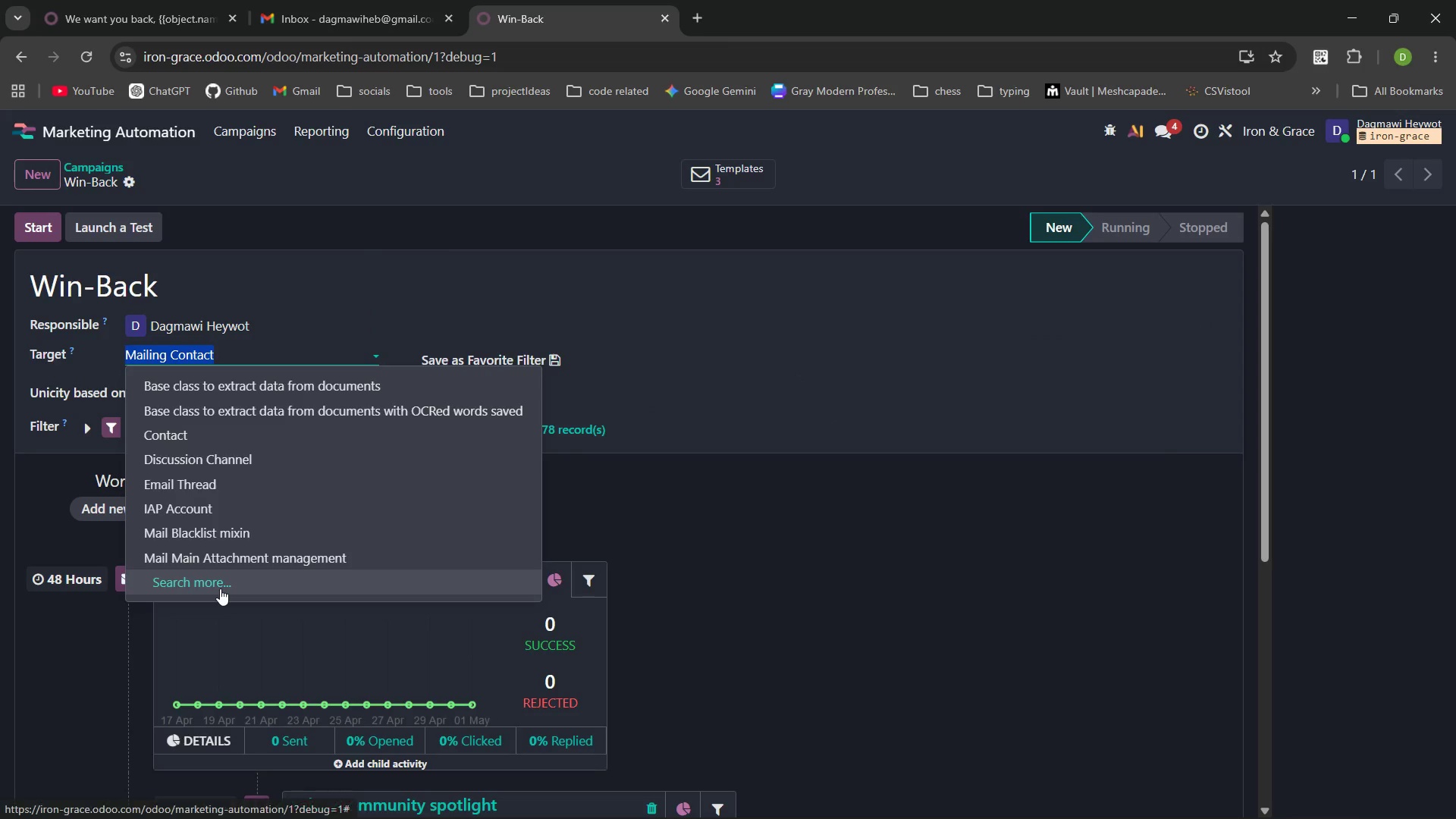 
left_click([768, 493])
 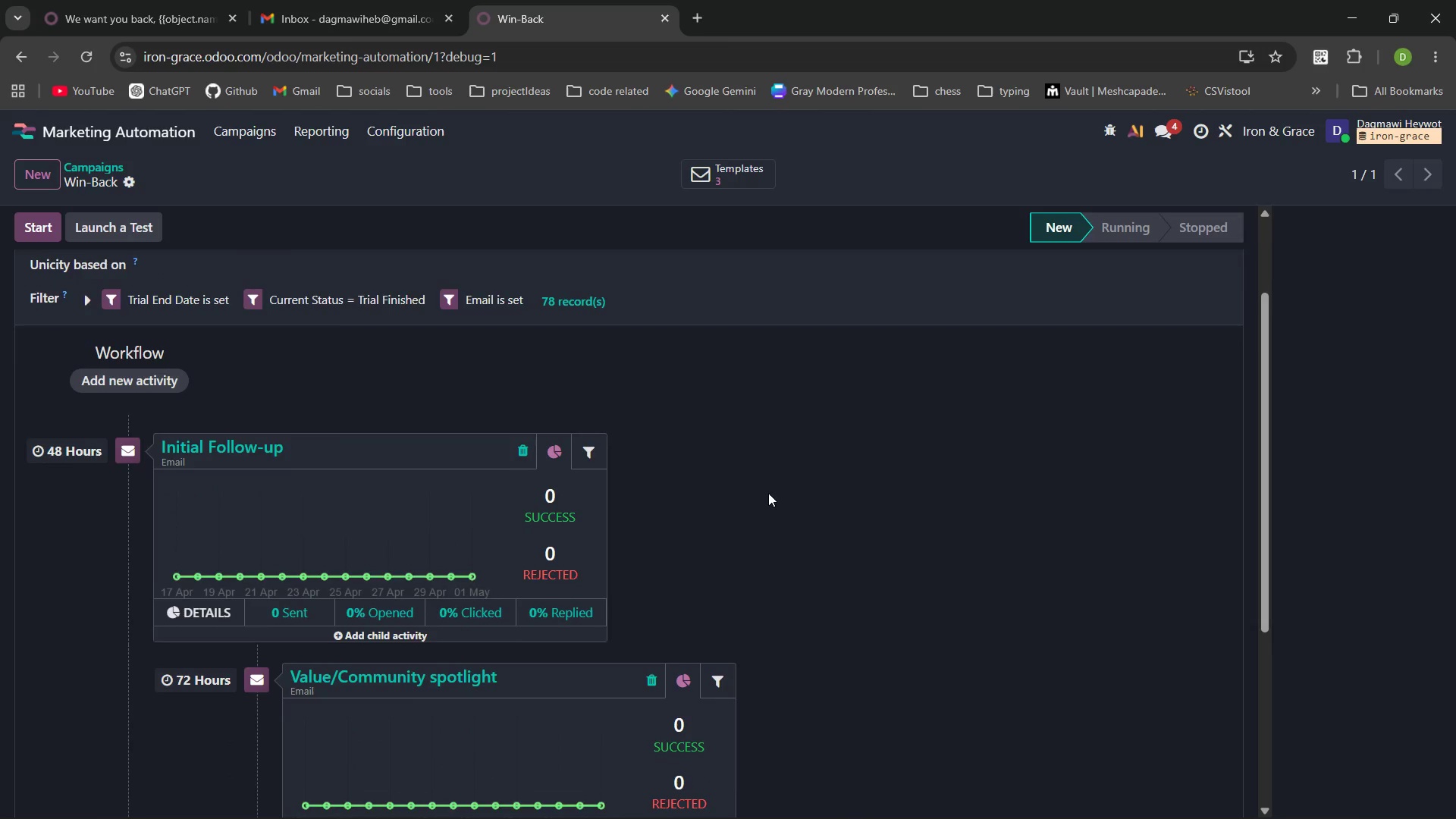 
left_click([272, 432])
 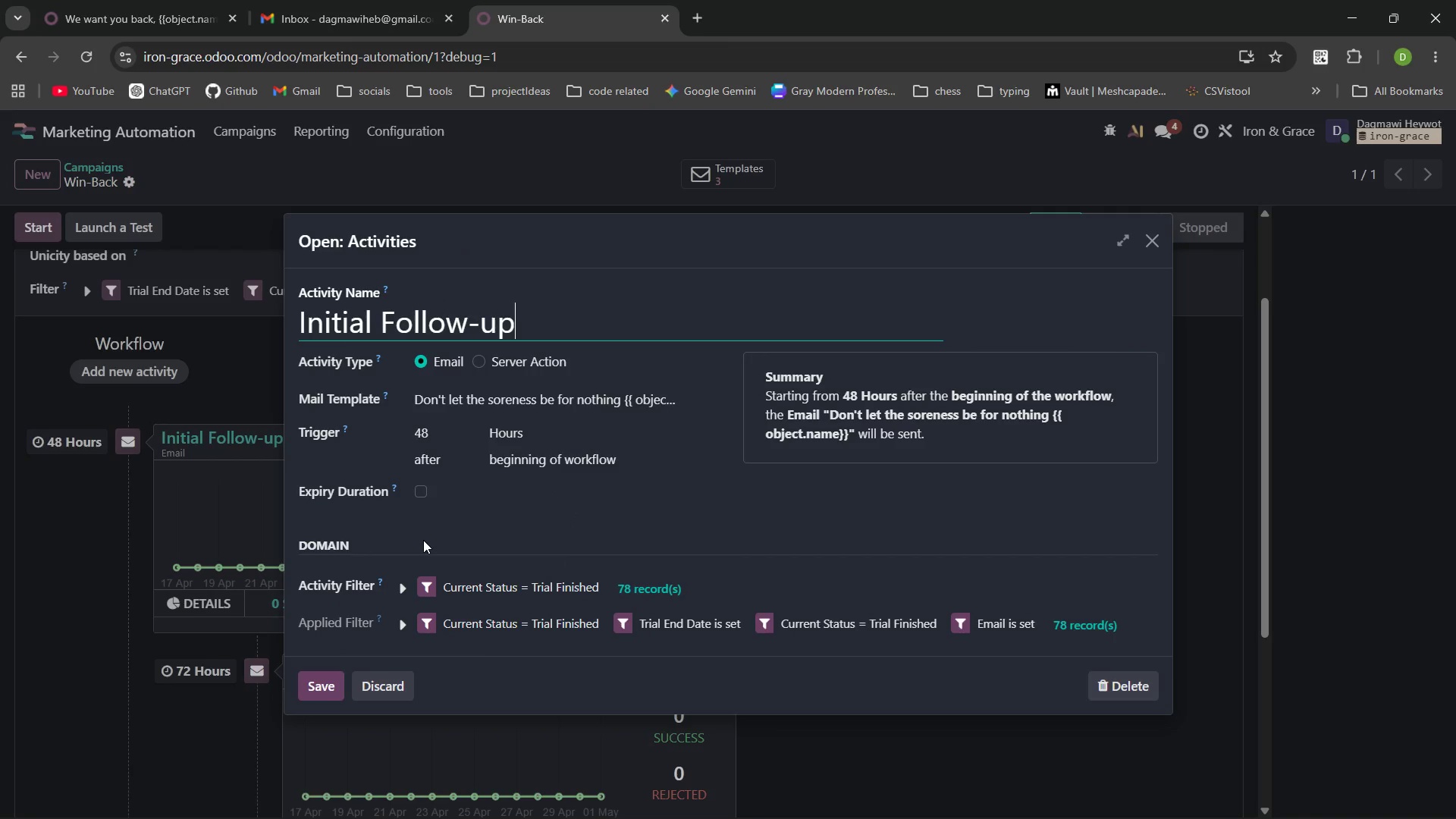 
wait(10.67)
 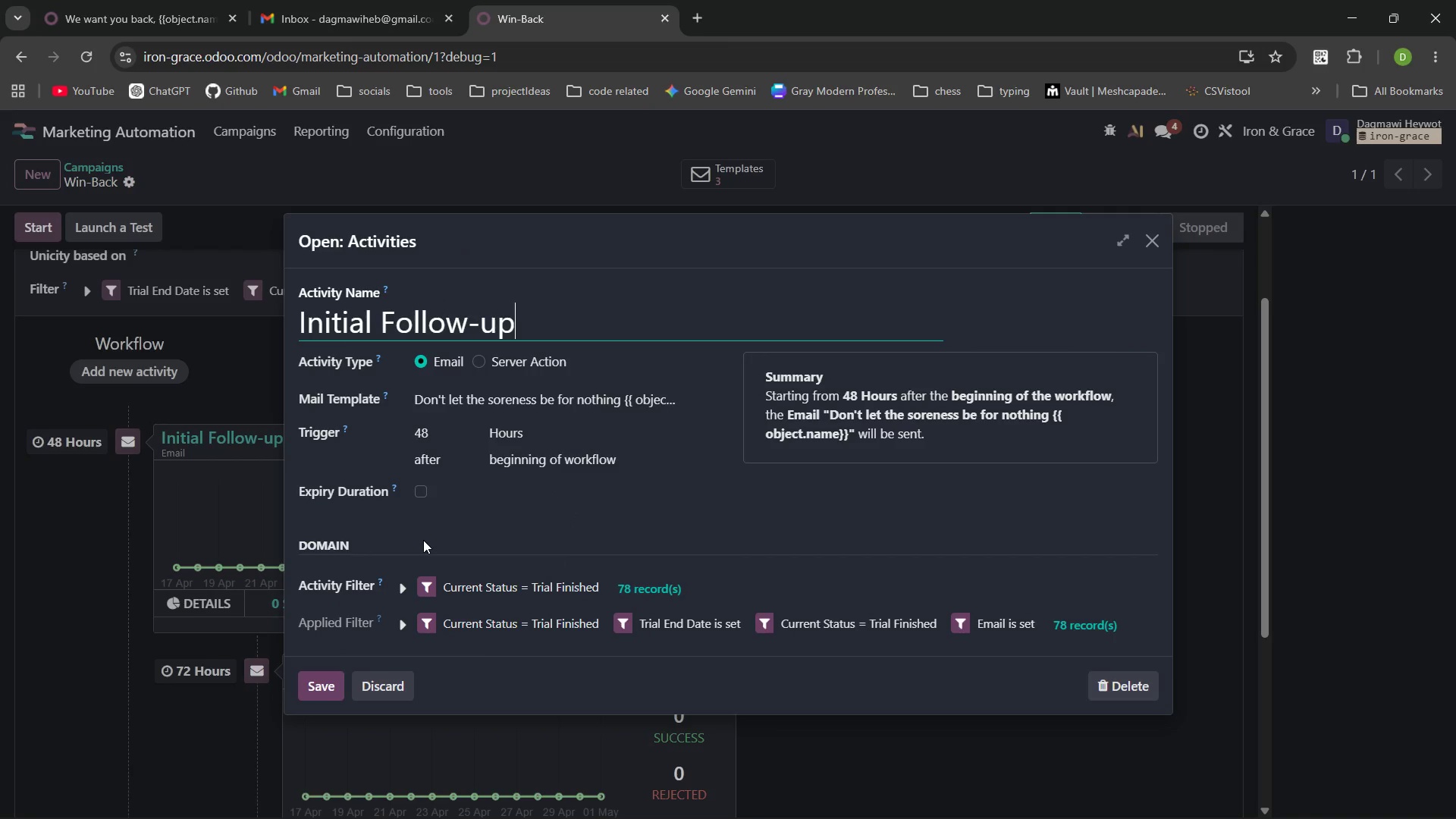 
left_click([333, 688])
 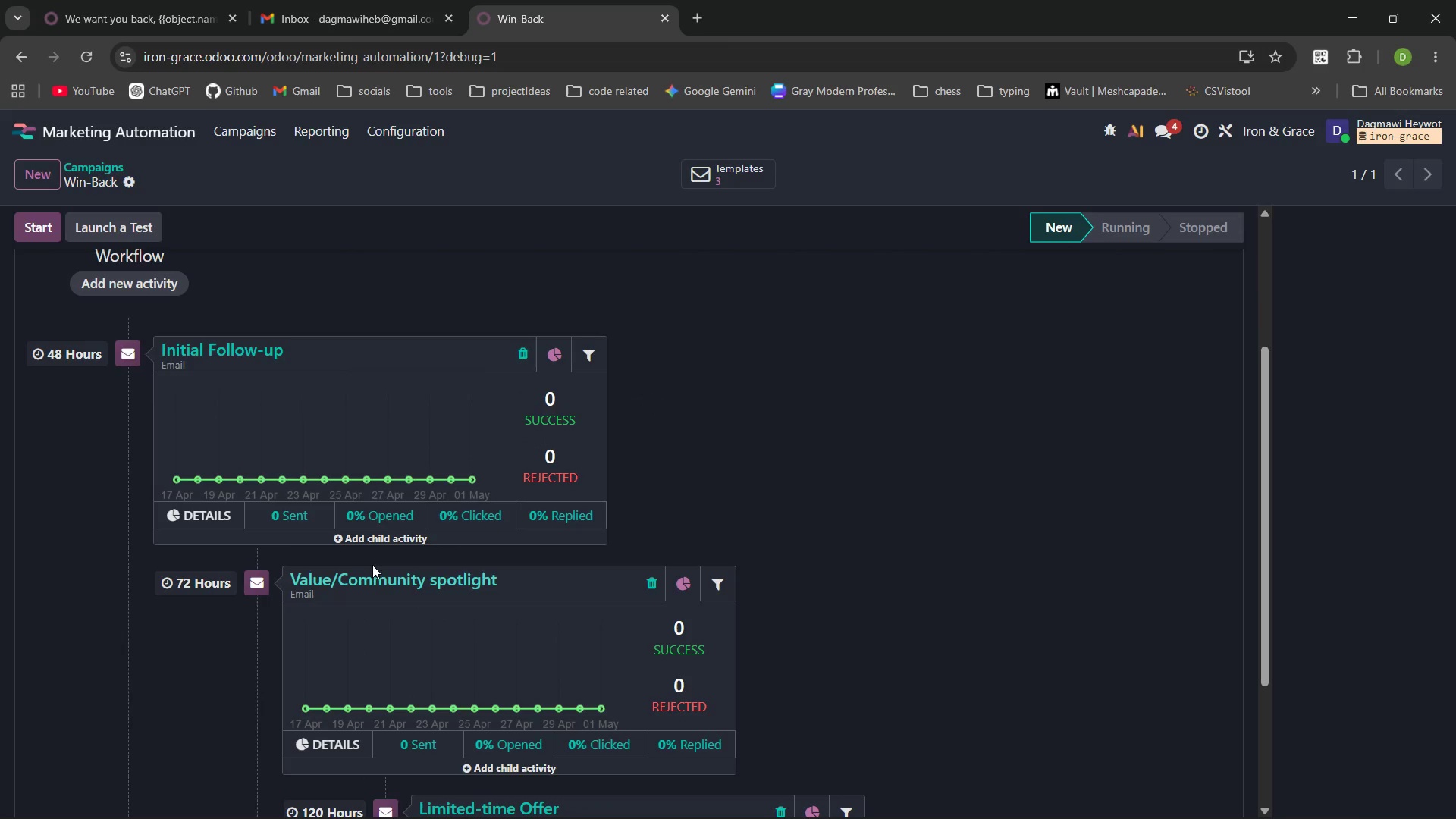 
left_click([380, 582])
 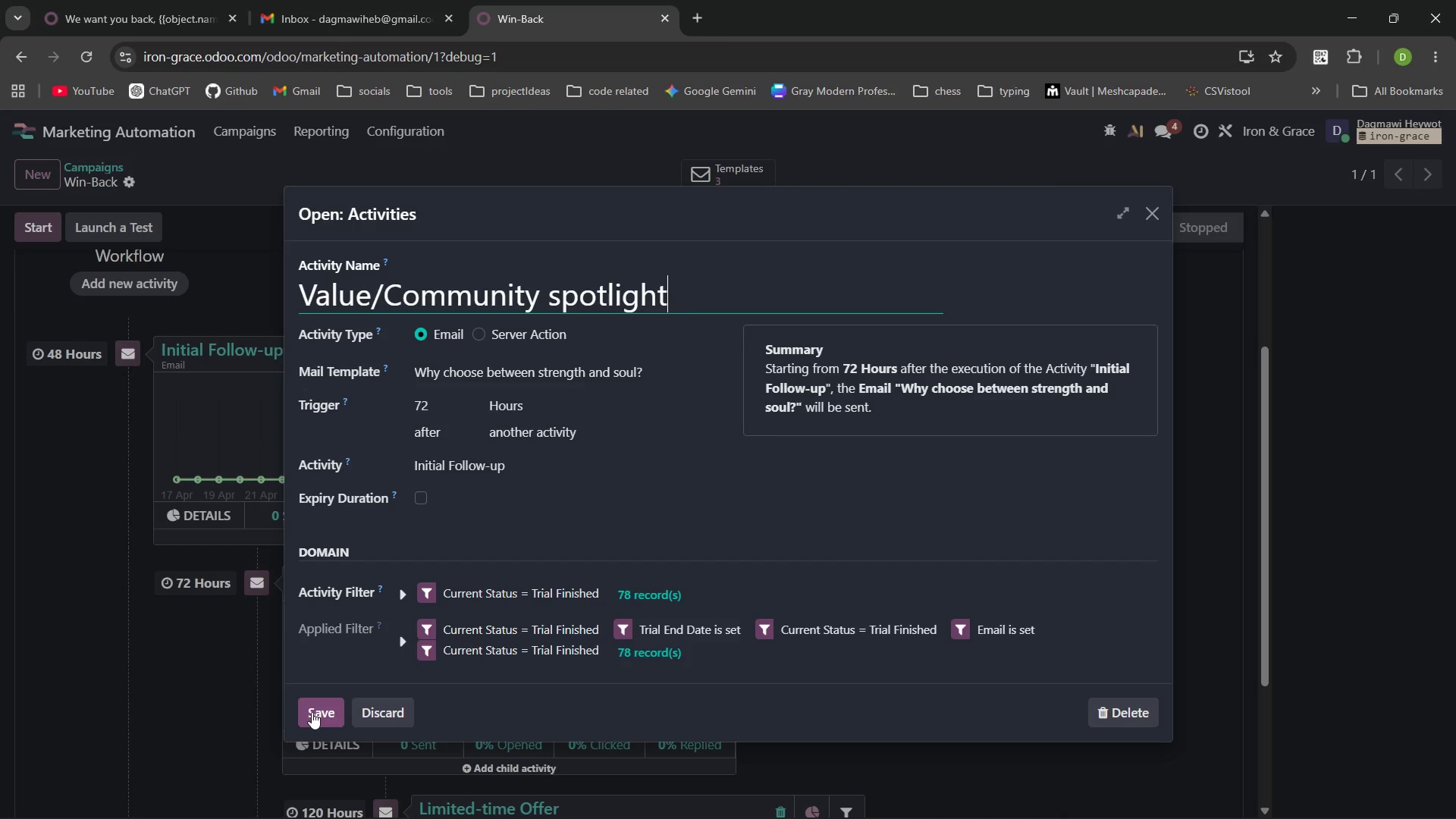 
wait(7.97)
 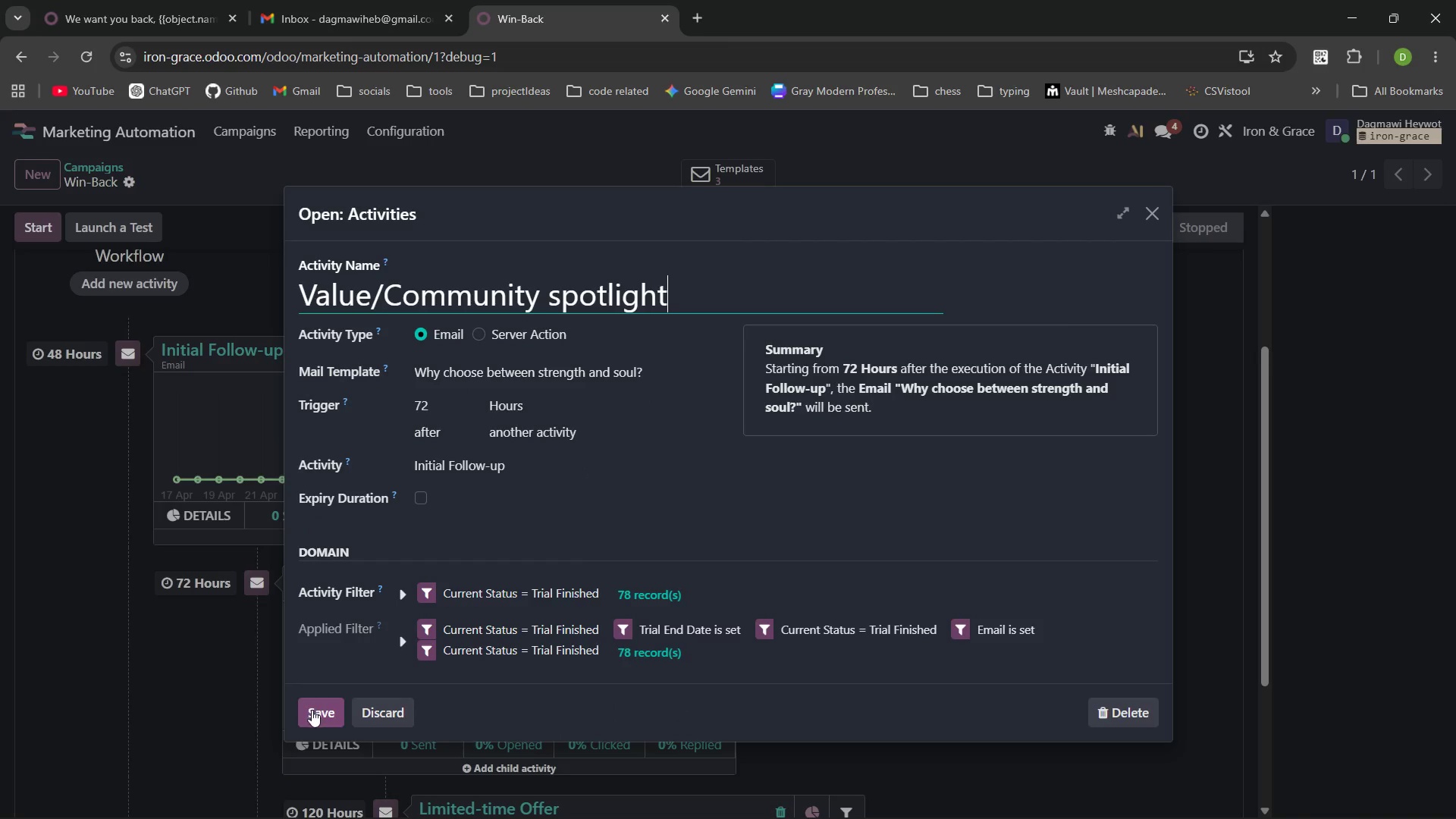 
left_click([312, 712])
 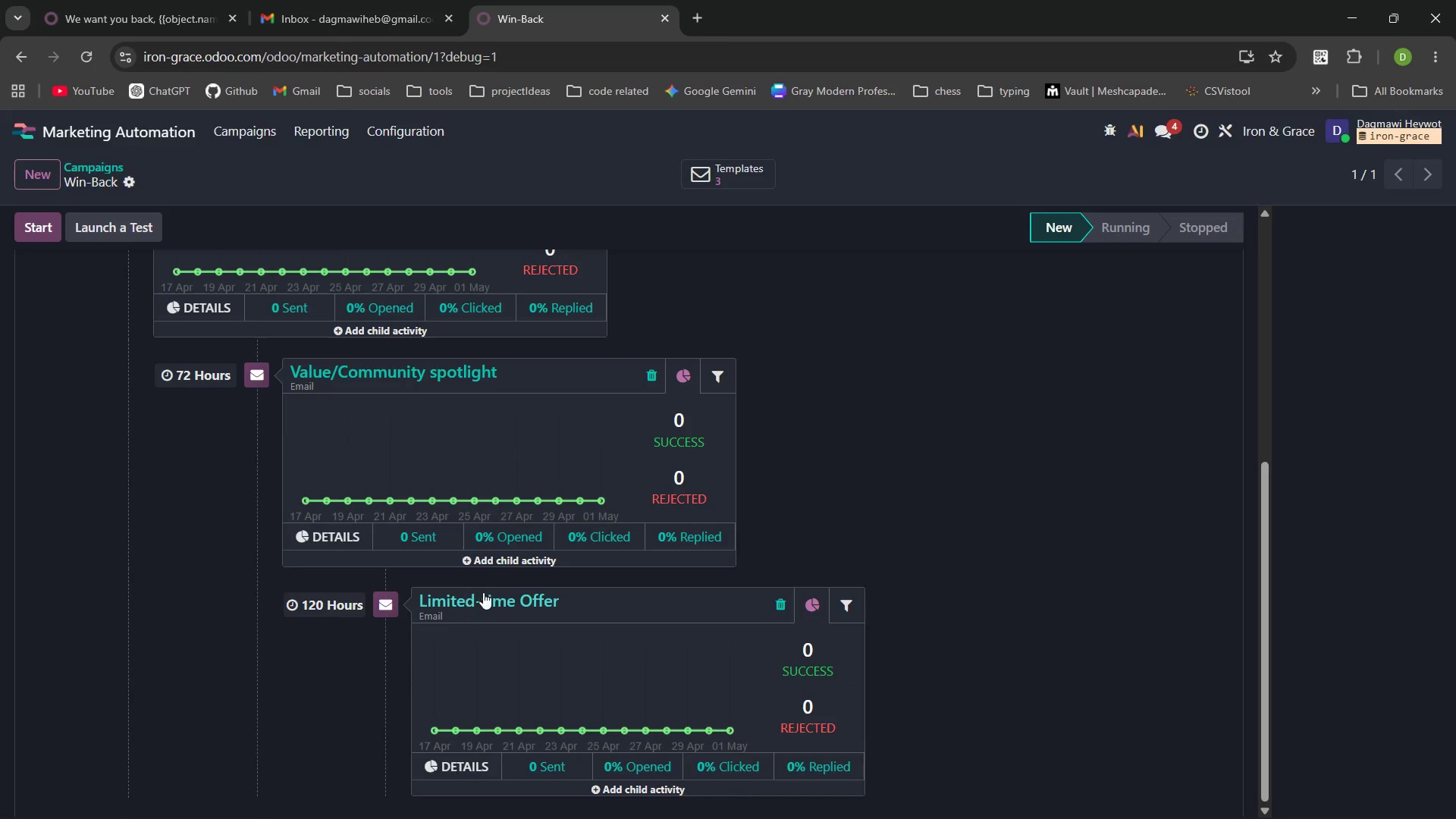 
left_click([491, 599])
 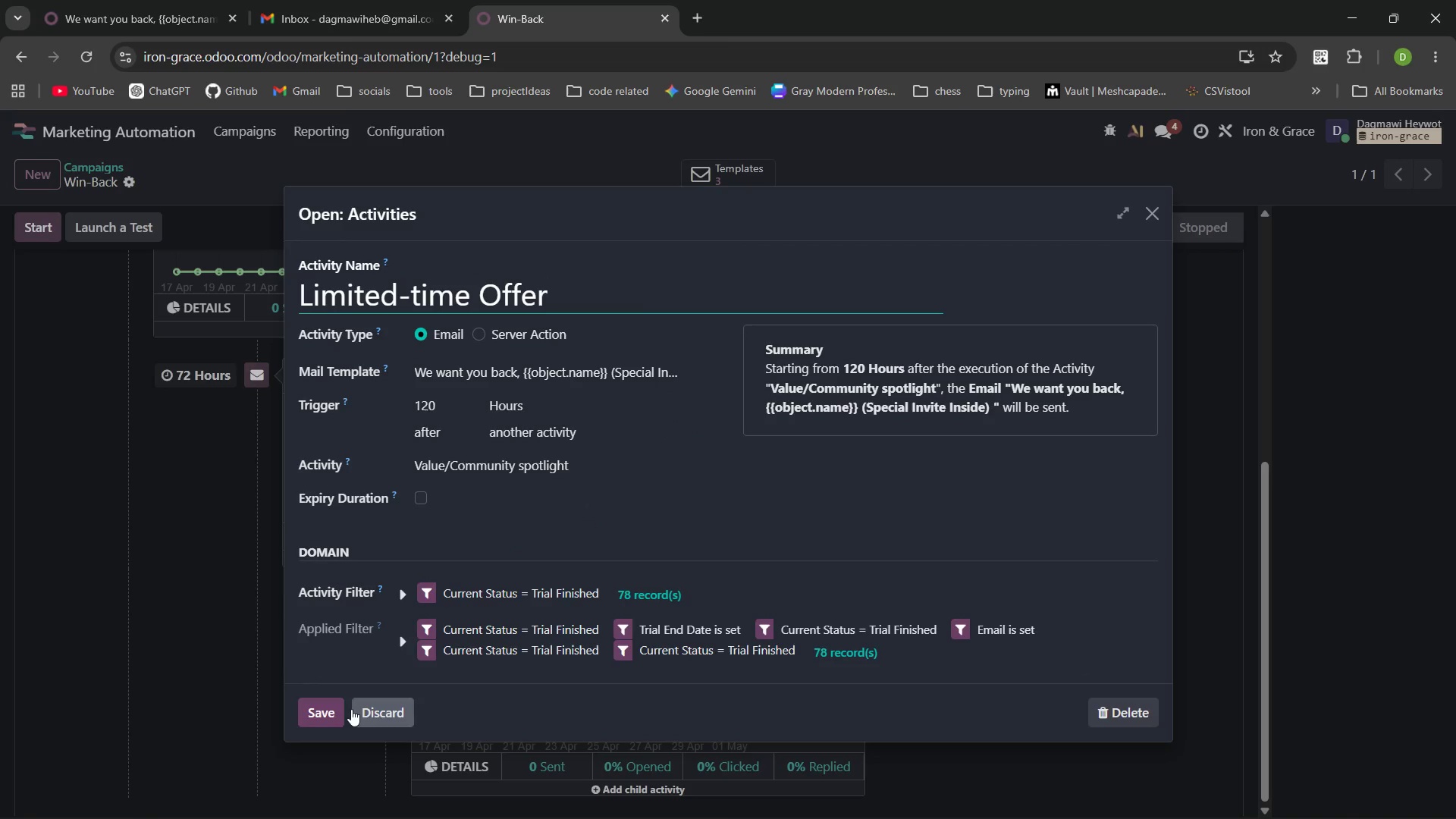 
left_click([336, 709])